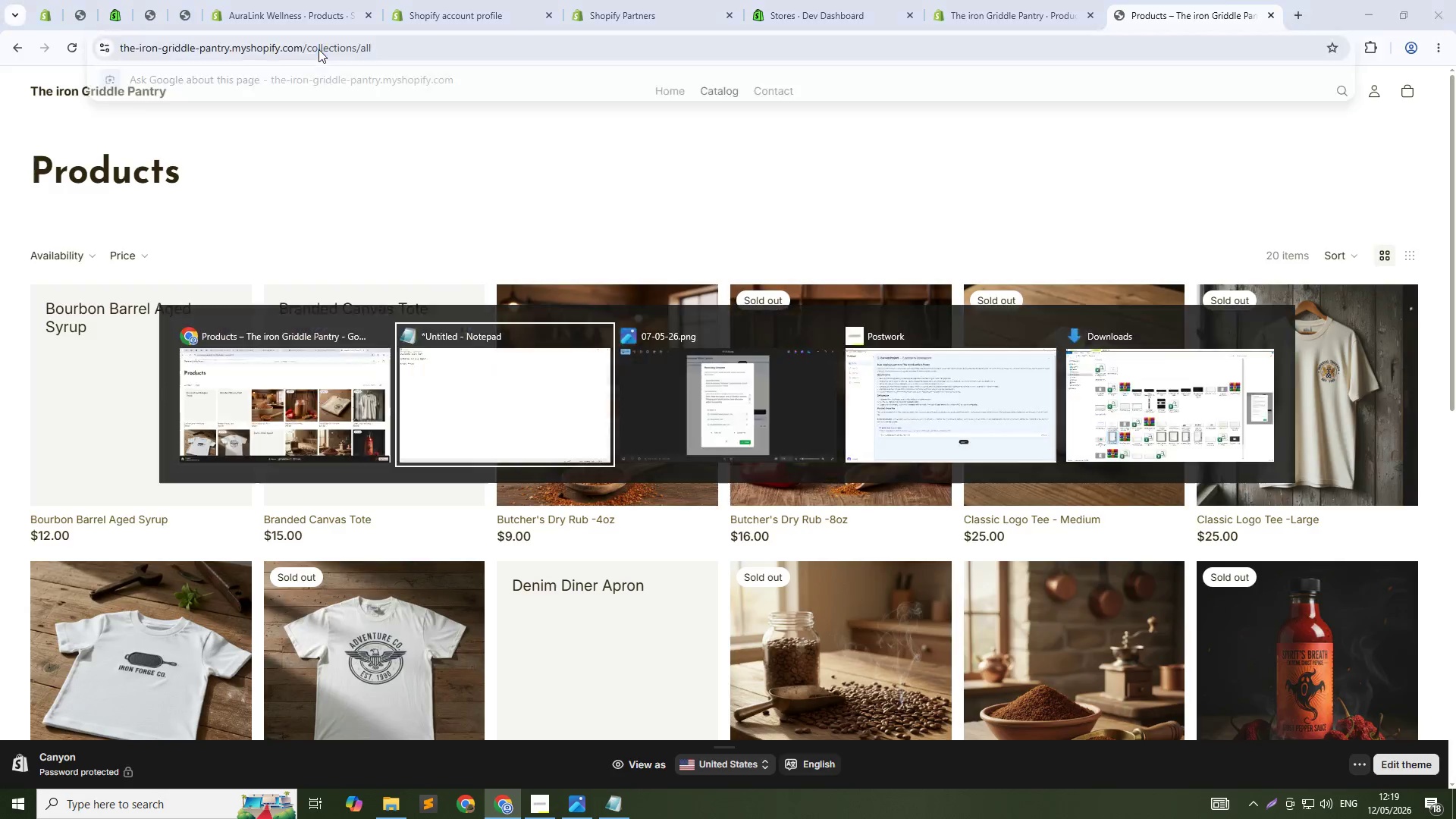 
key(Alt+Tab)
 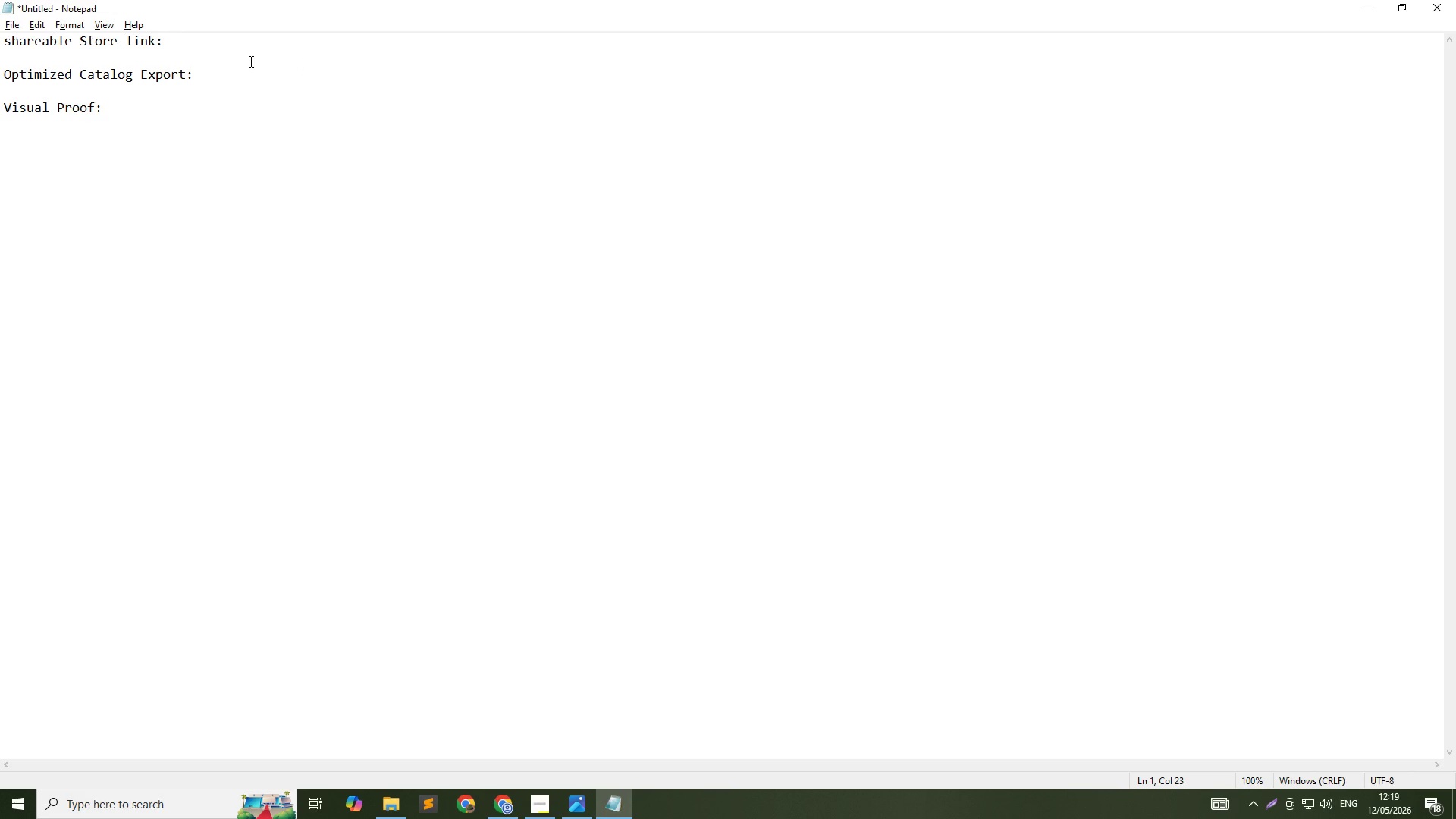 
key(Control+ControlLeft)
 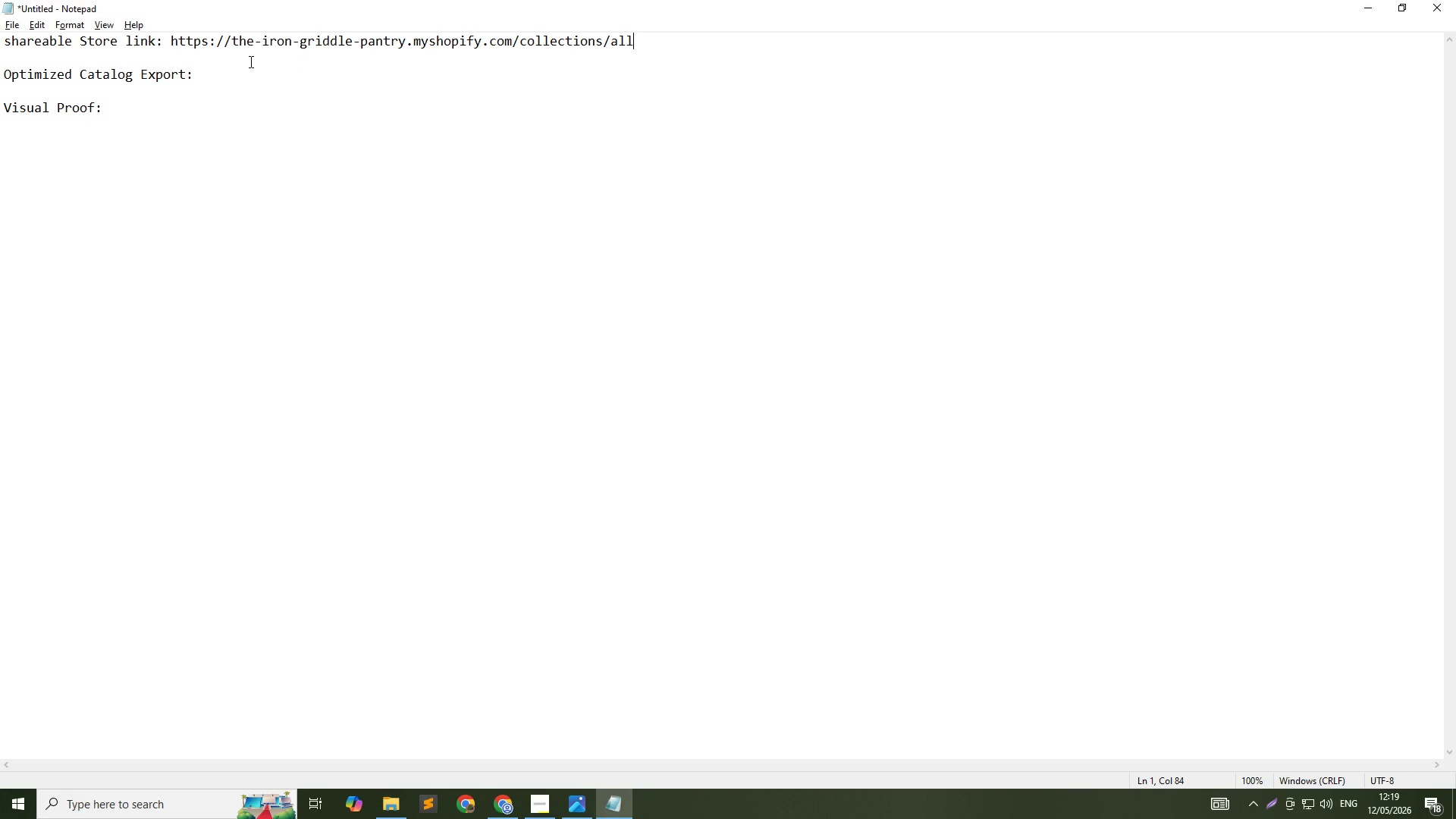 
key(Control+V)
 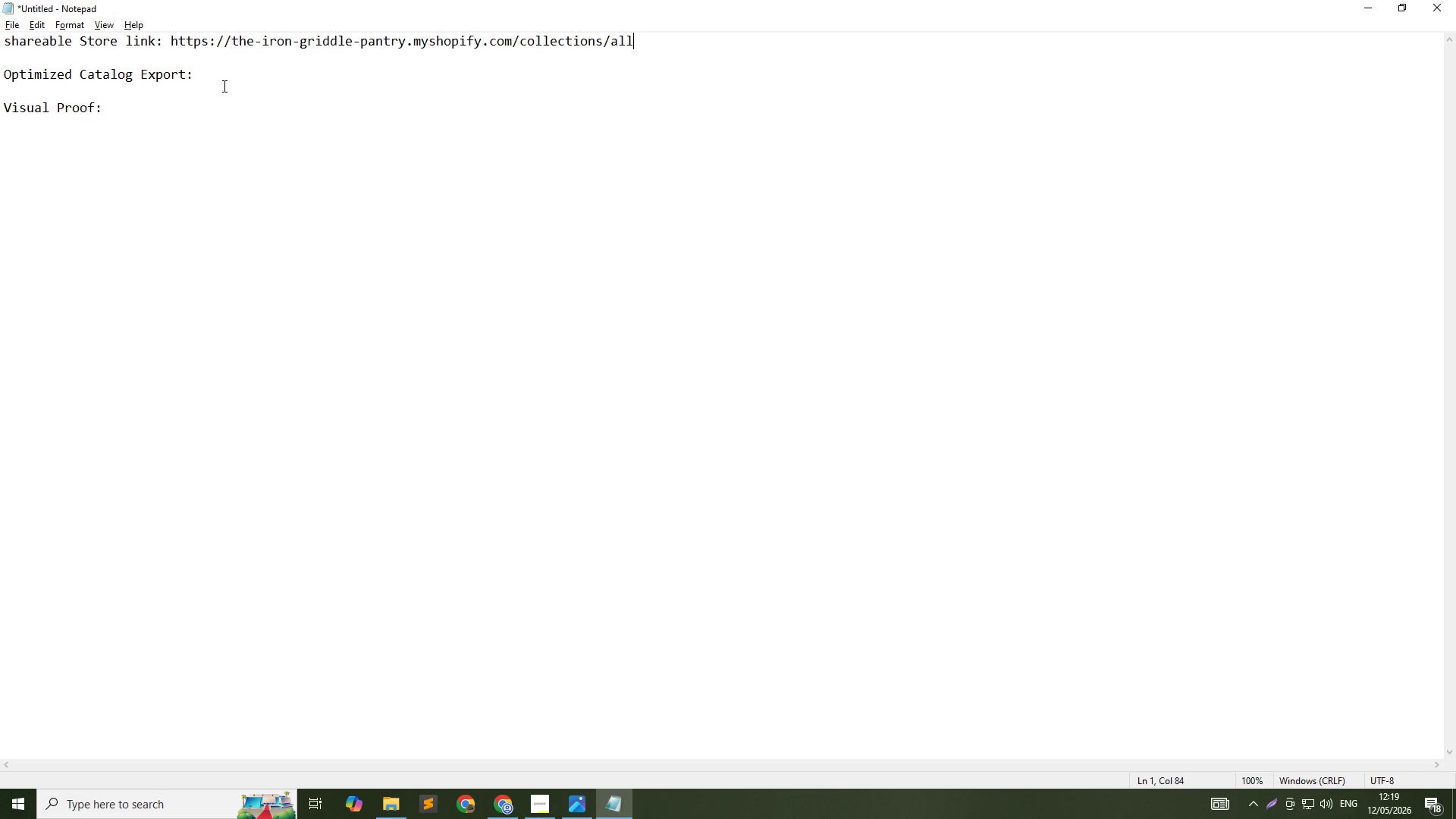 
left_click([221, 86])
 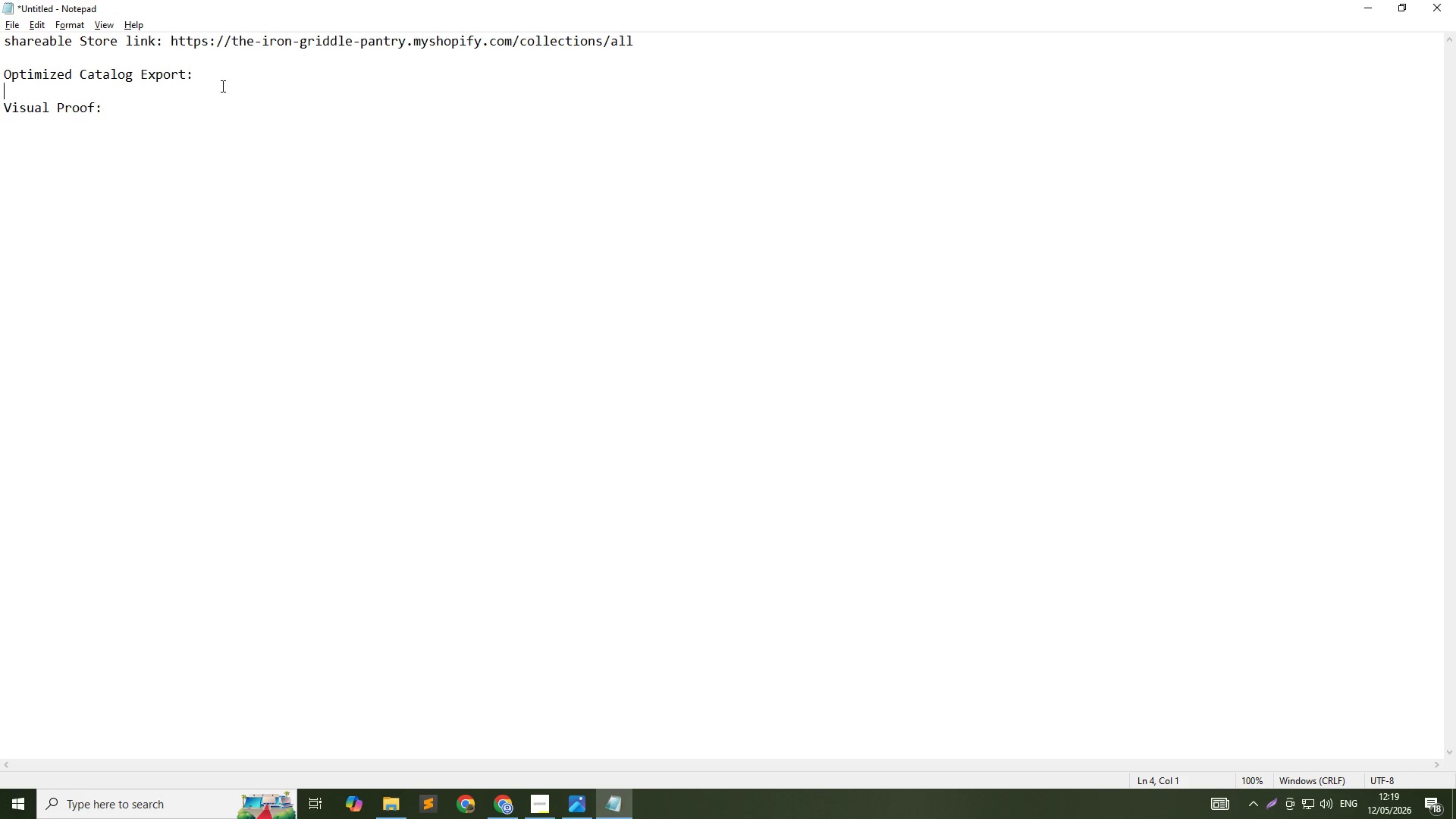 
key(Alt+Tab)
 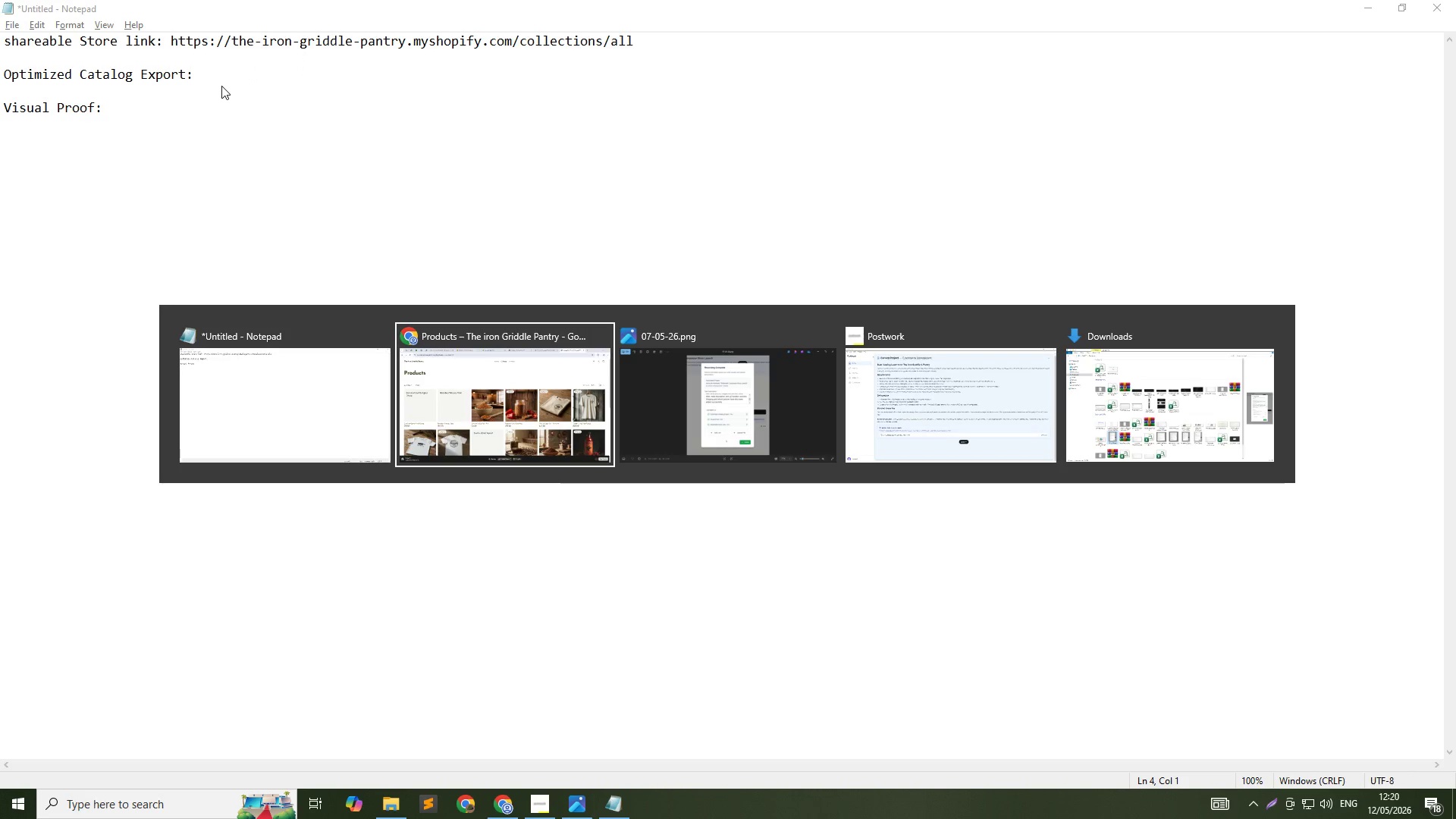 
key(Alt+AltLeft)
 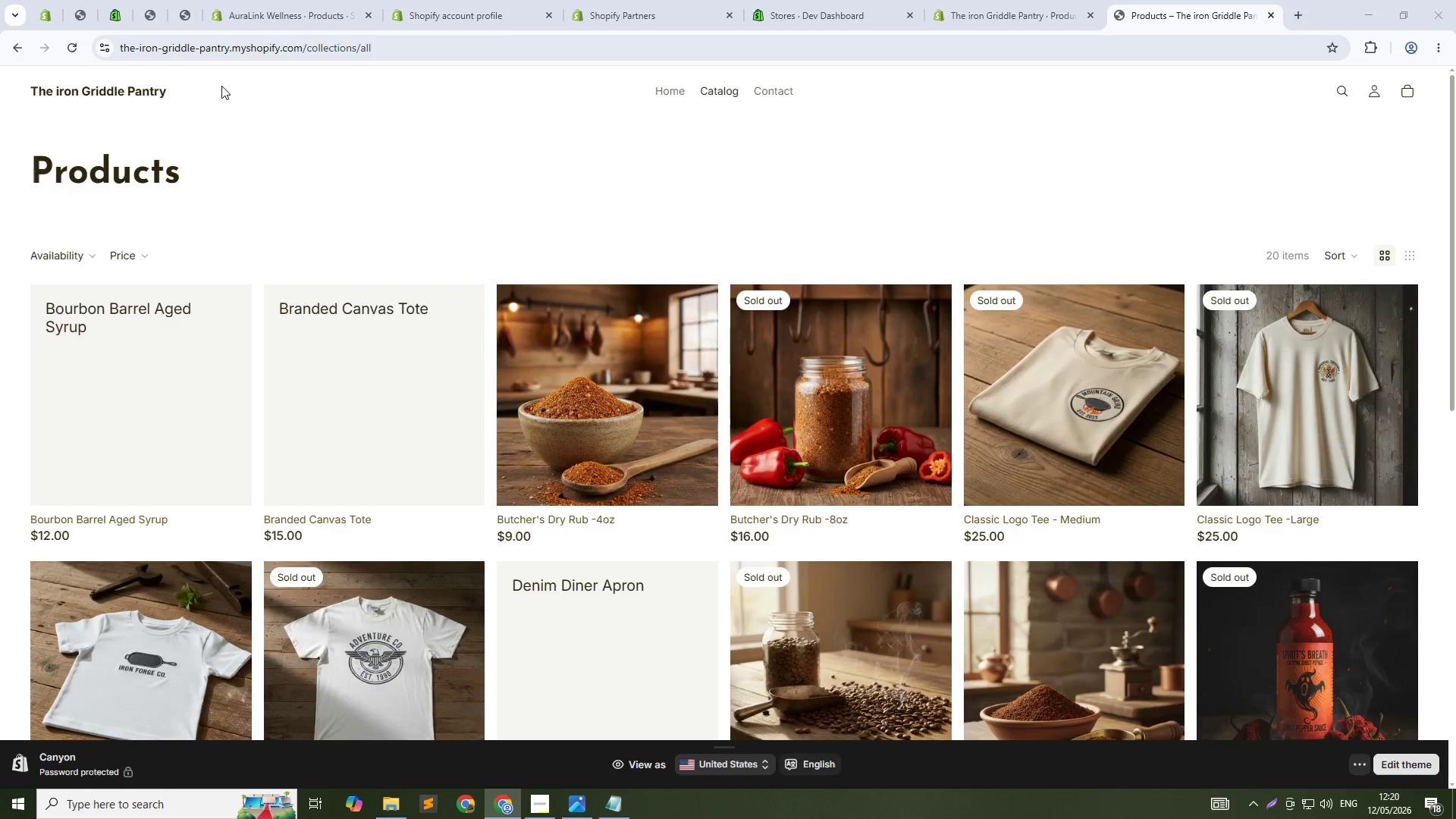 
key(Alt+Tab)
 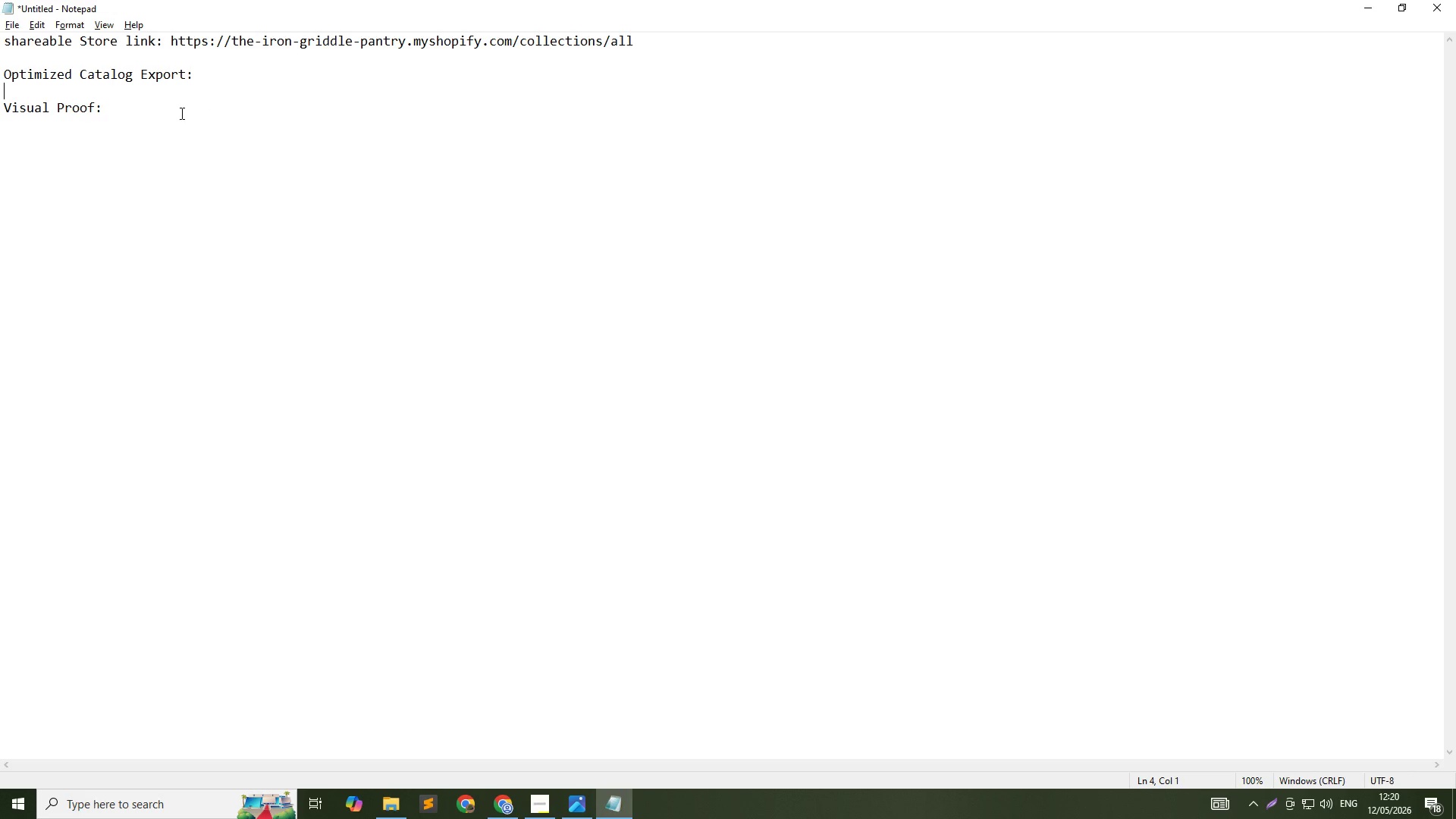 
left_click([165, 118])
 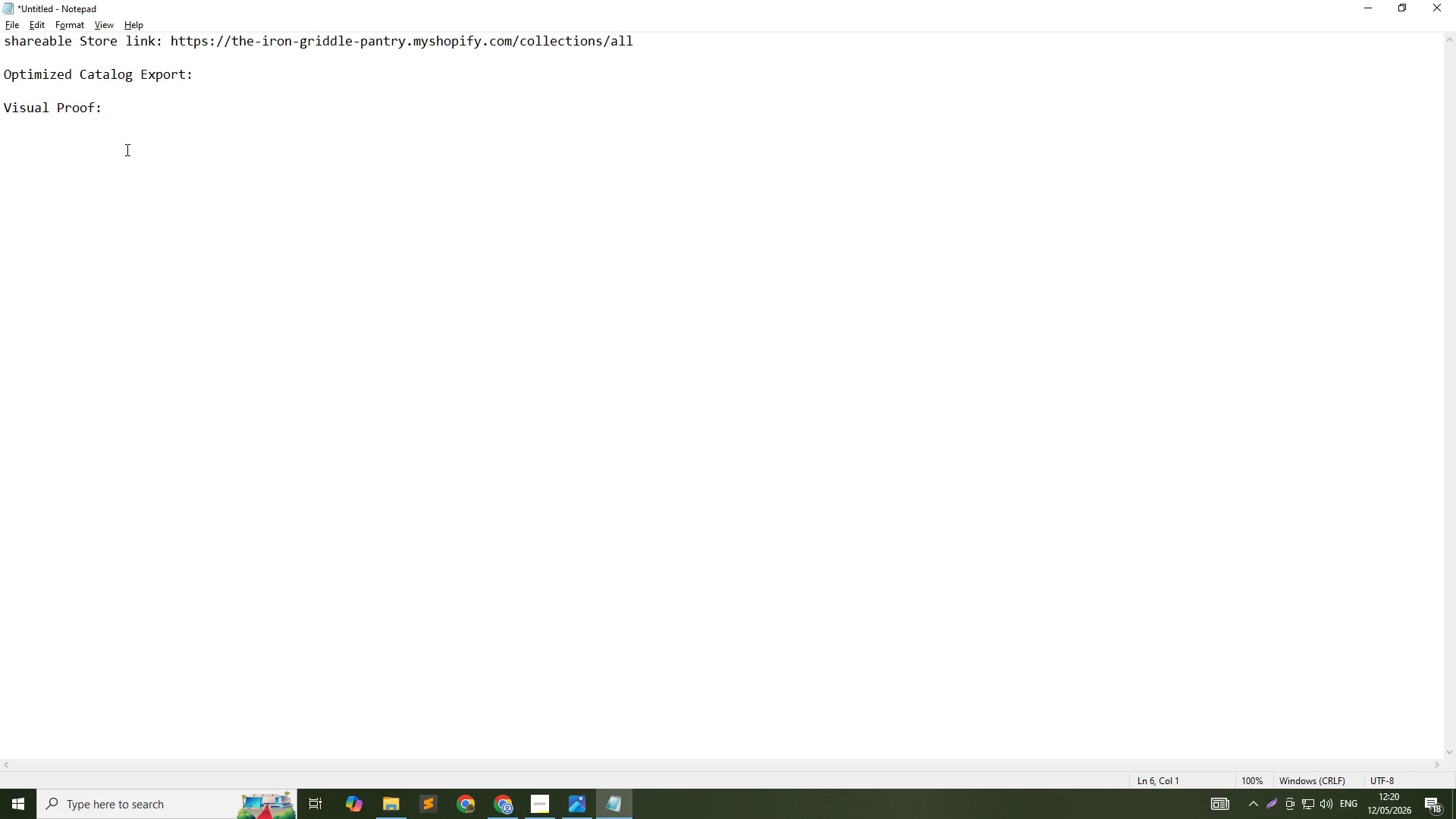 
left_click([110, 161])
 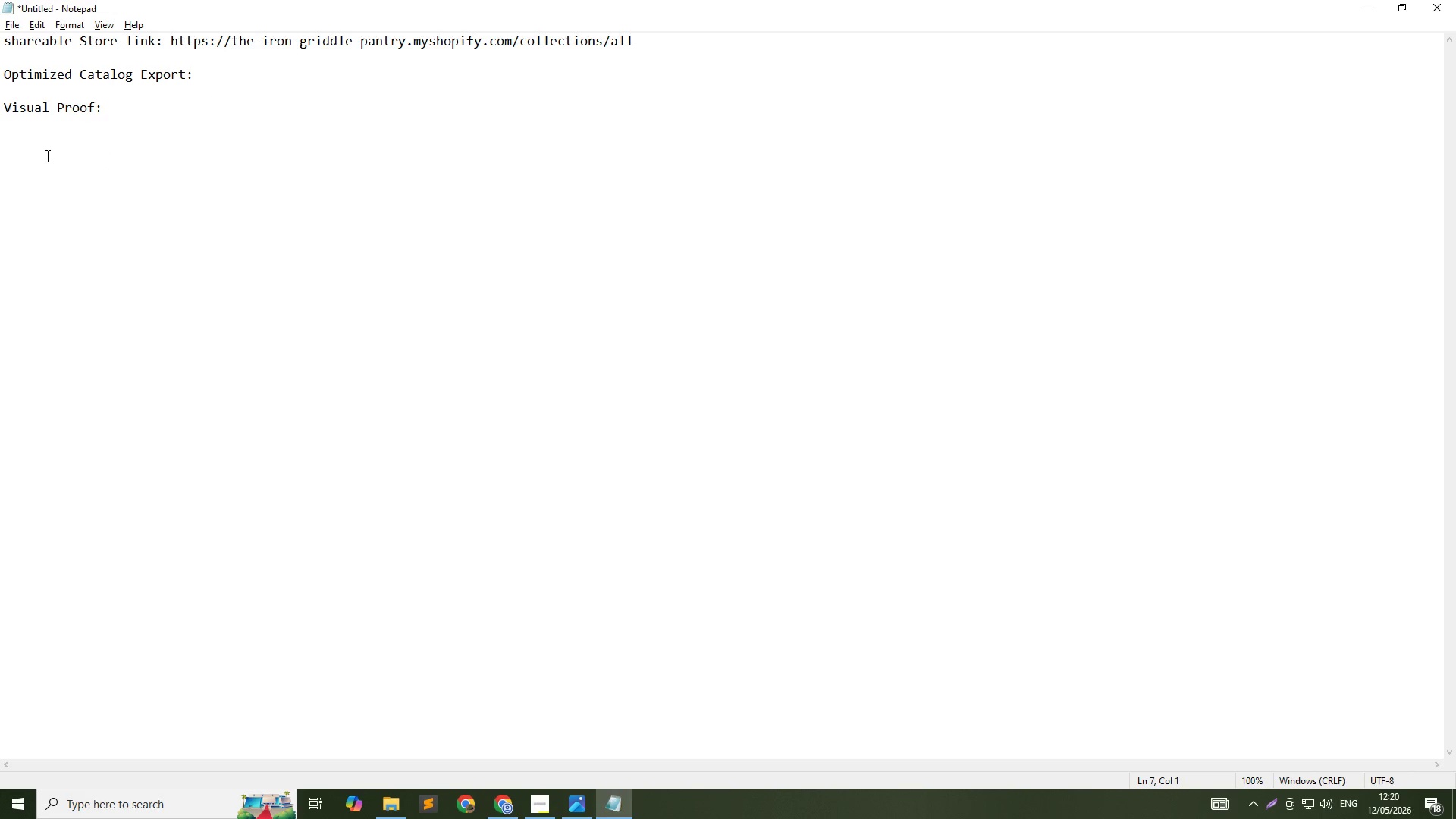 
left_click([46, 155])
 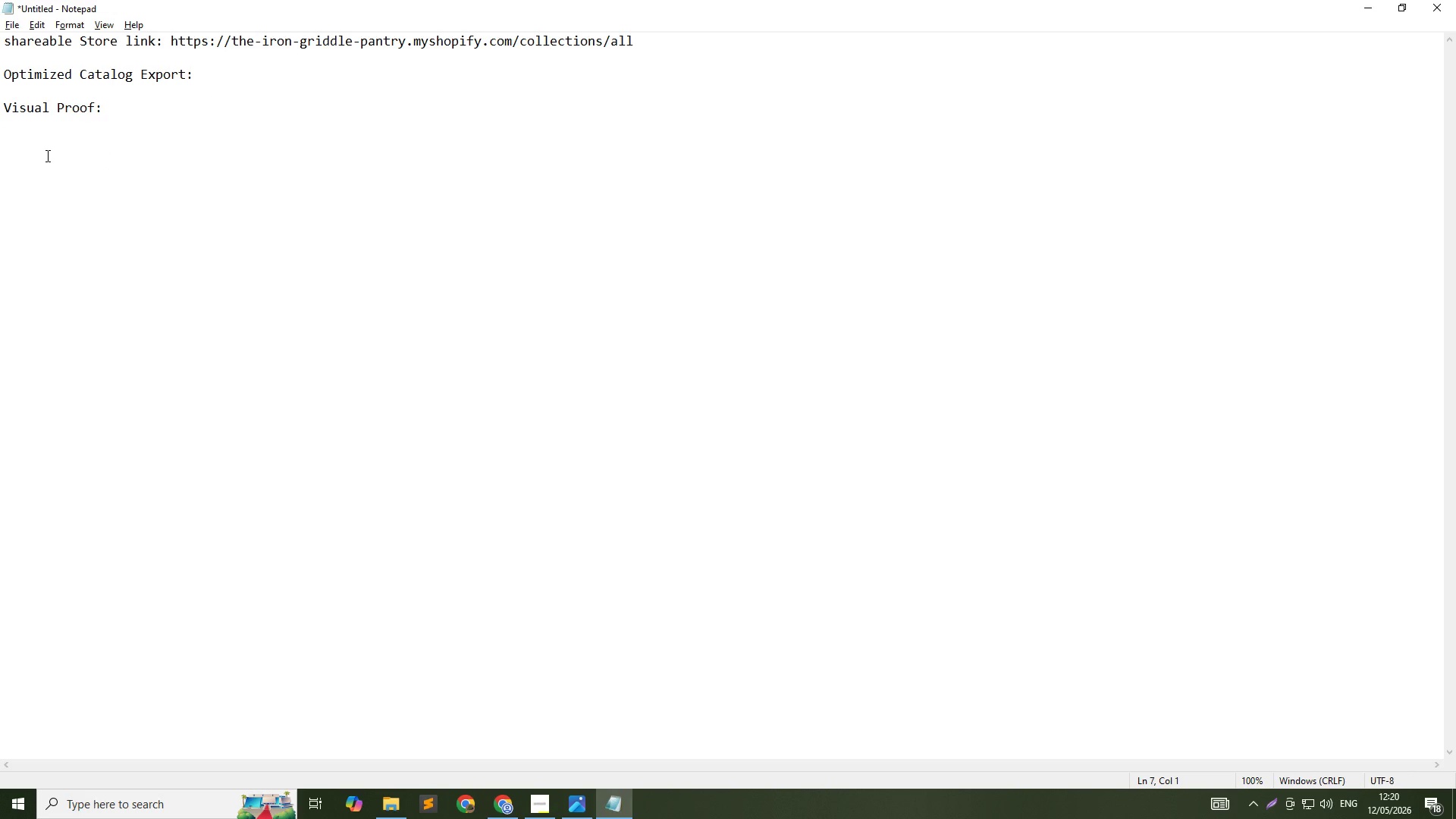 
key(Alt+Tab)
 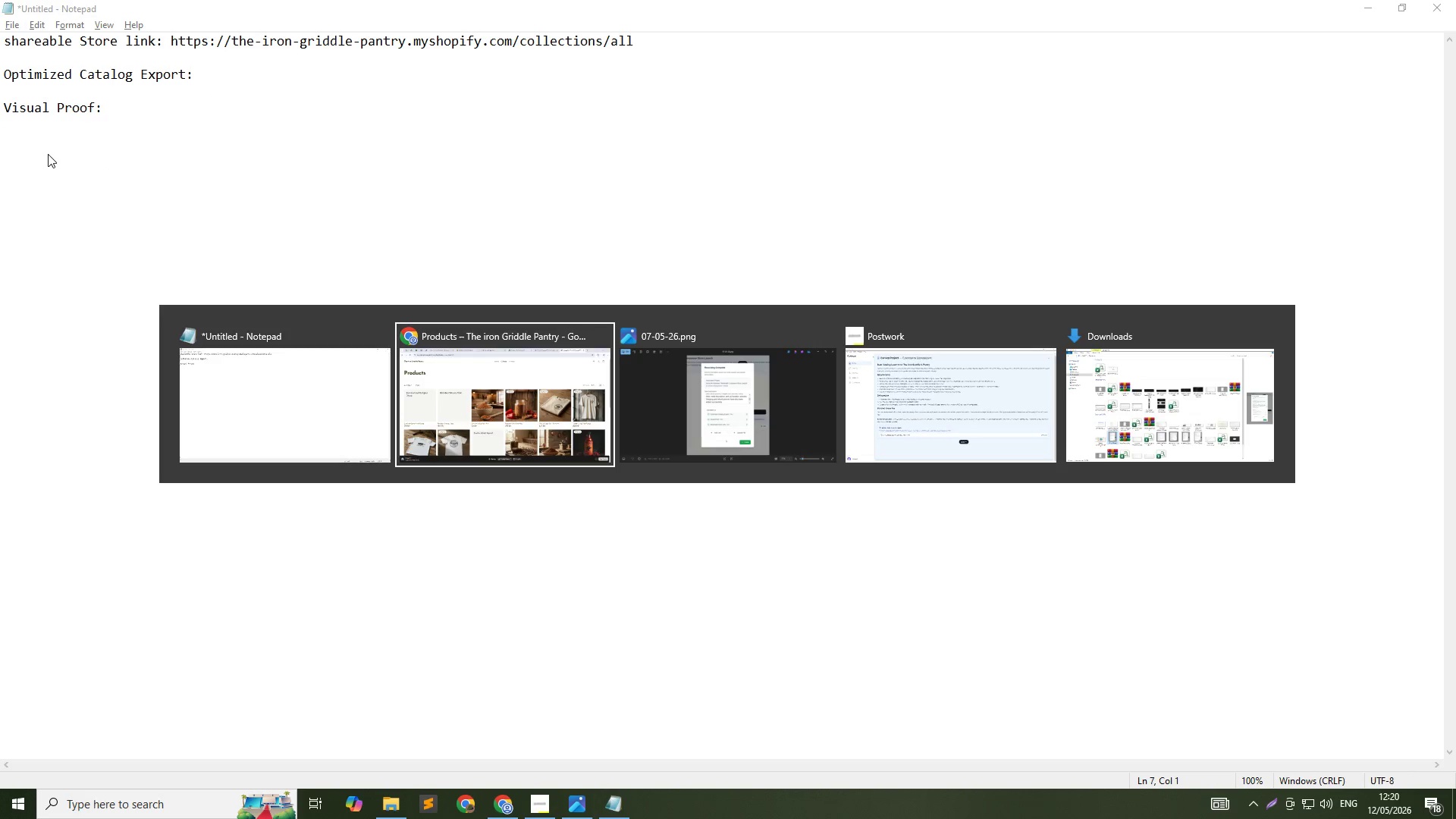 
key(Alt+Tab)
 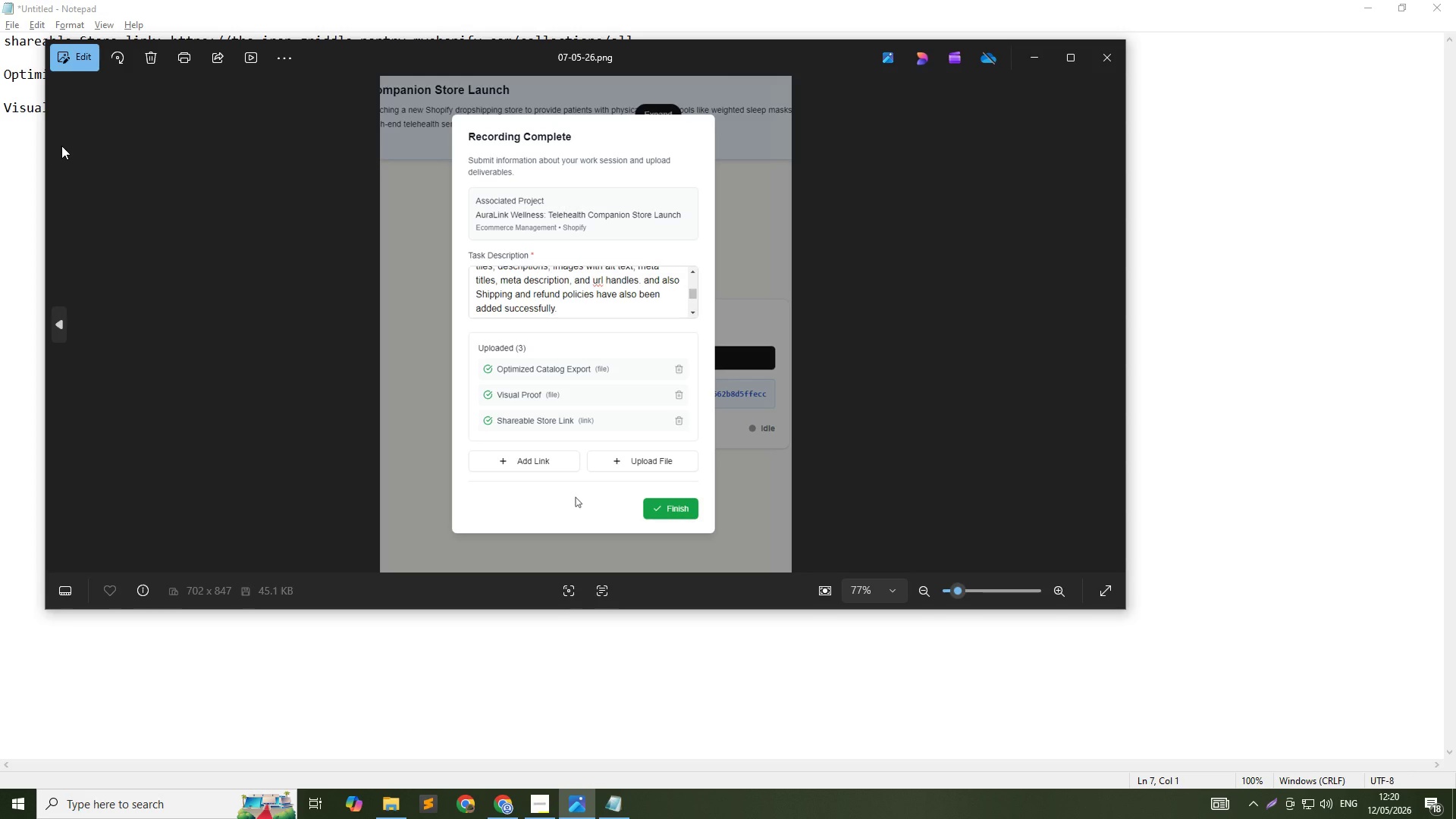 
key(Alt+AltLeft)
 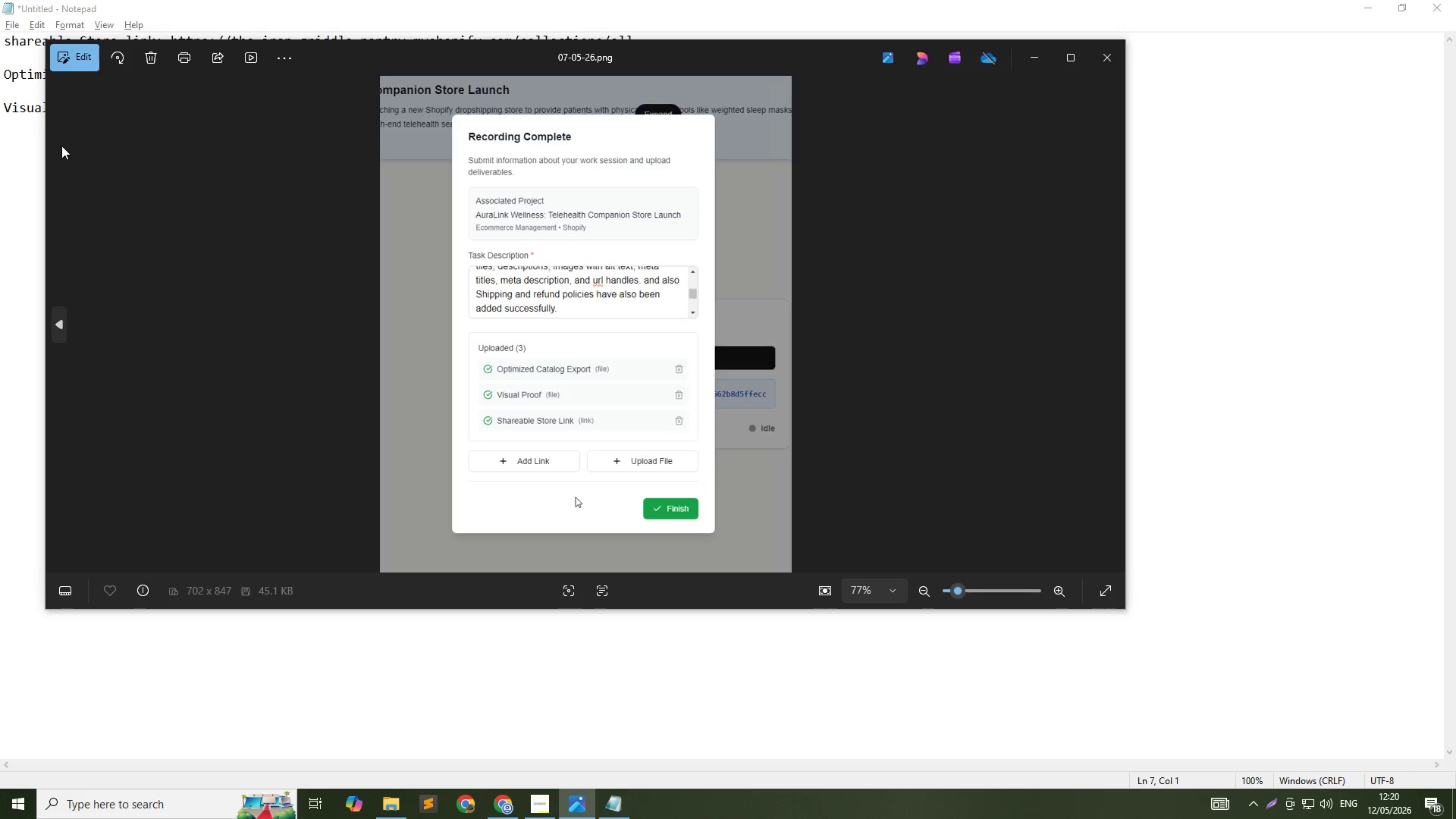 
key(Alt+Tab)
 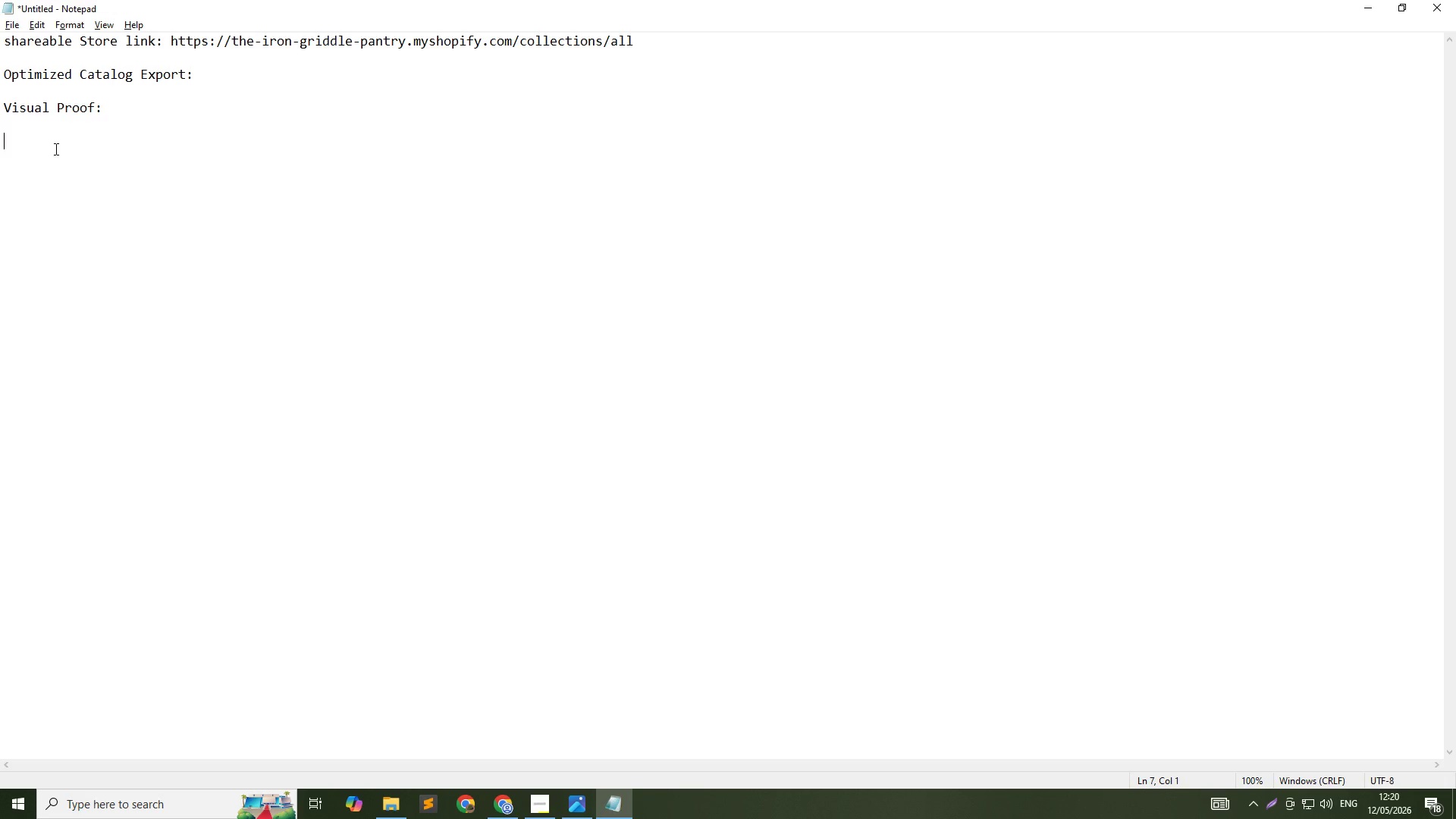 
left_click([55, 149])
 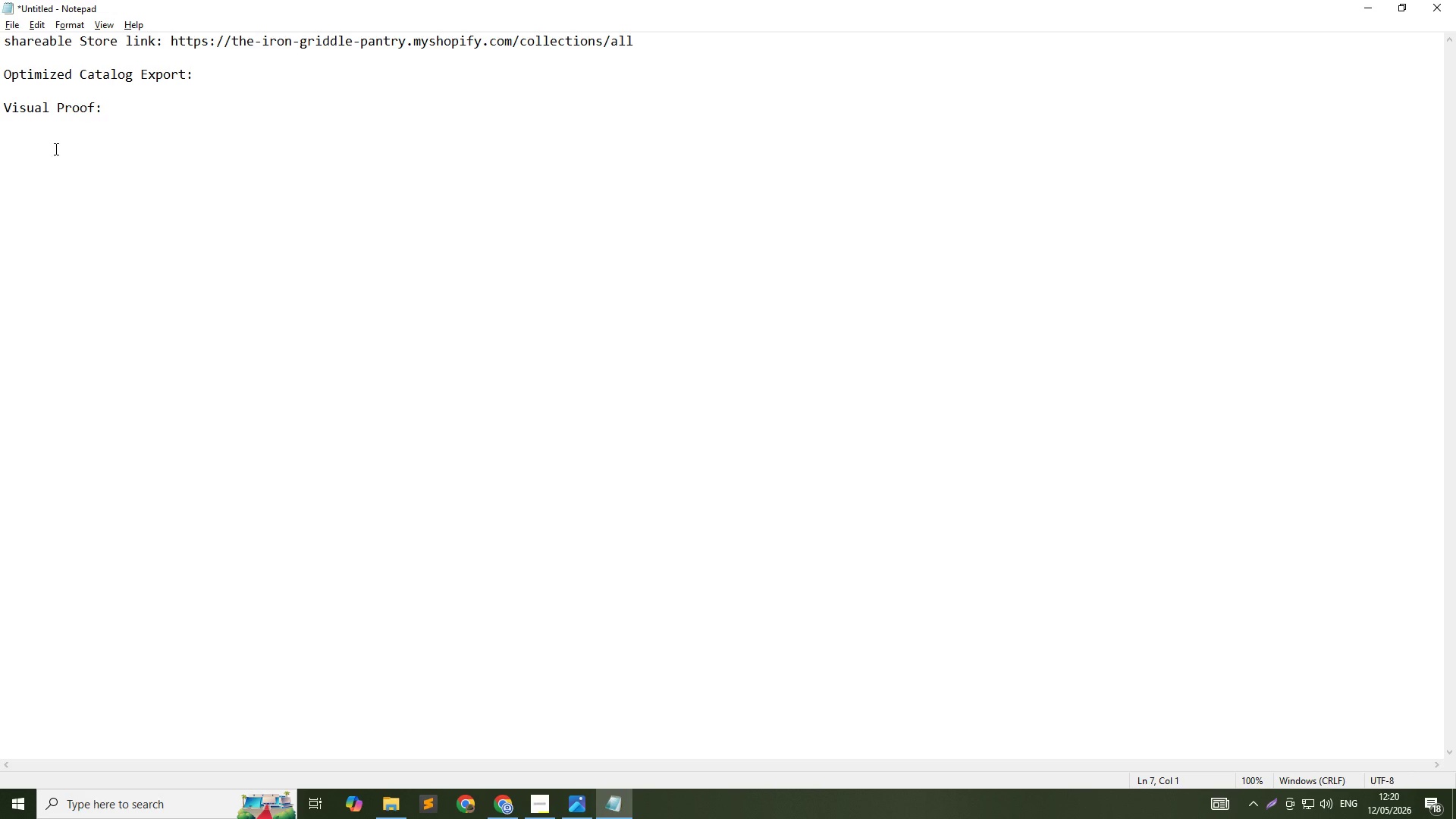 
type(Task Desc)
 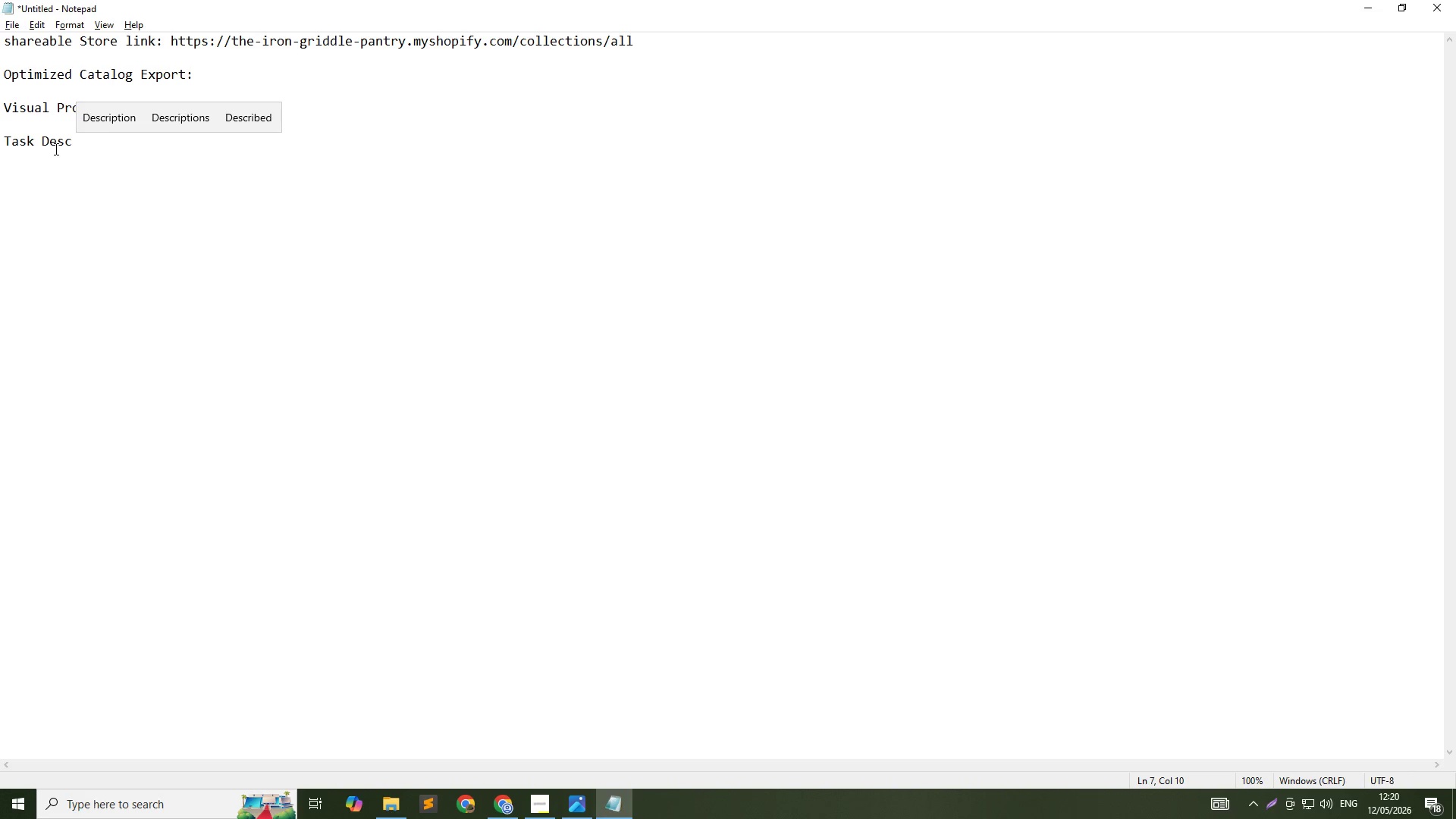 
key(Alt+AltLeft)
 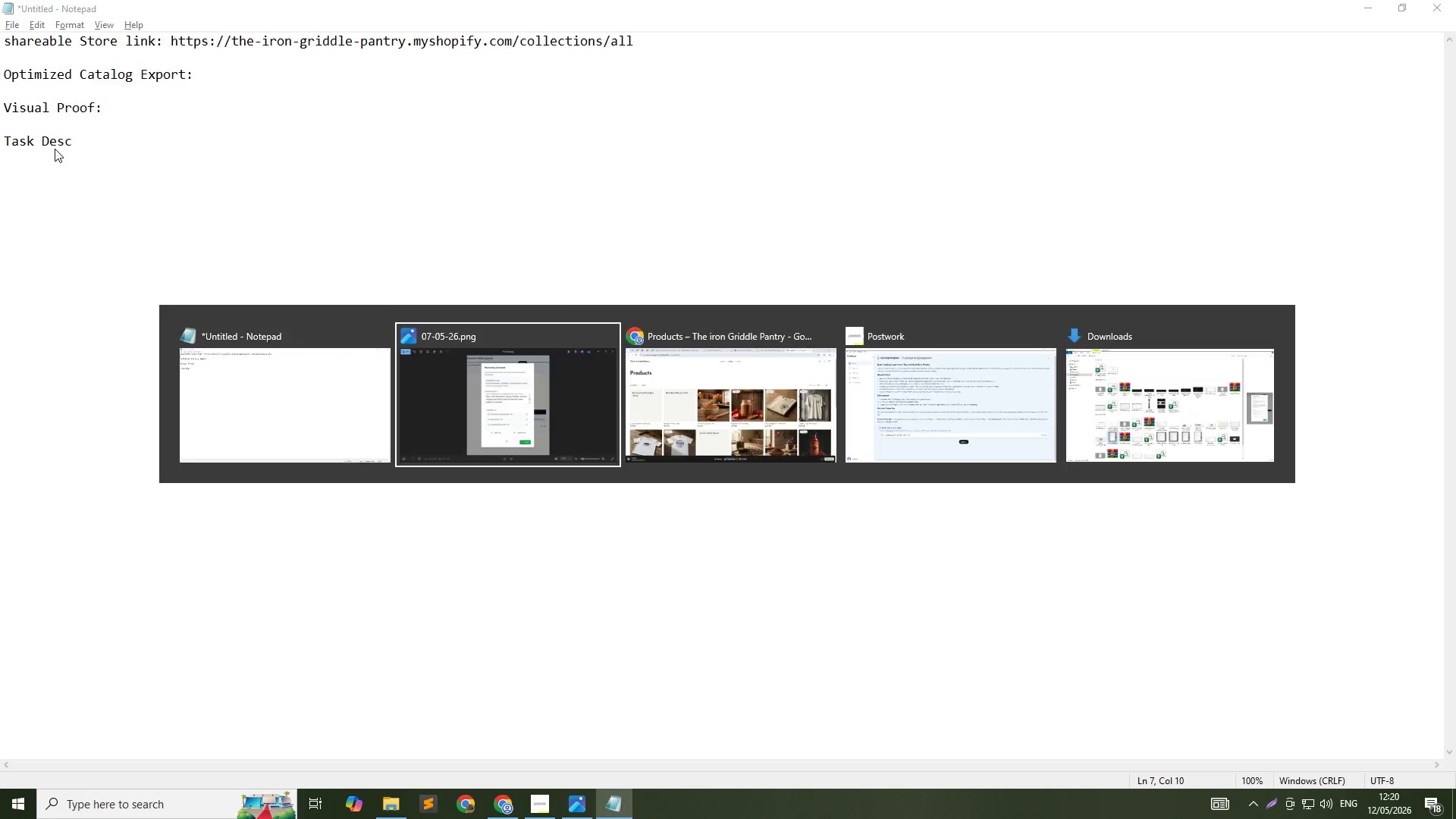 
key(Alt+Tab)
 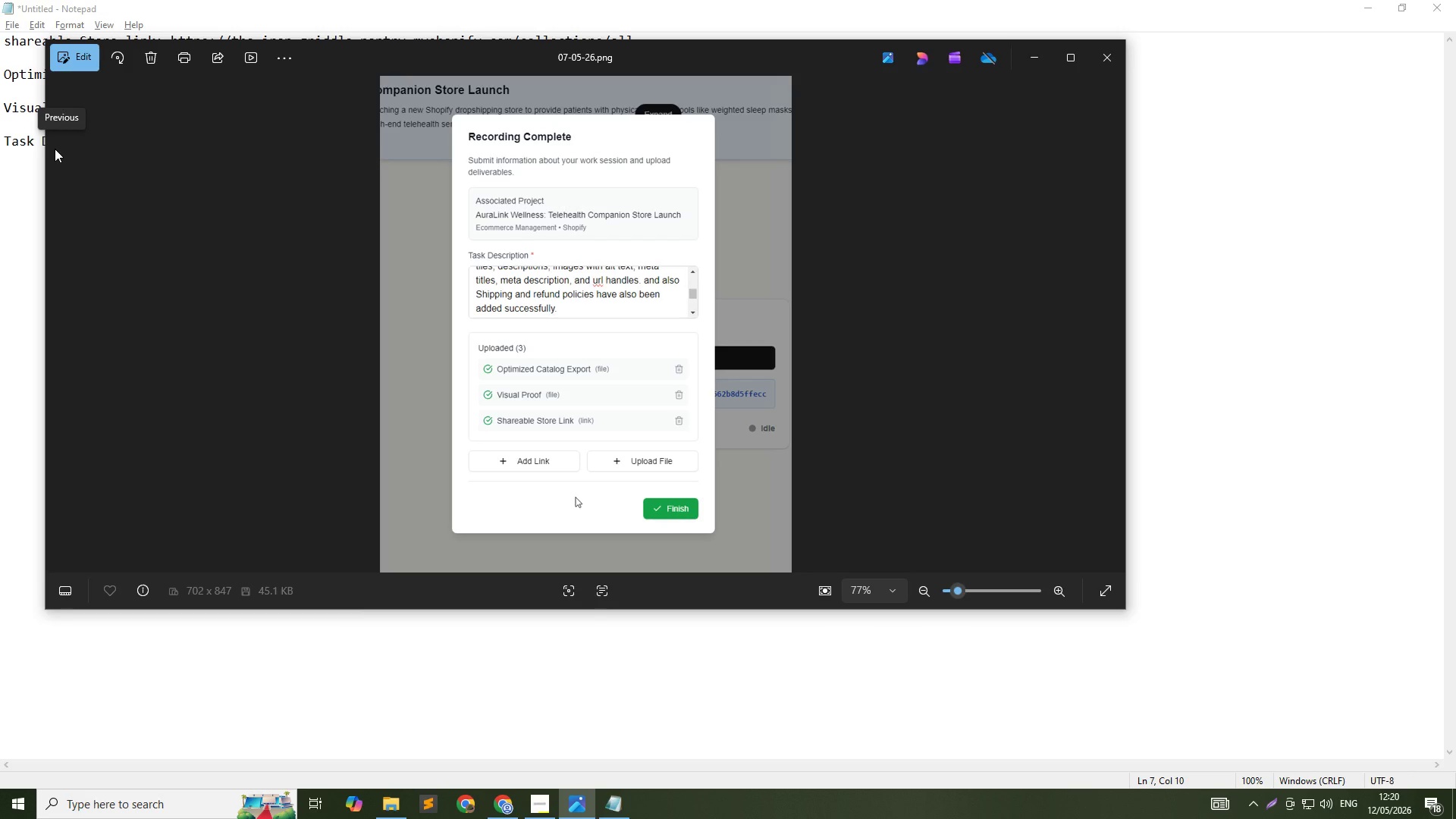 
key(Alt+AltLeft)
 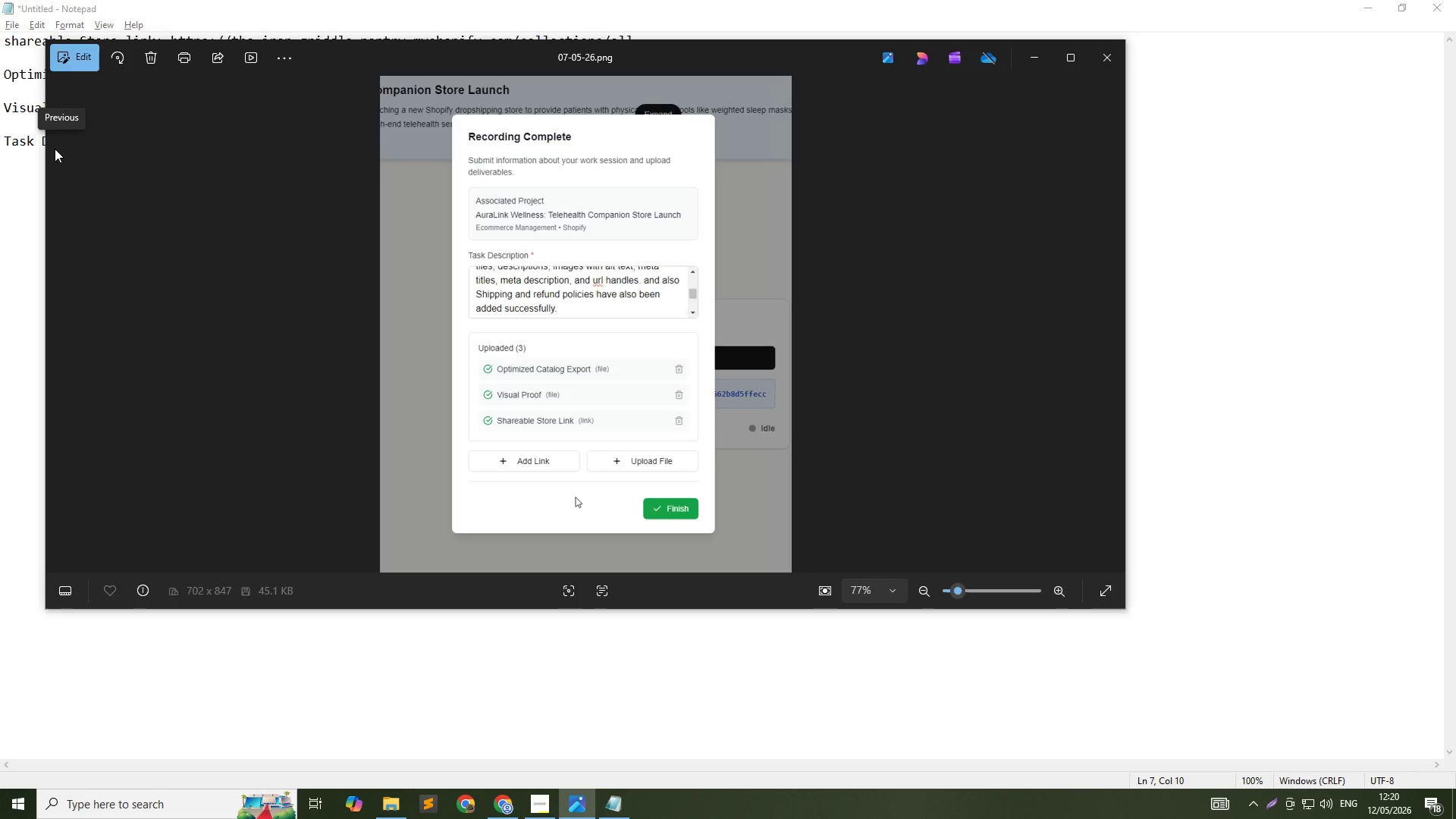 
key(Alt+Tab)
 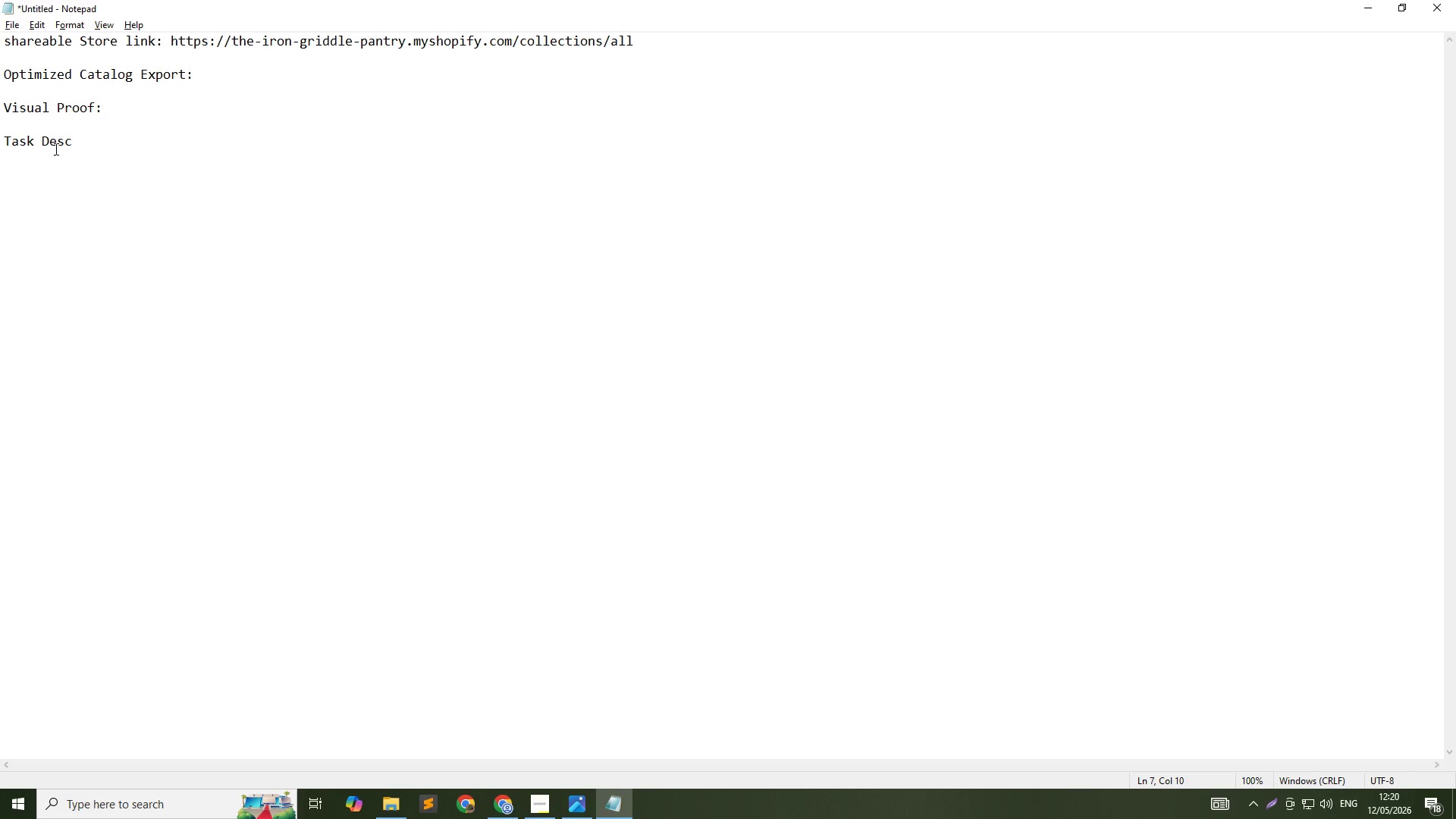 
key(I)
 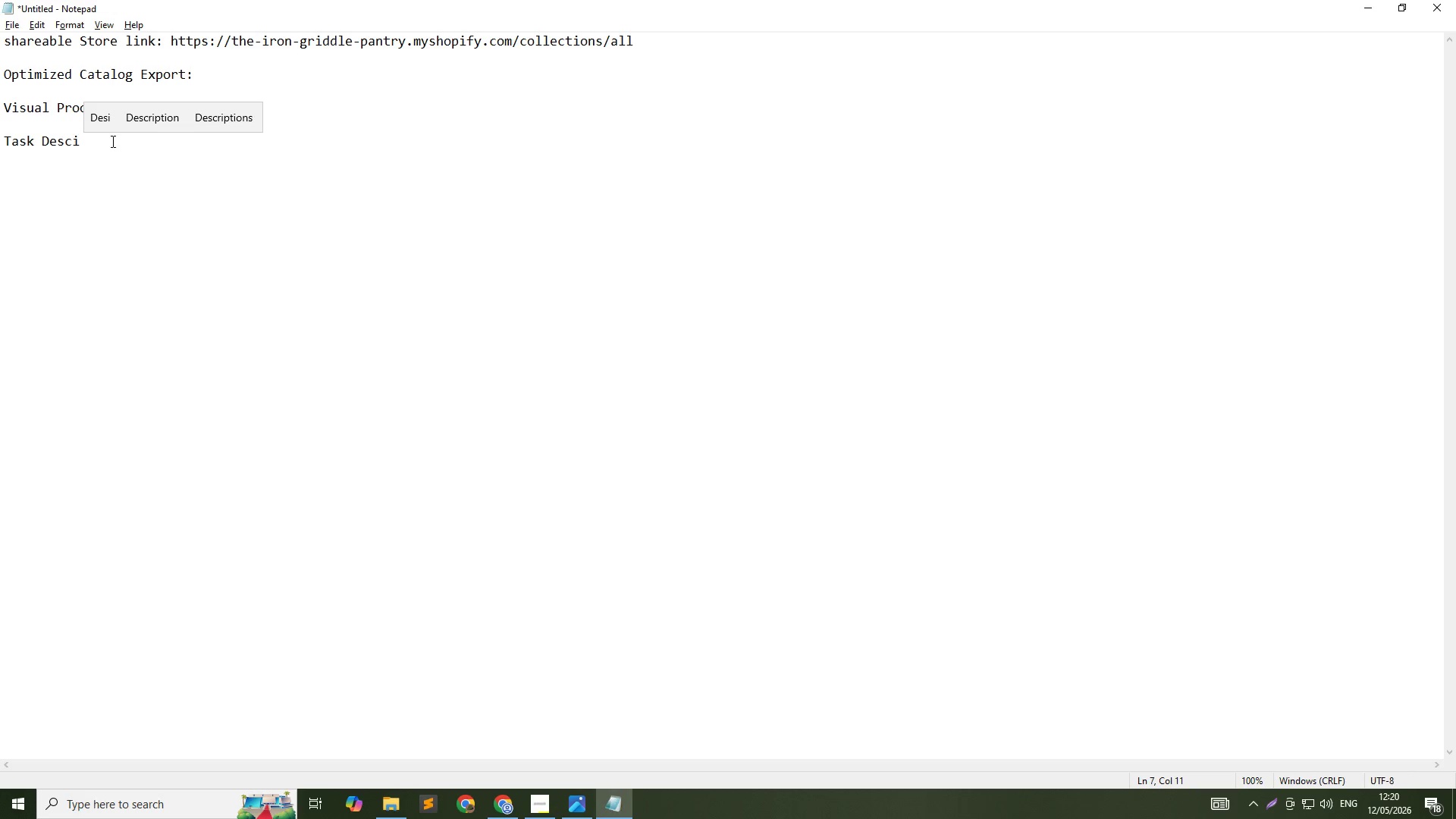 
left_click([143, 127])
 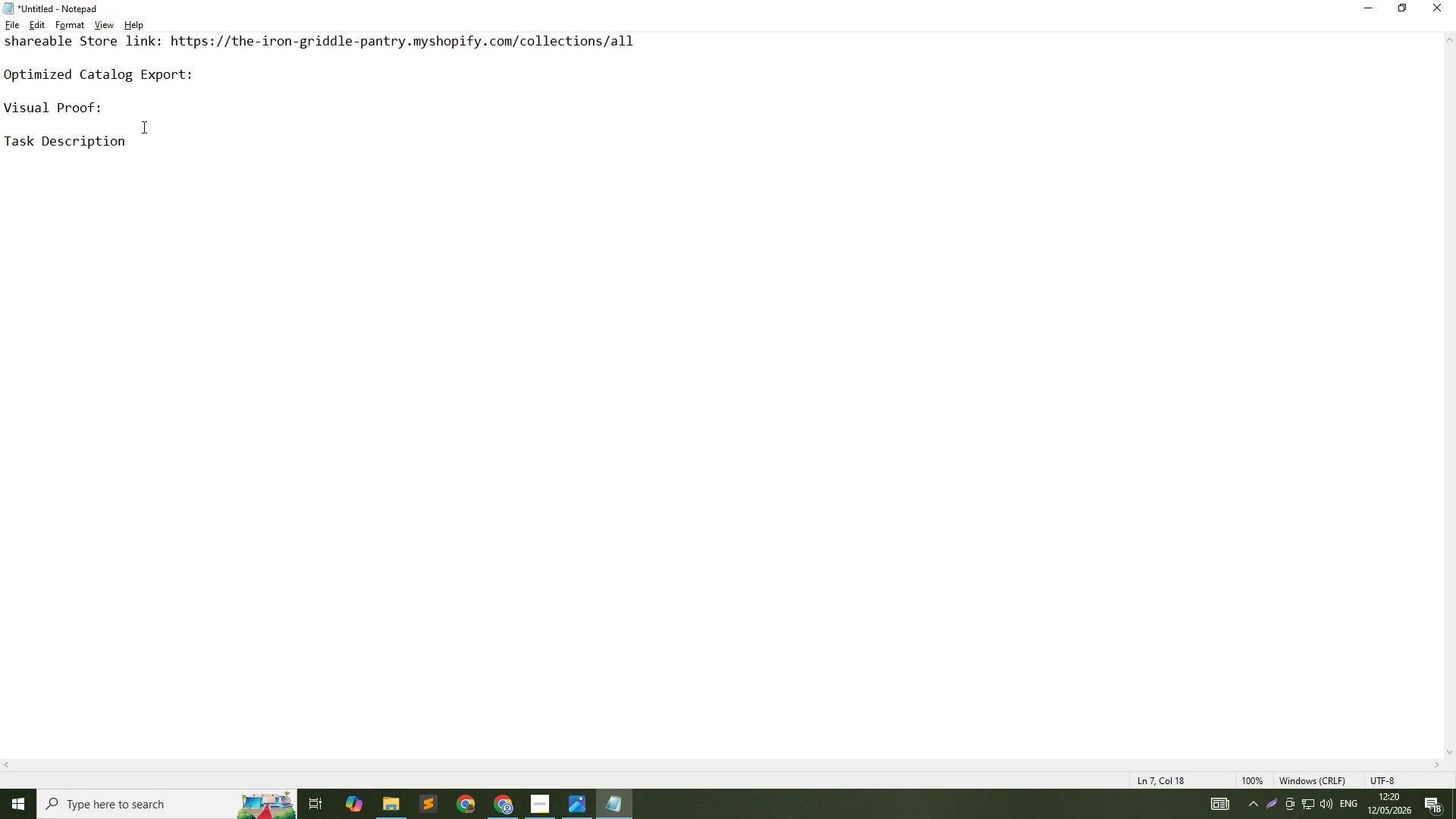 
key(Shift+ShiftRight)
 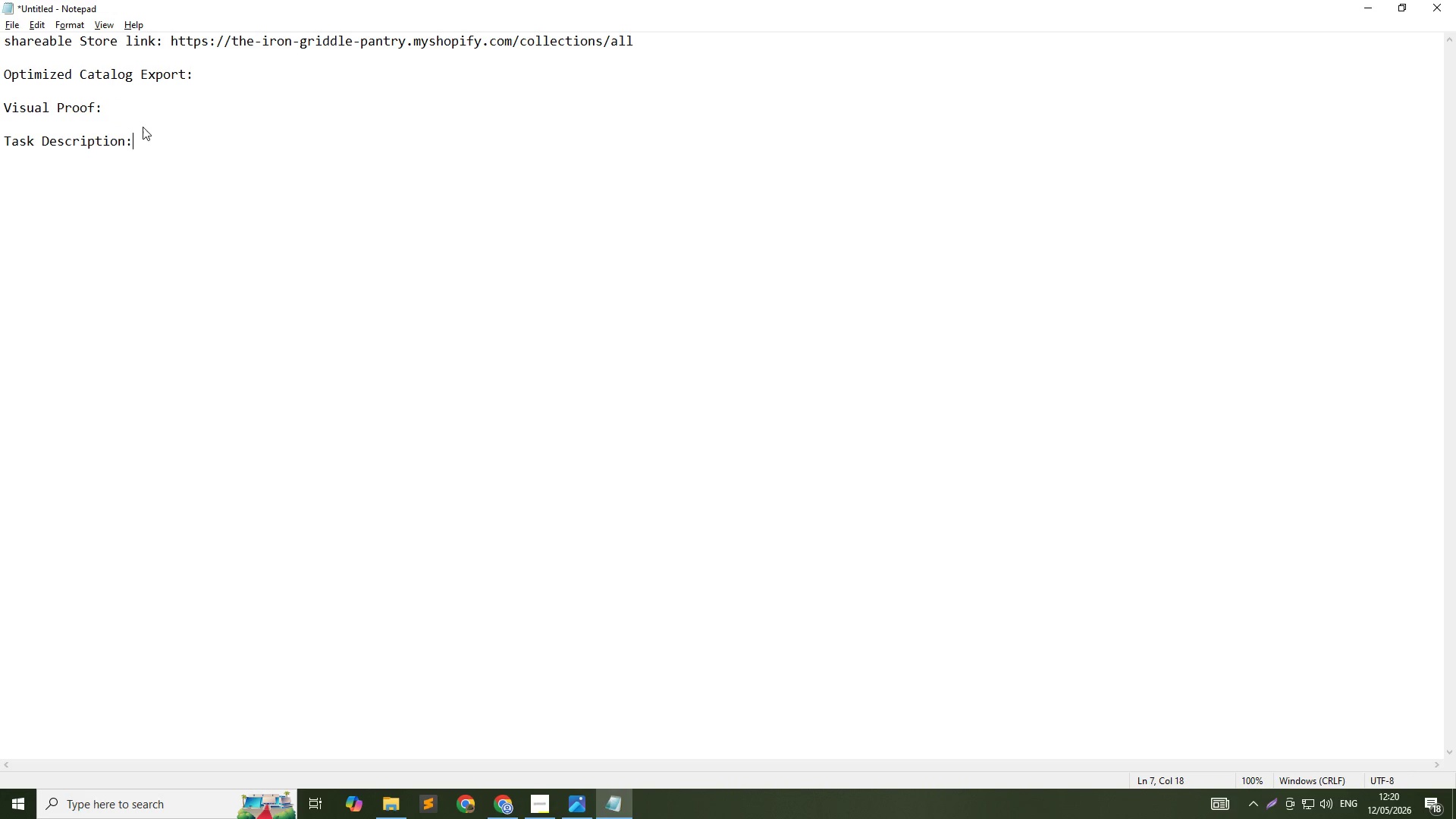 
key(Shift+Semicolon)
 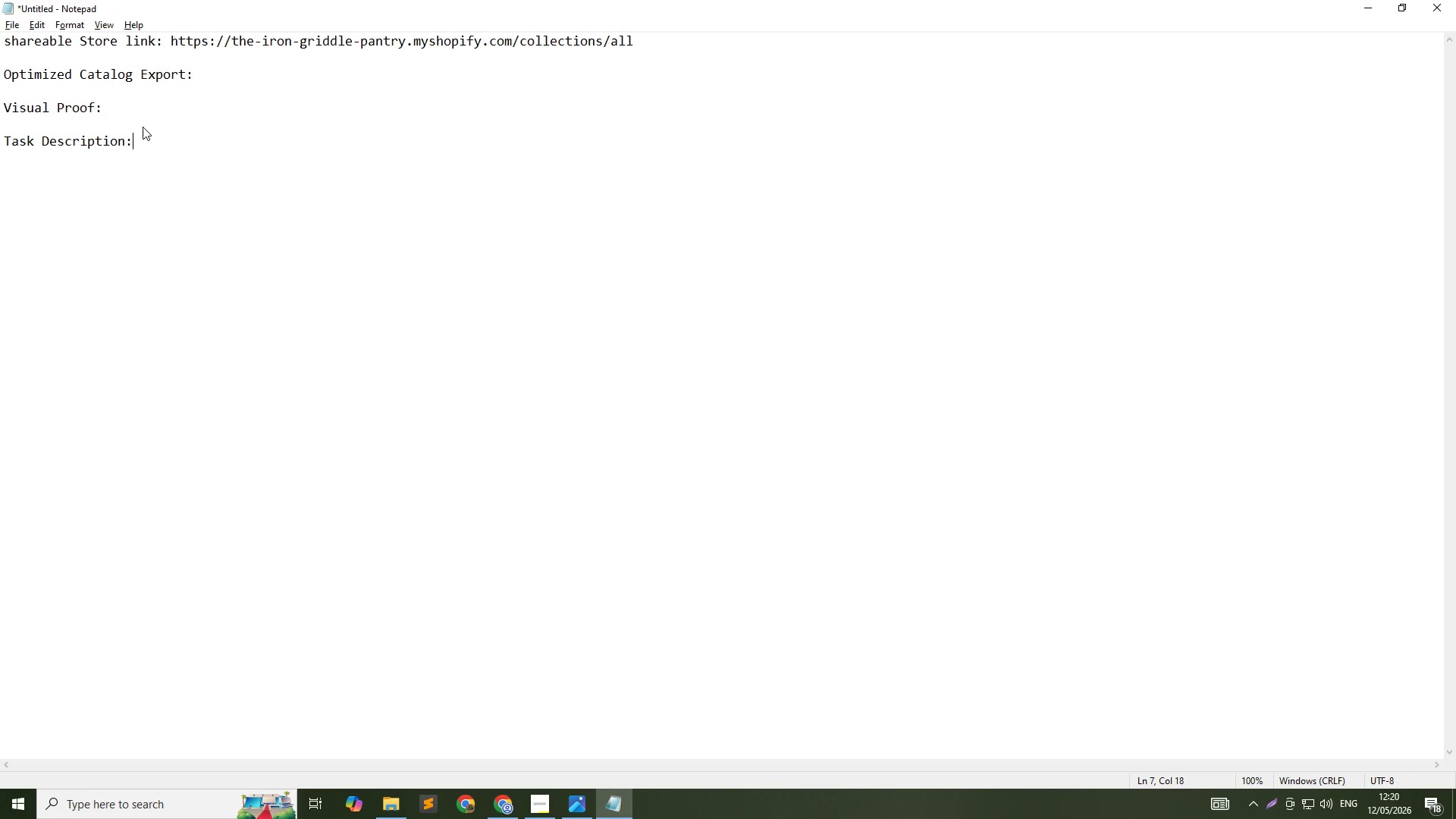 
key(Shift+Enter)
 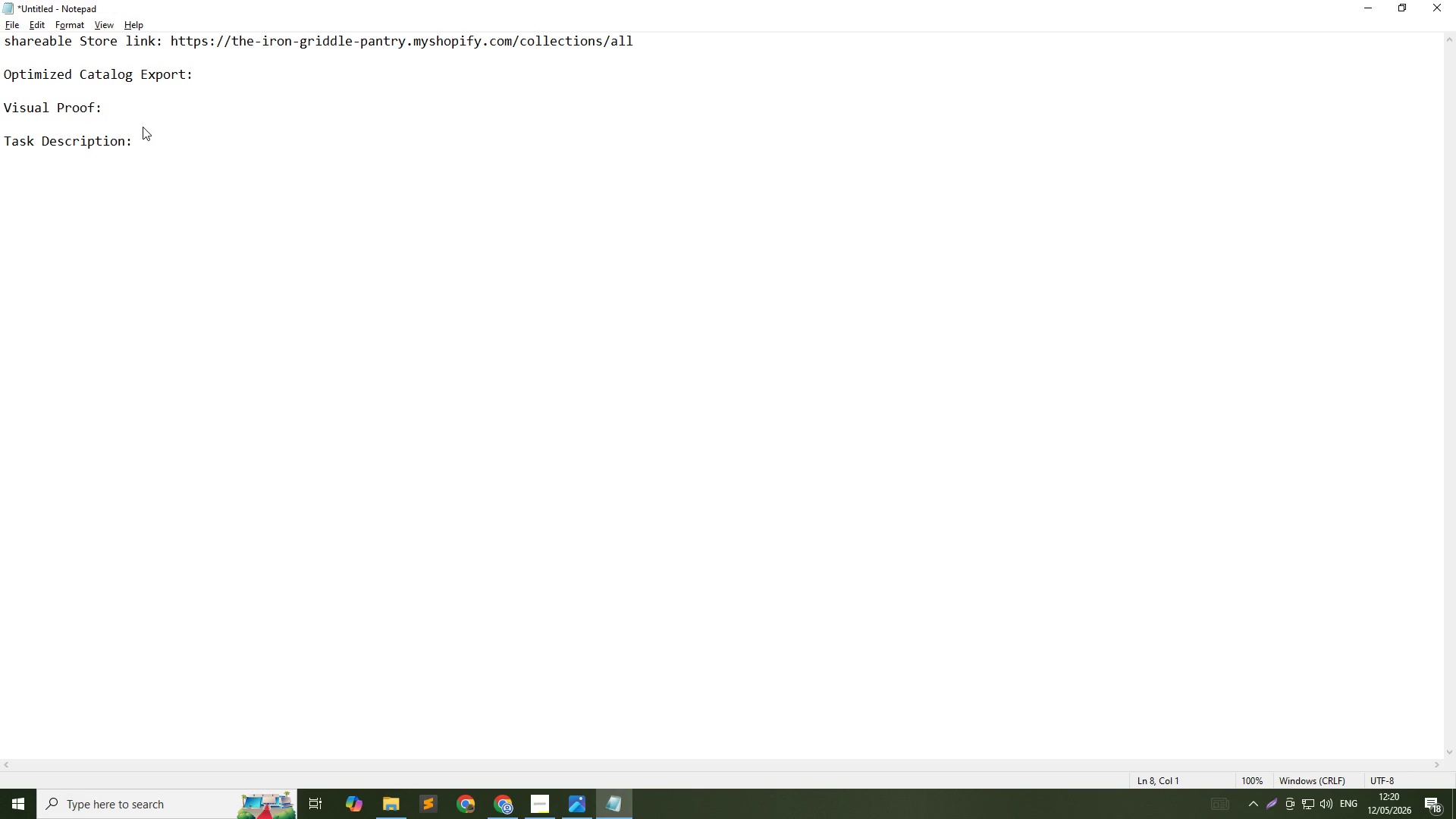 
type(i)
key(Backspace)
type(I have impo)
 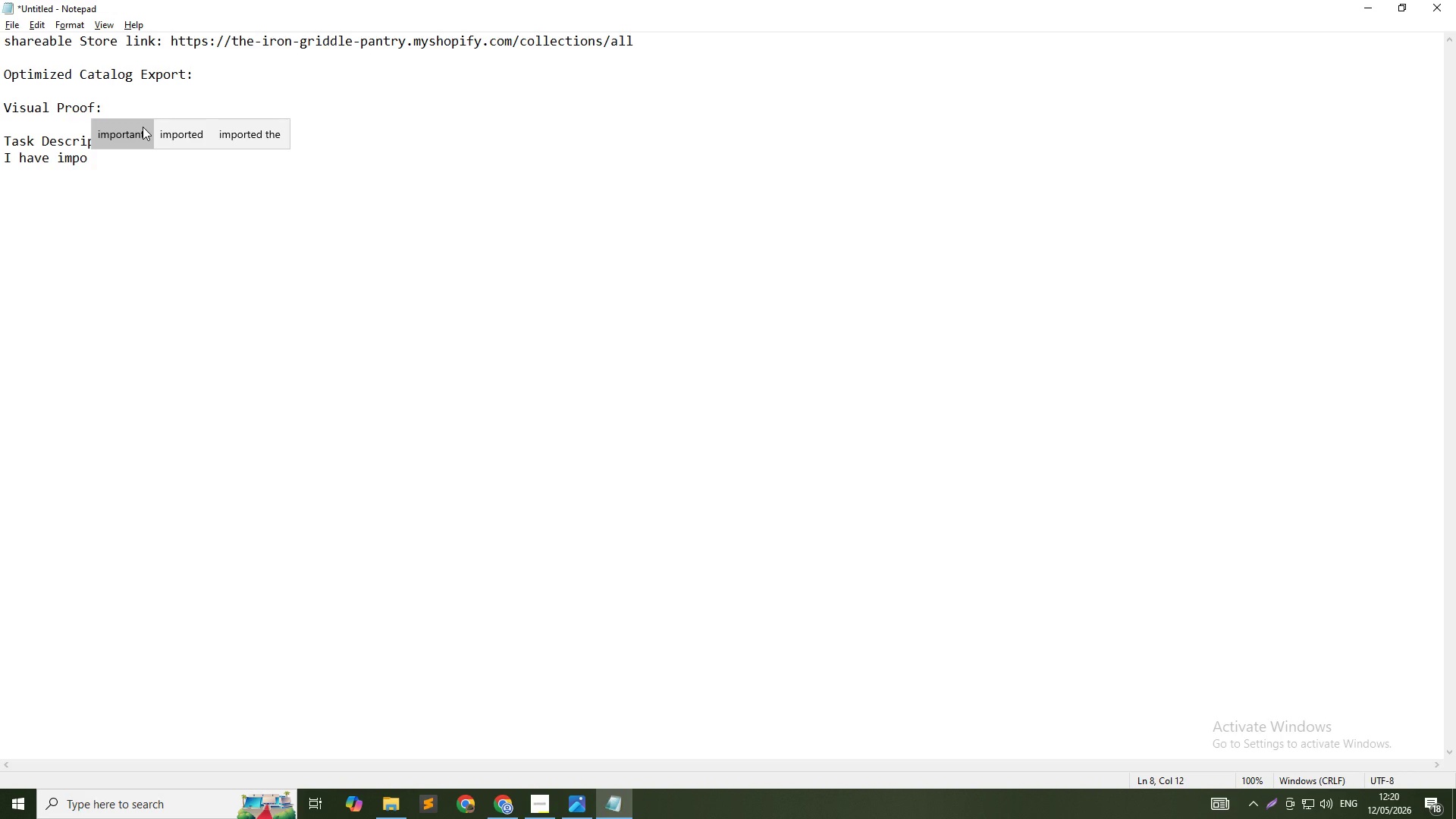 
left_click([132, 127])
 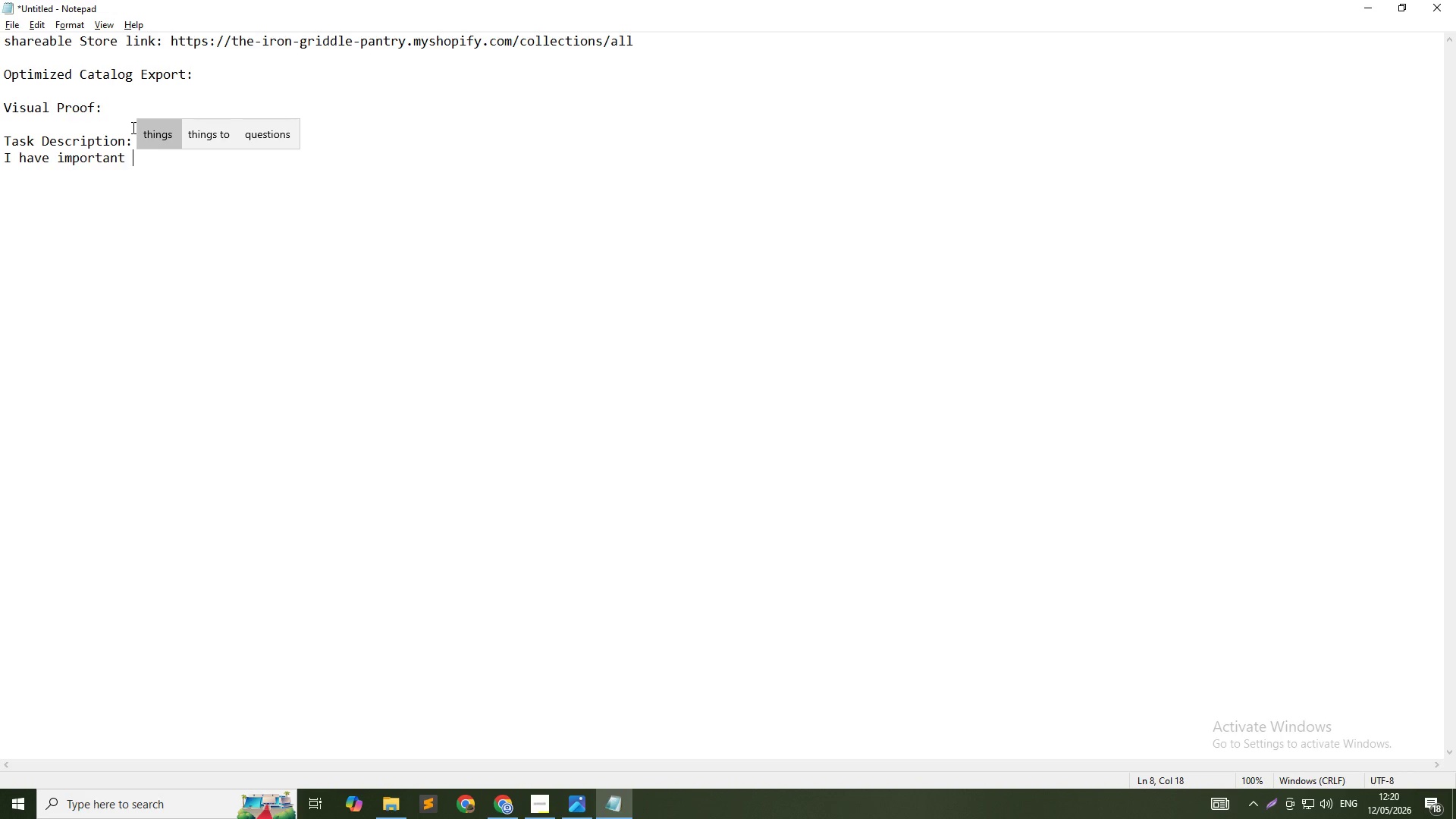 
type(the starter CSV file into shopify and started)
 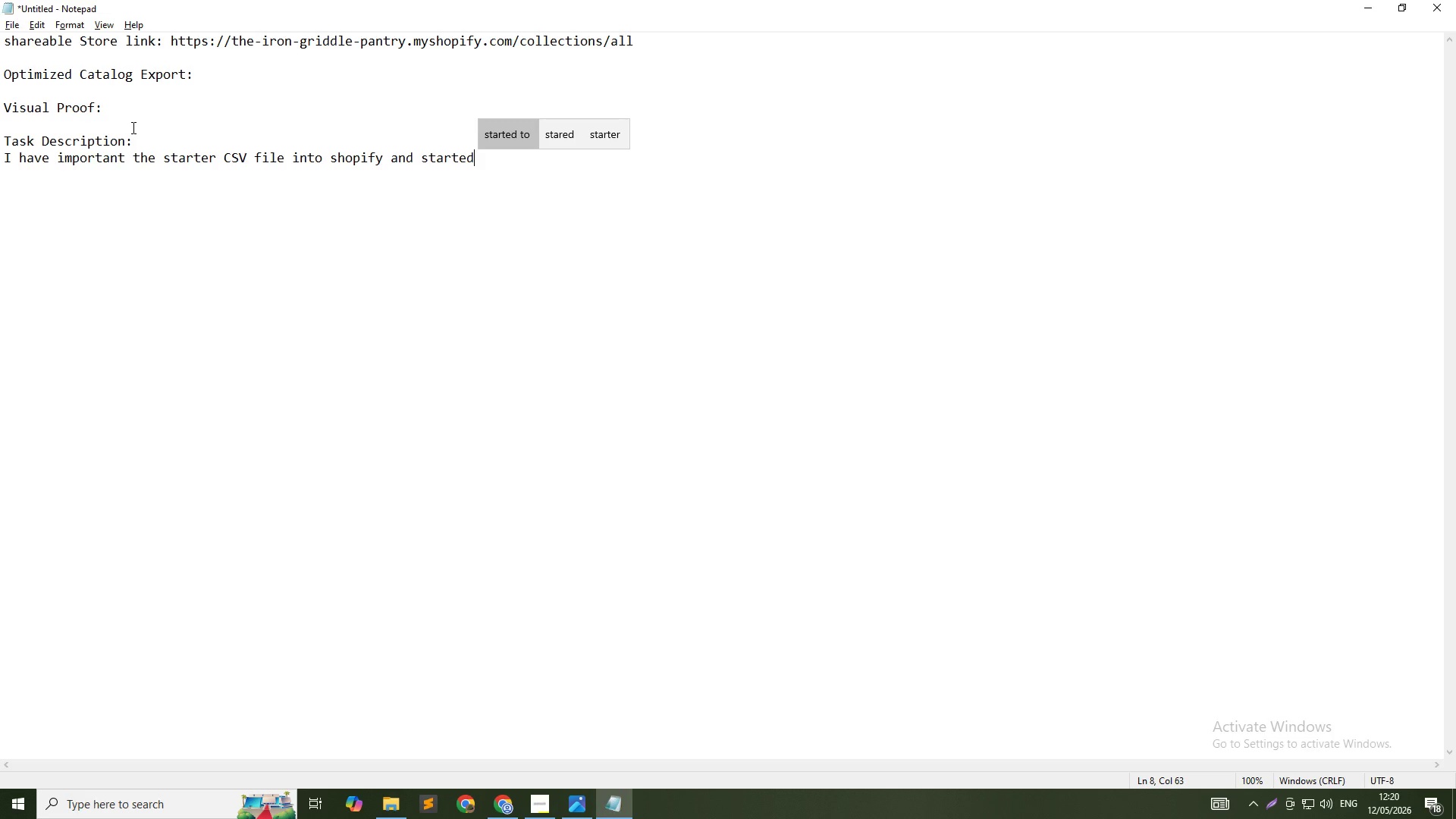 
wait(16.89)
 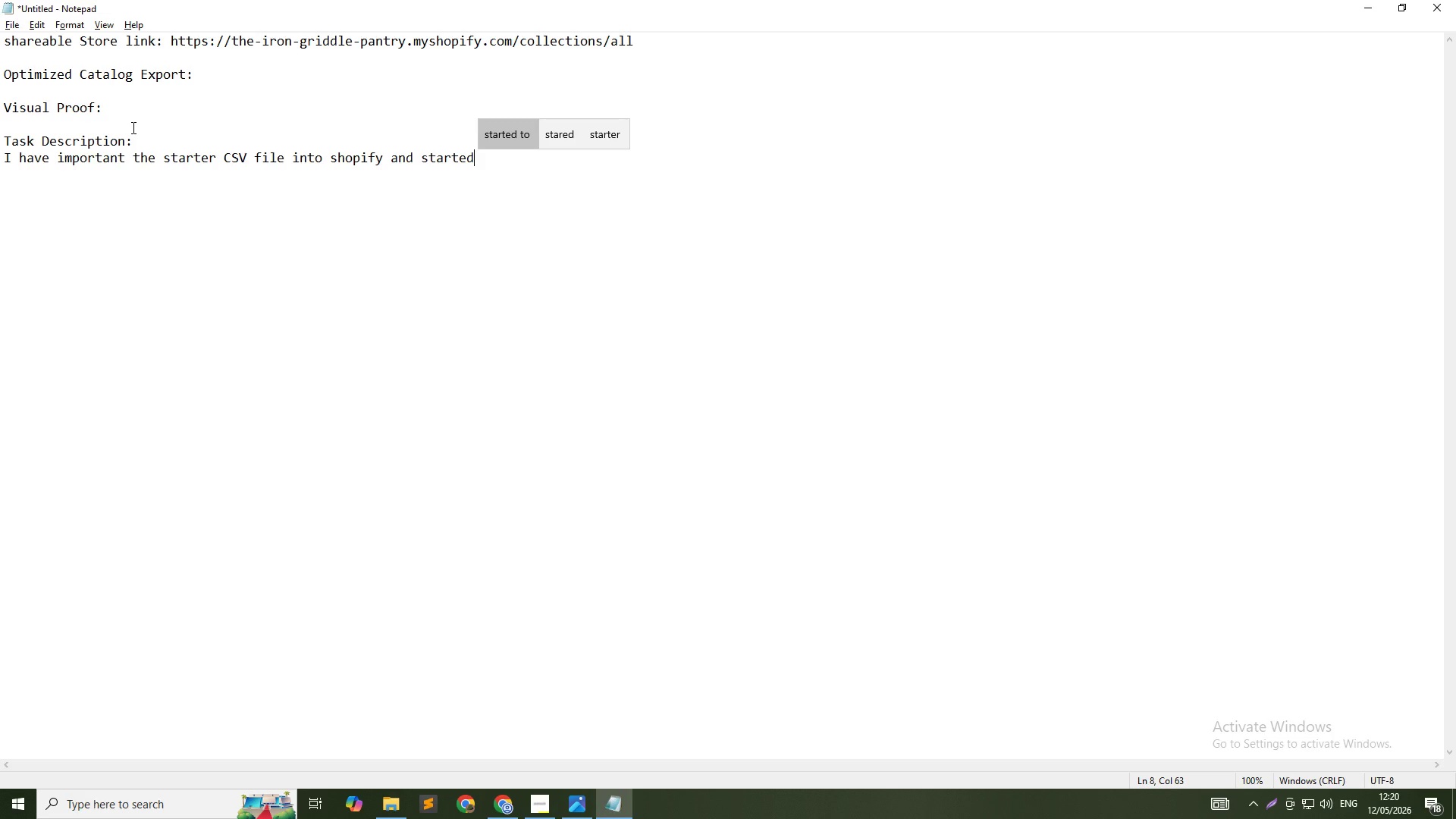 
left_click_drag(start_coordinate=[160, 160], to_coordinate=[221, 161])
 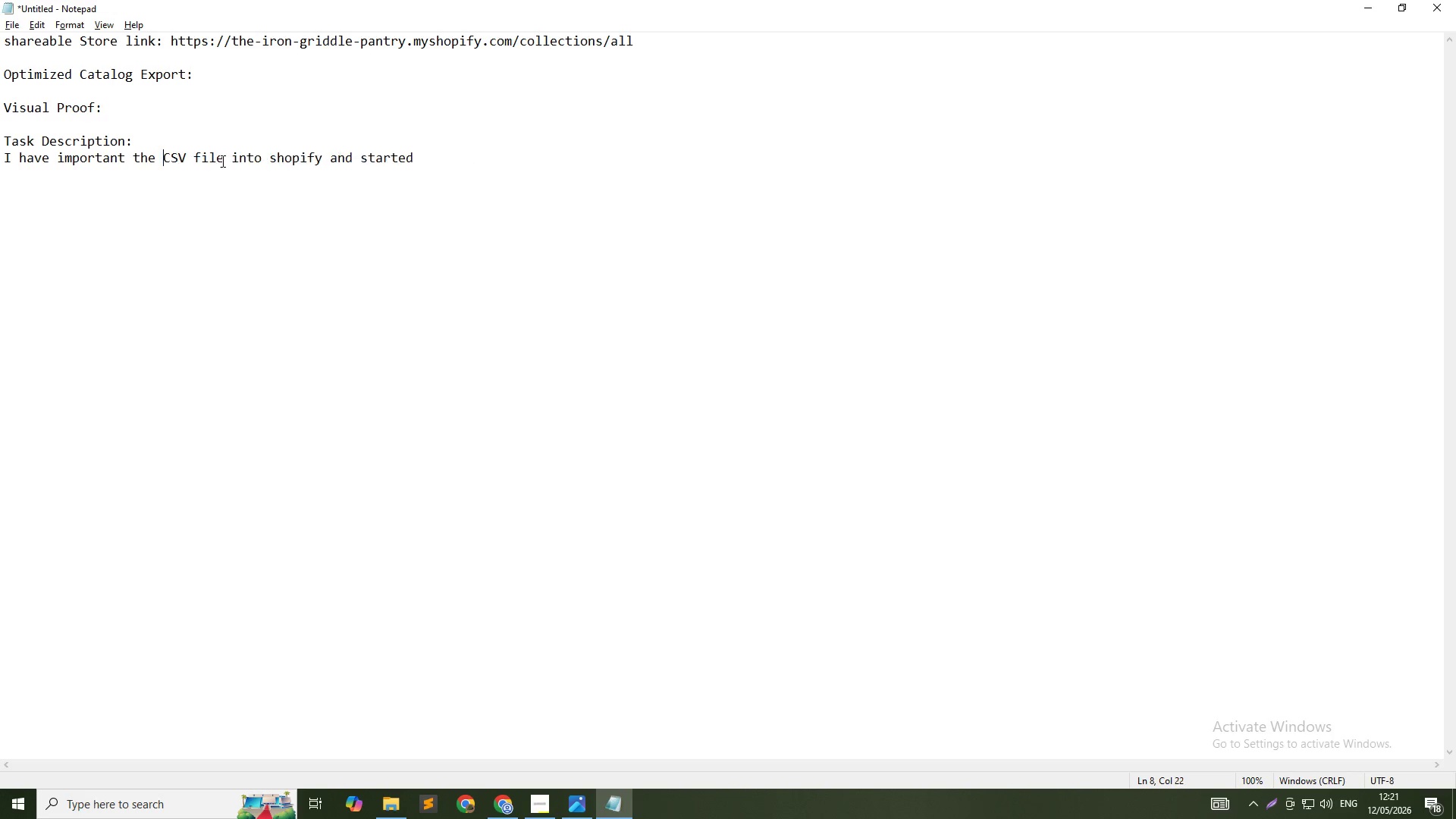 
key(Backspace)
 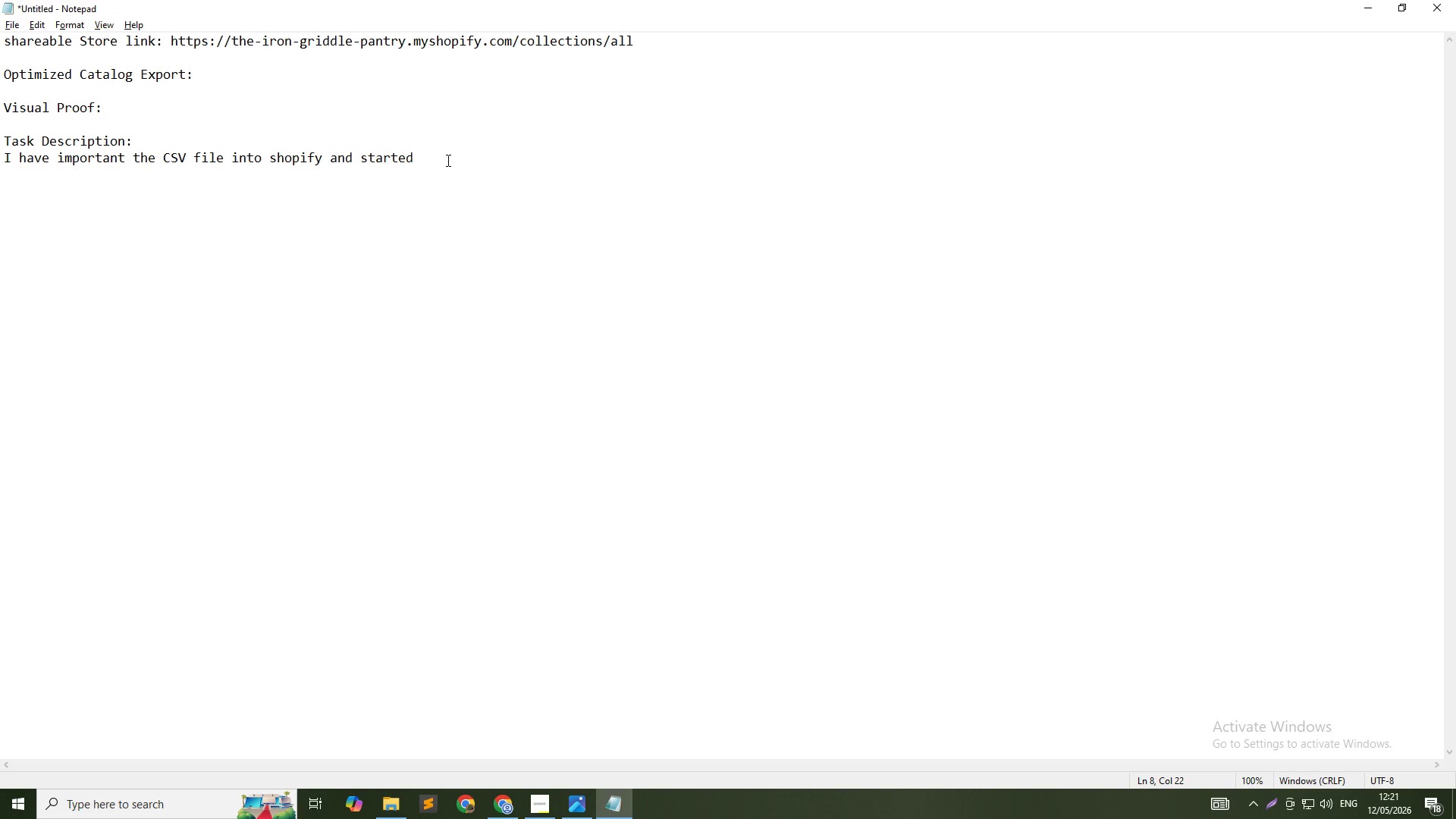 
left_click([466, 153])
 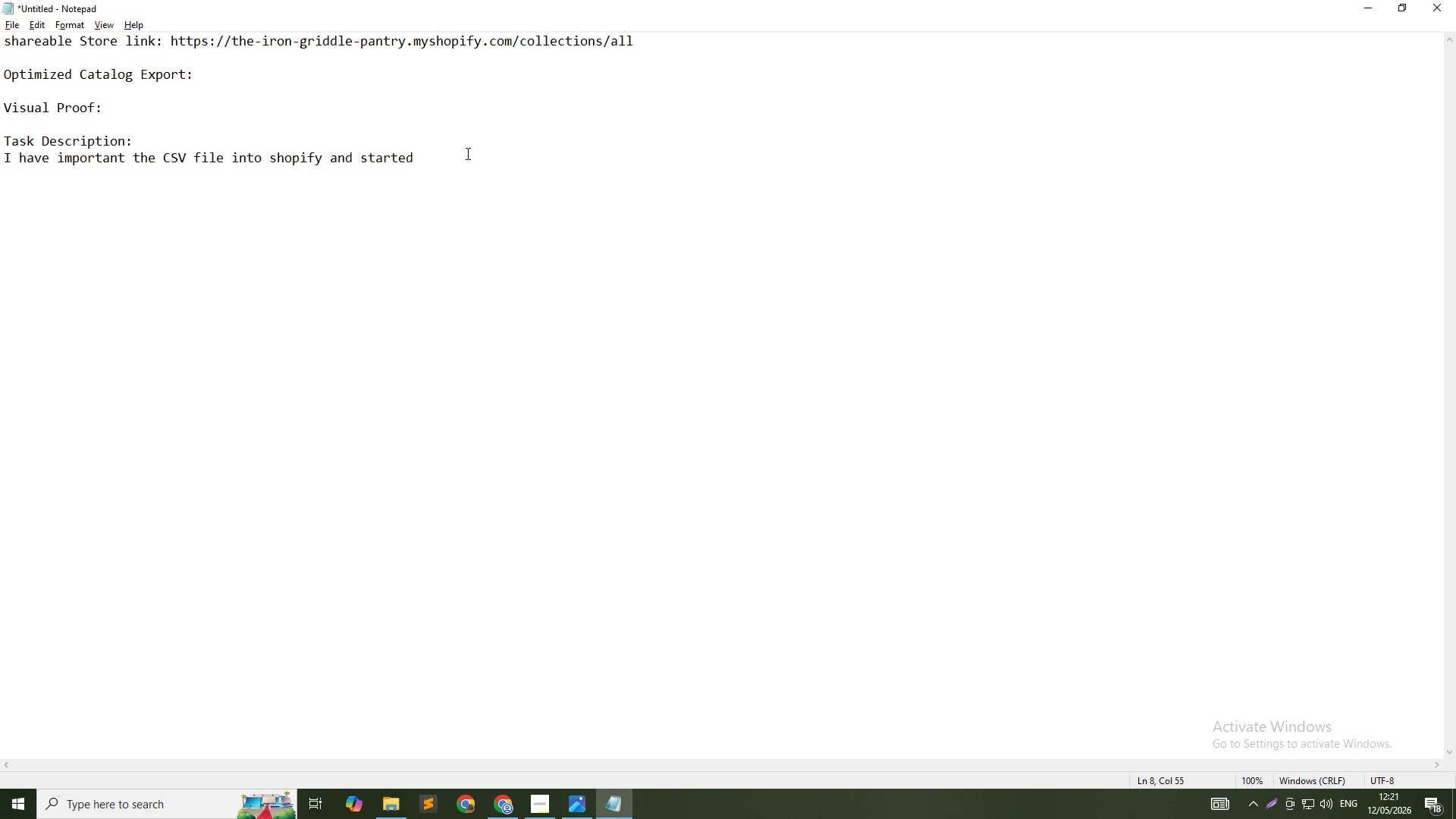 
type( SEO optimix)
key(Backspace)
type(za)
 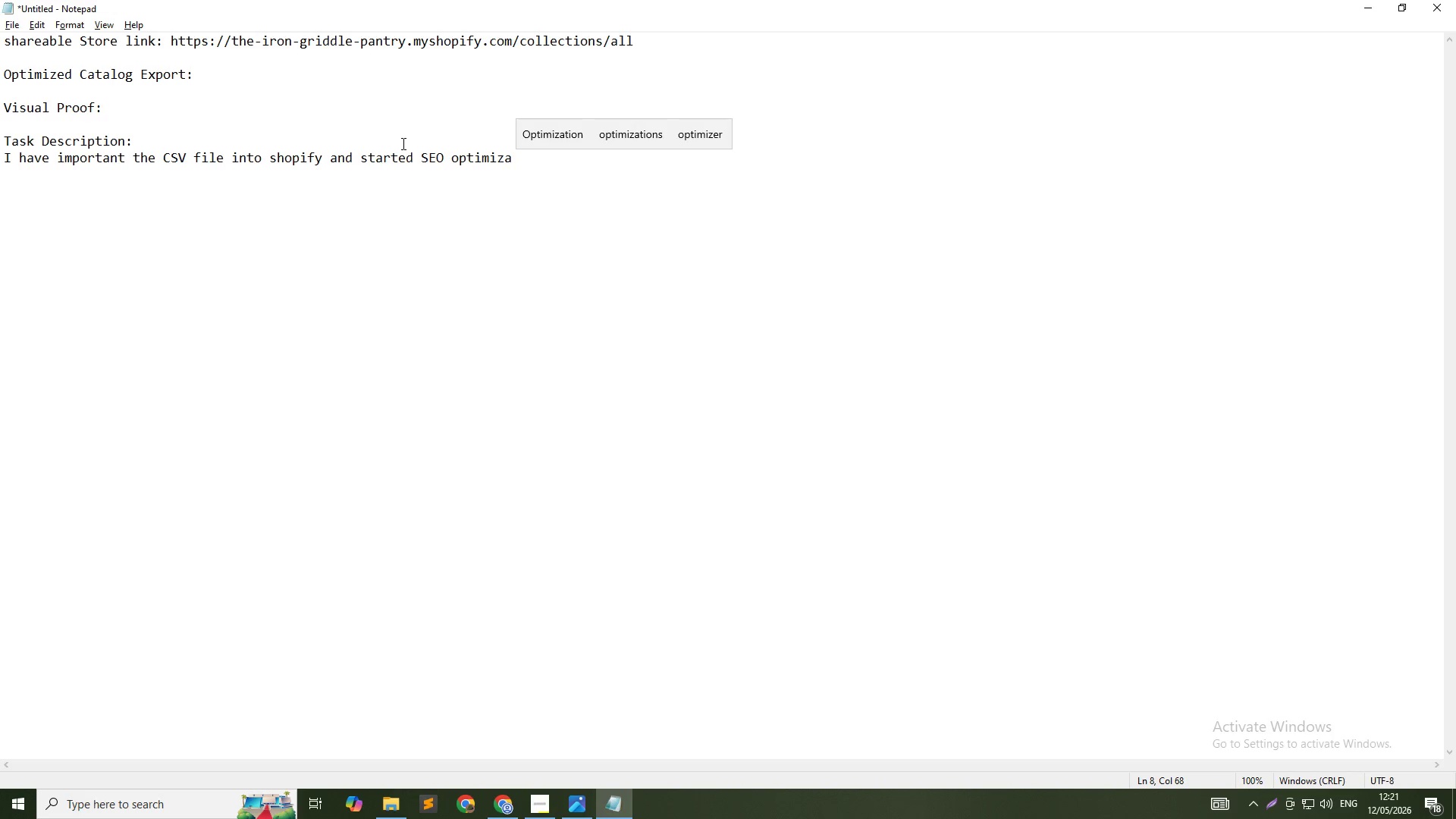 
left_click([549, 145])
 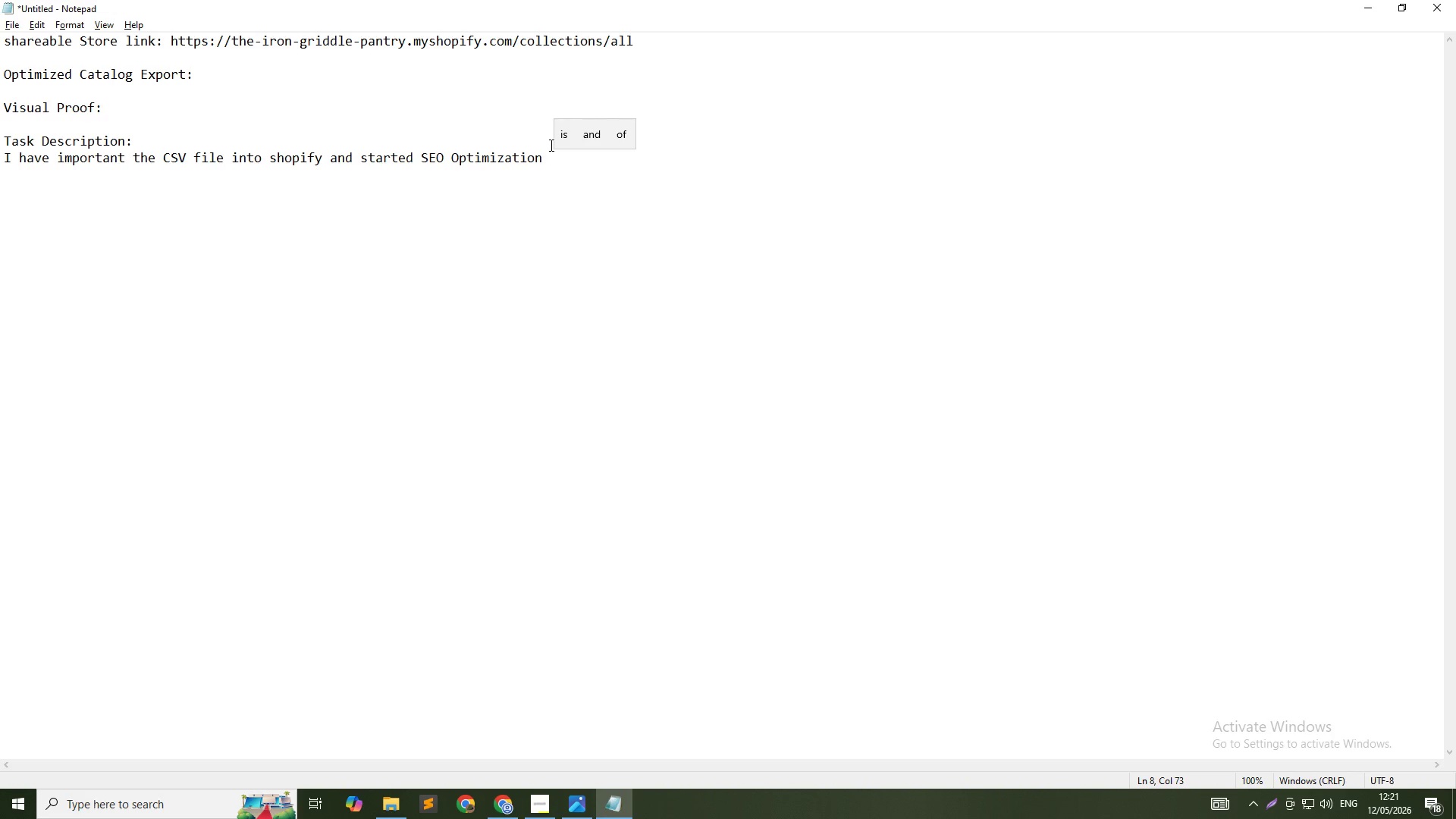 
key(Backspace)
 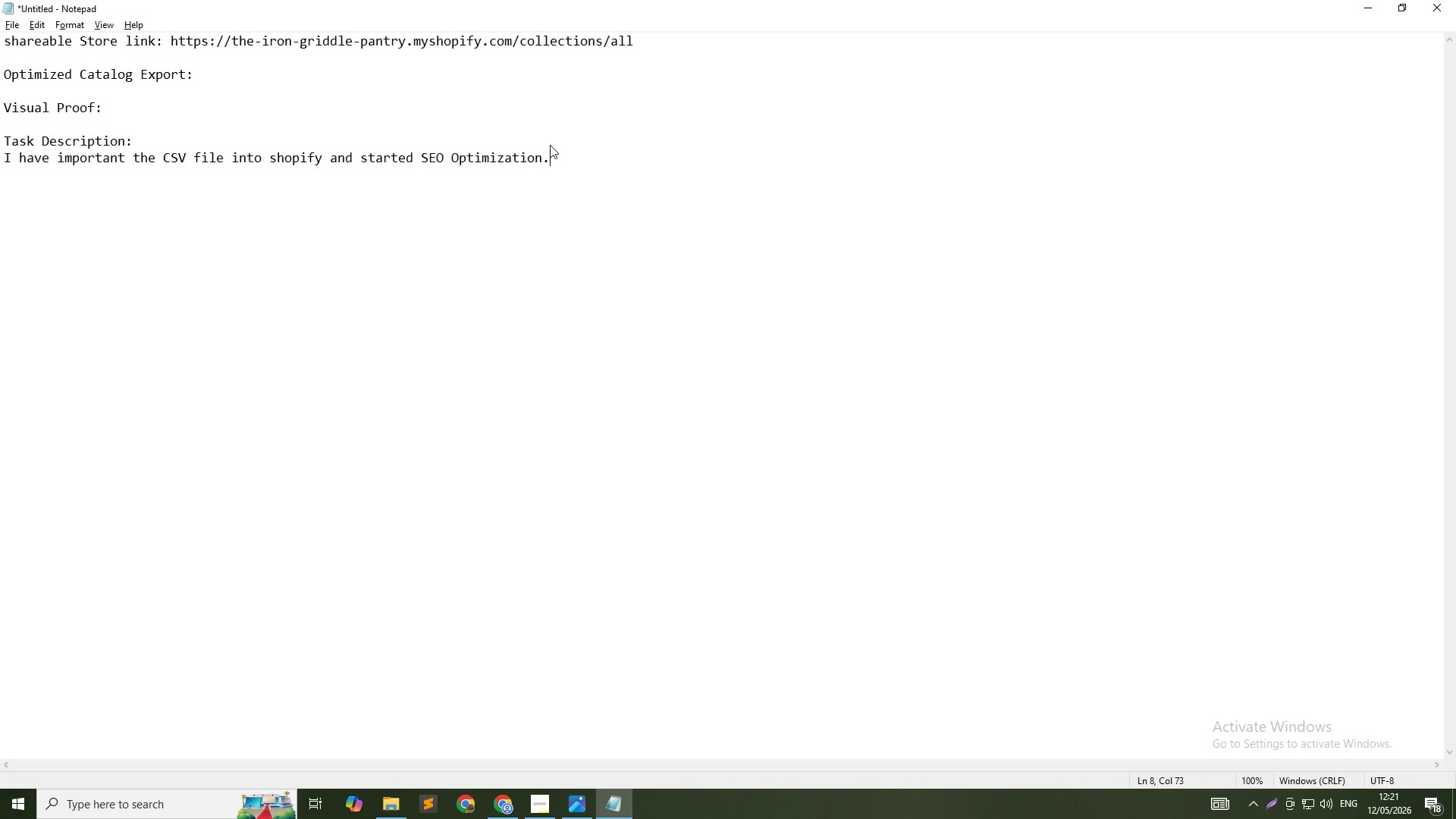 
key(Period)
 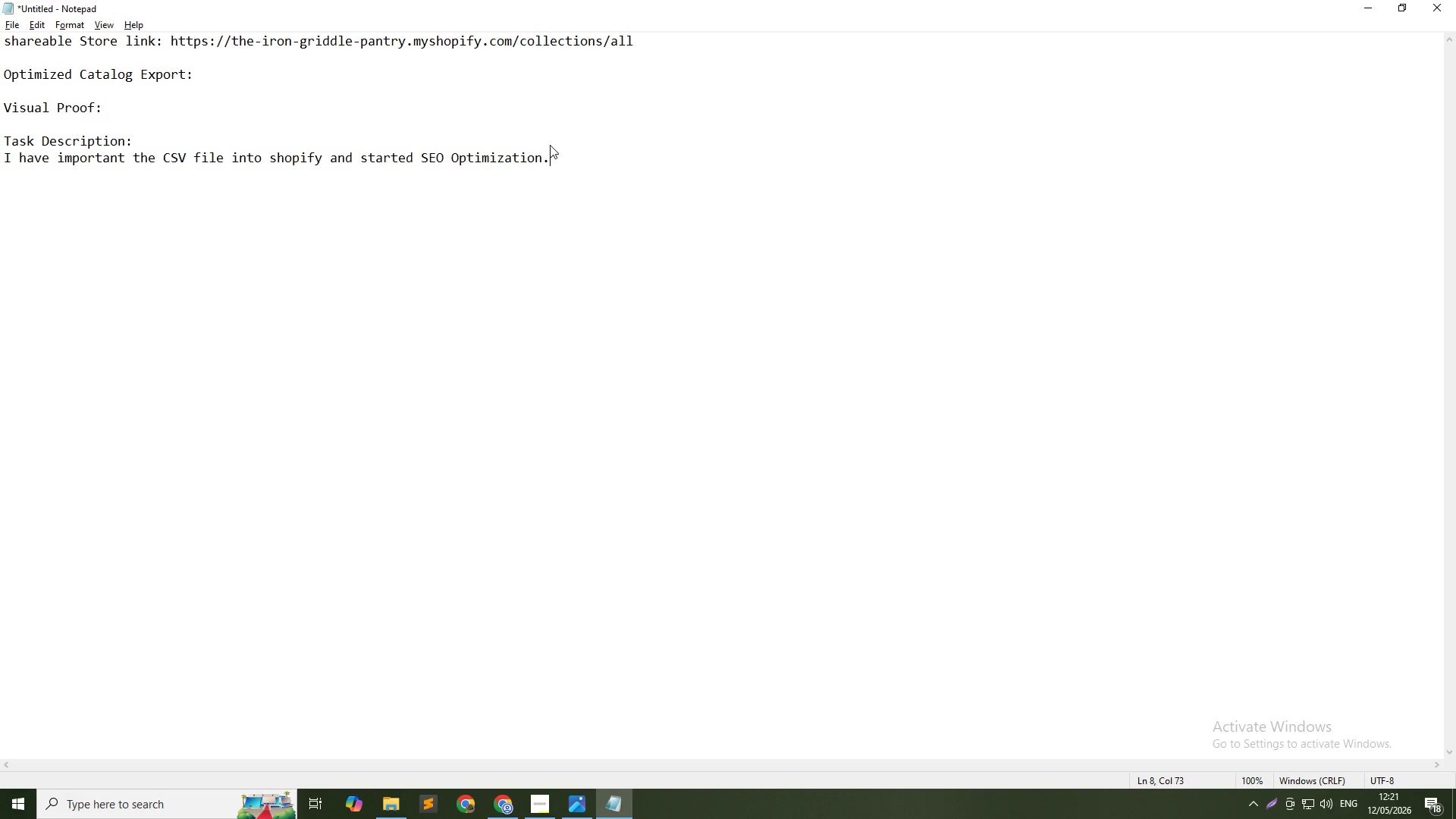 
wait(16.94)
 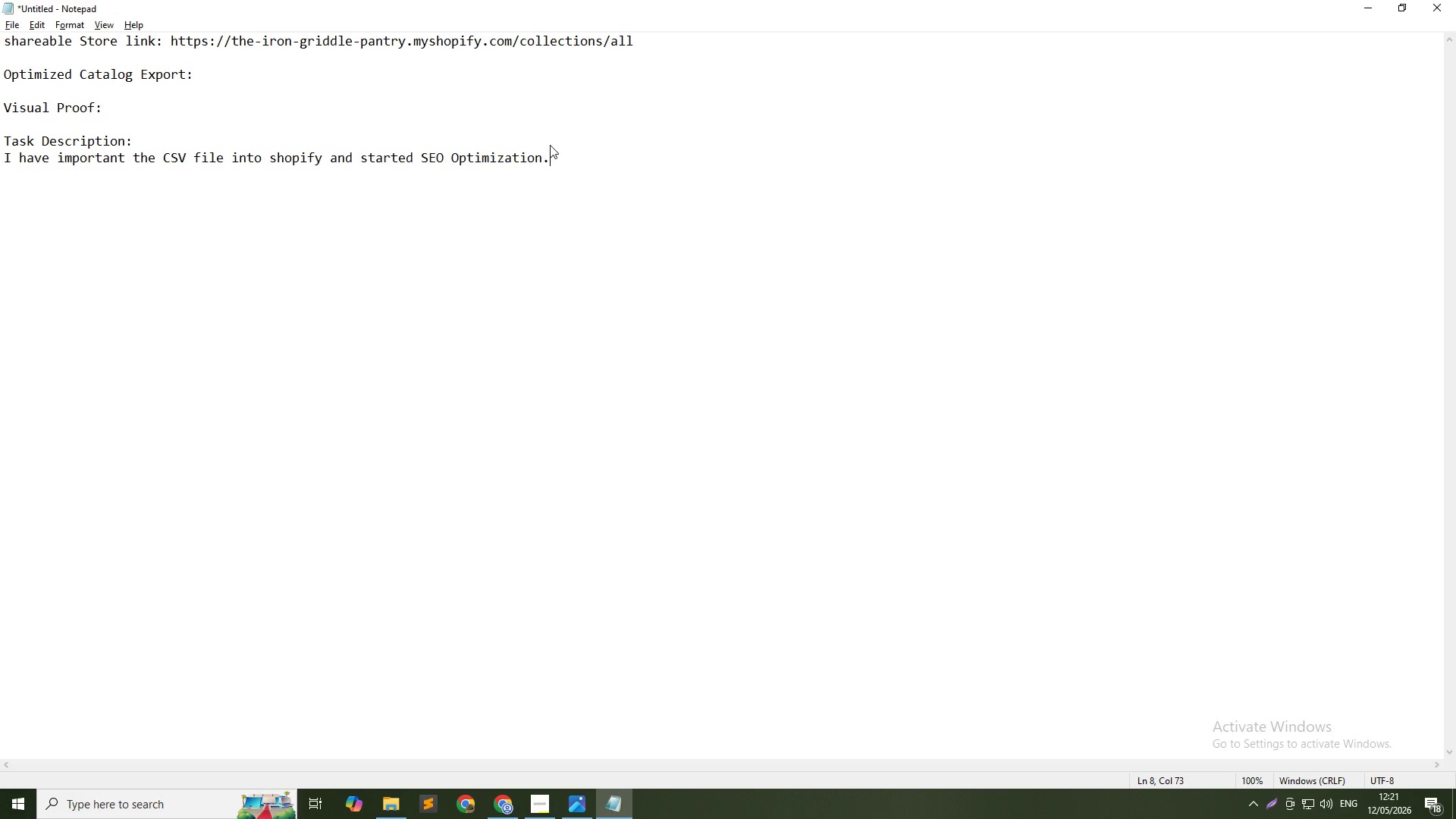 
type(so)
key(Backspace)
key(Backspace)
type( So far, 15 products have benn)
key(Backspace)
key(Backspace)
type(en updated with SEO- based titles, desc)
 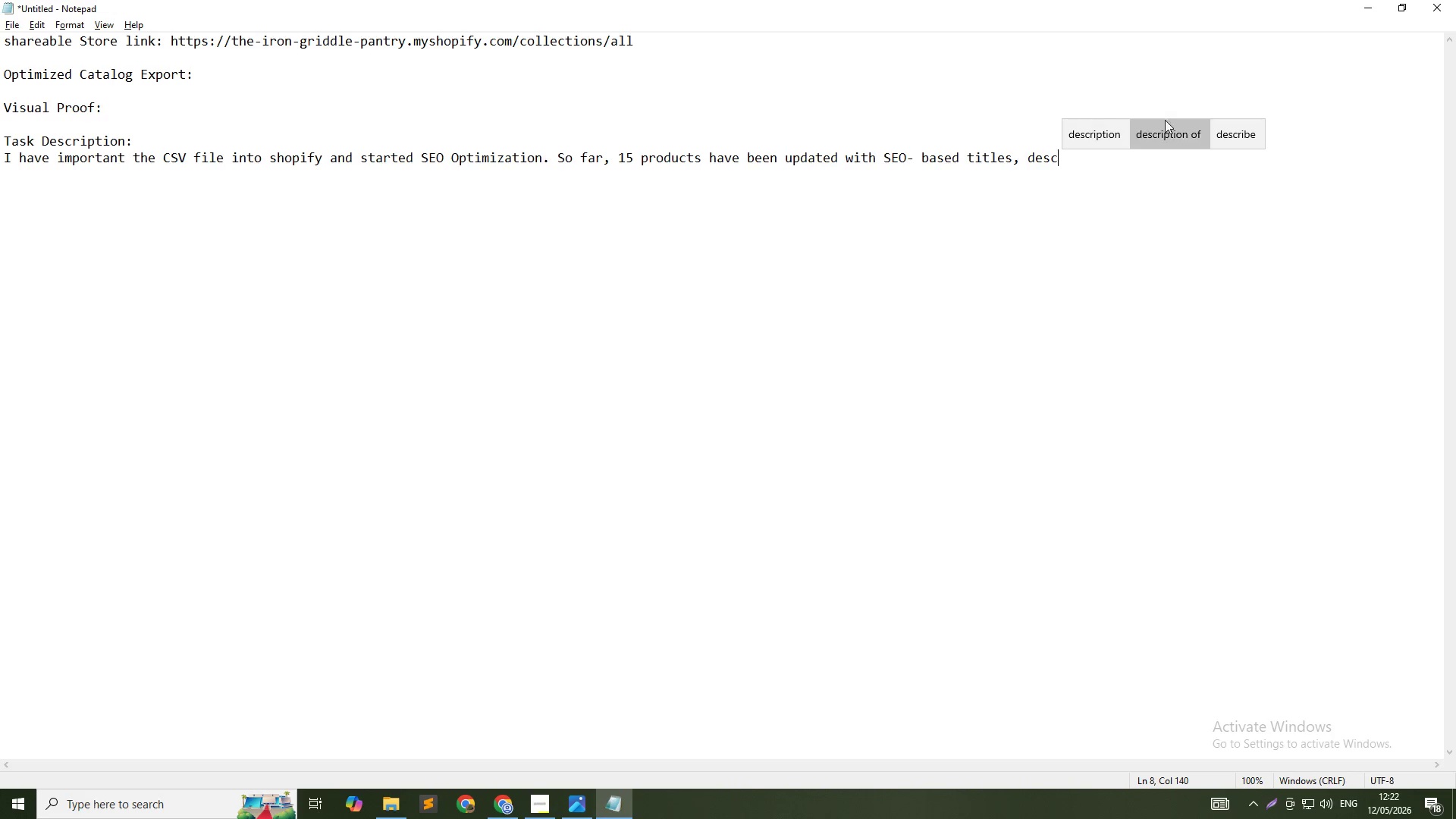 
left_click([1097, 133])
 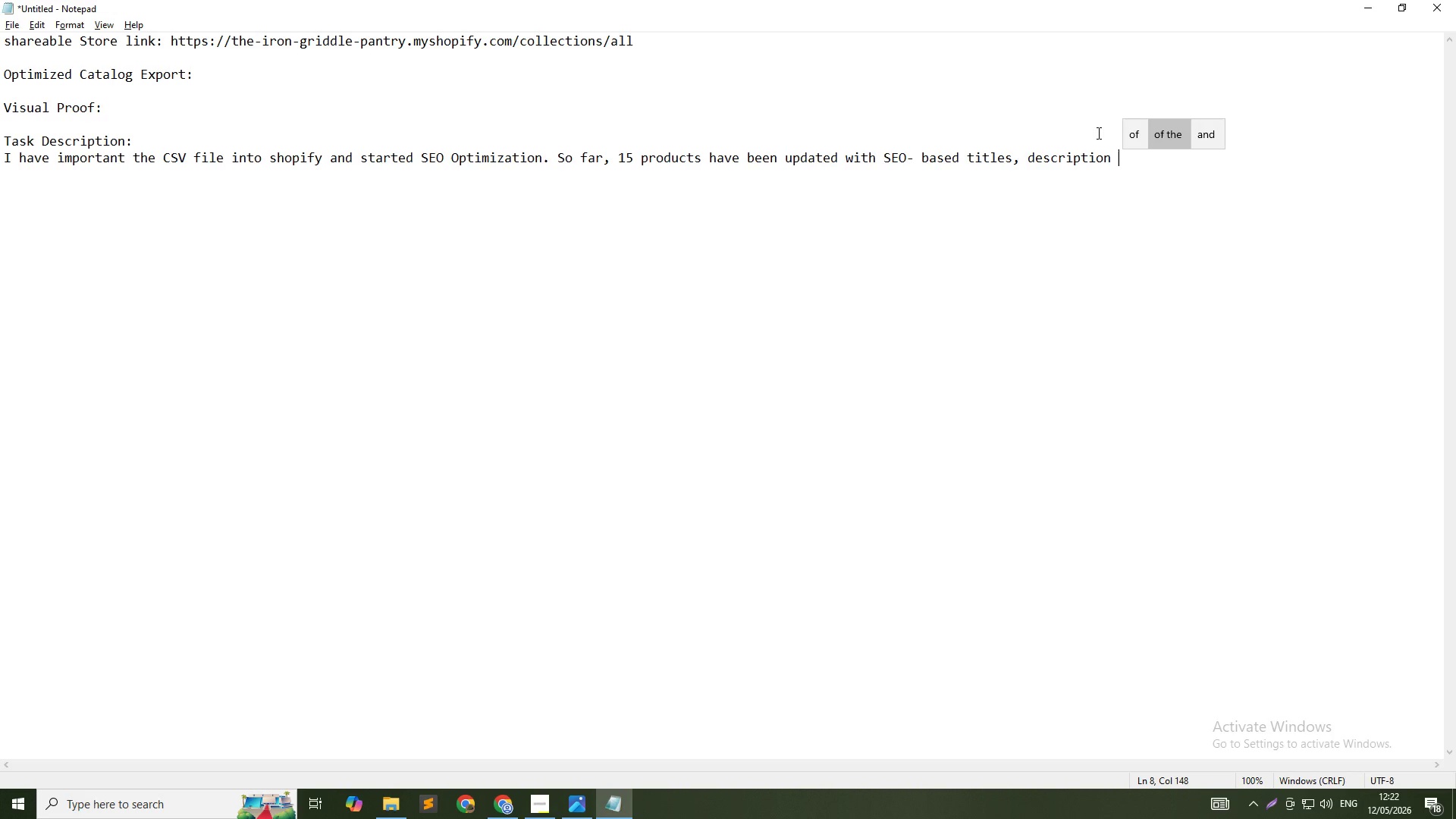 
key(Backspace)
type(,,image)
key(Backspace)
key(Backspace)
key(Backspace)
key(Backspace)
key(Backspace)
key(Backspace)
type( images with alt text, meta titles)
 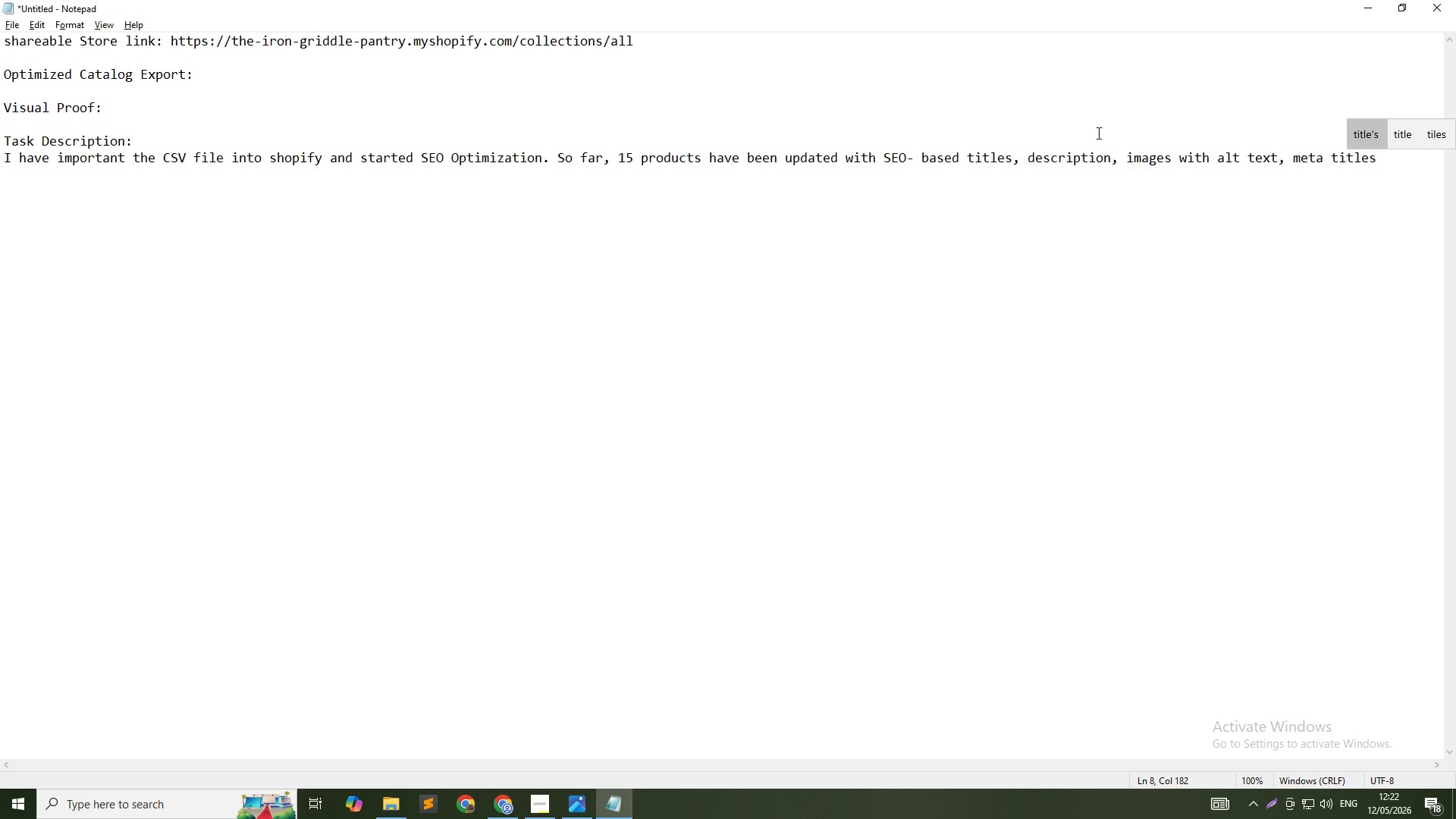 
type(, meta dep)
 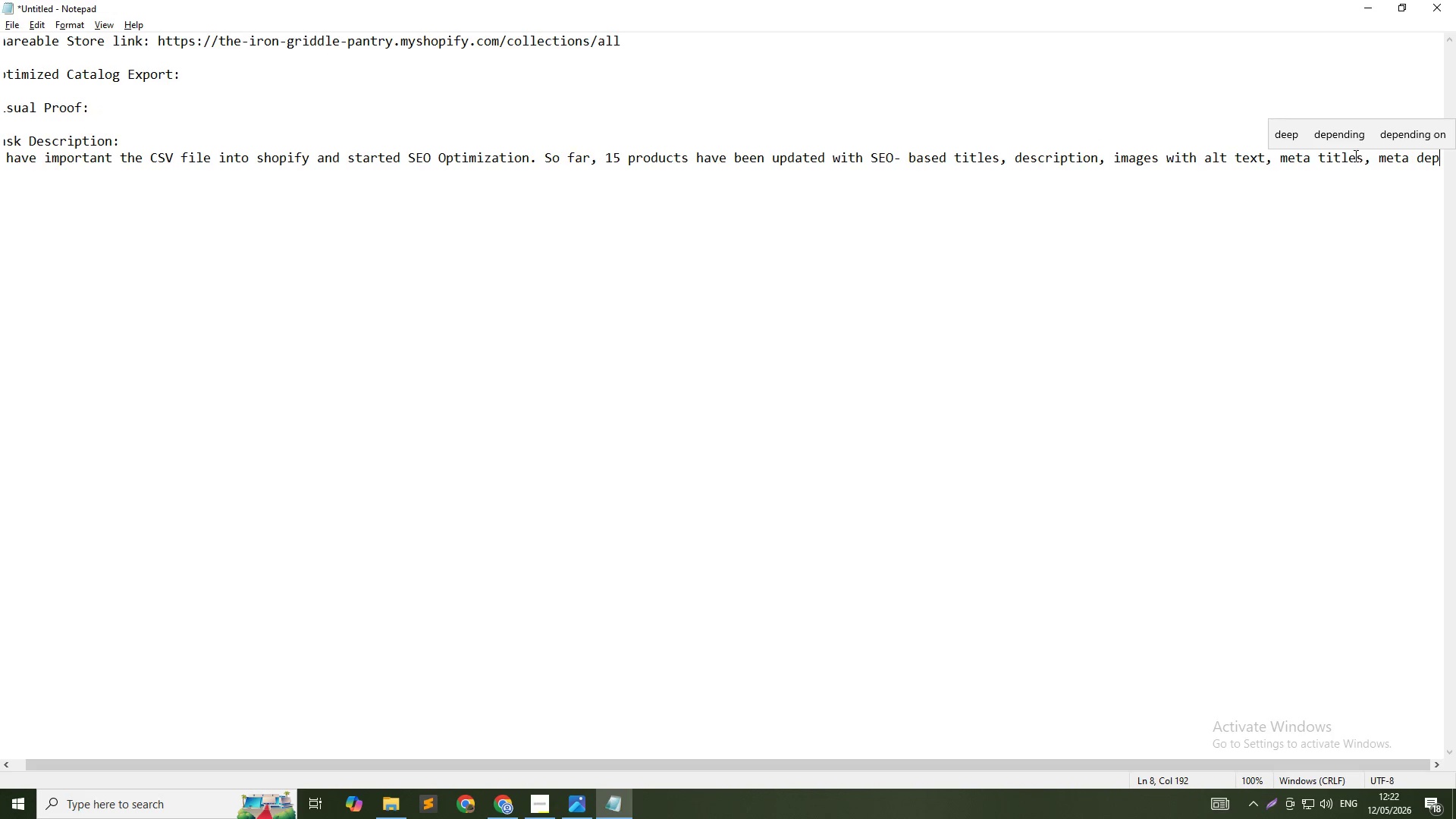 
key(S)
 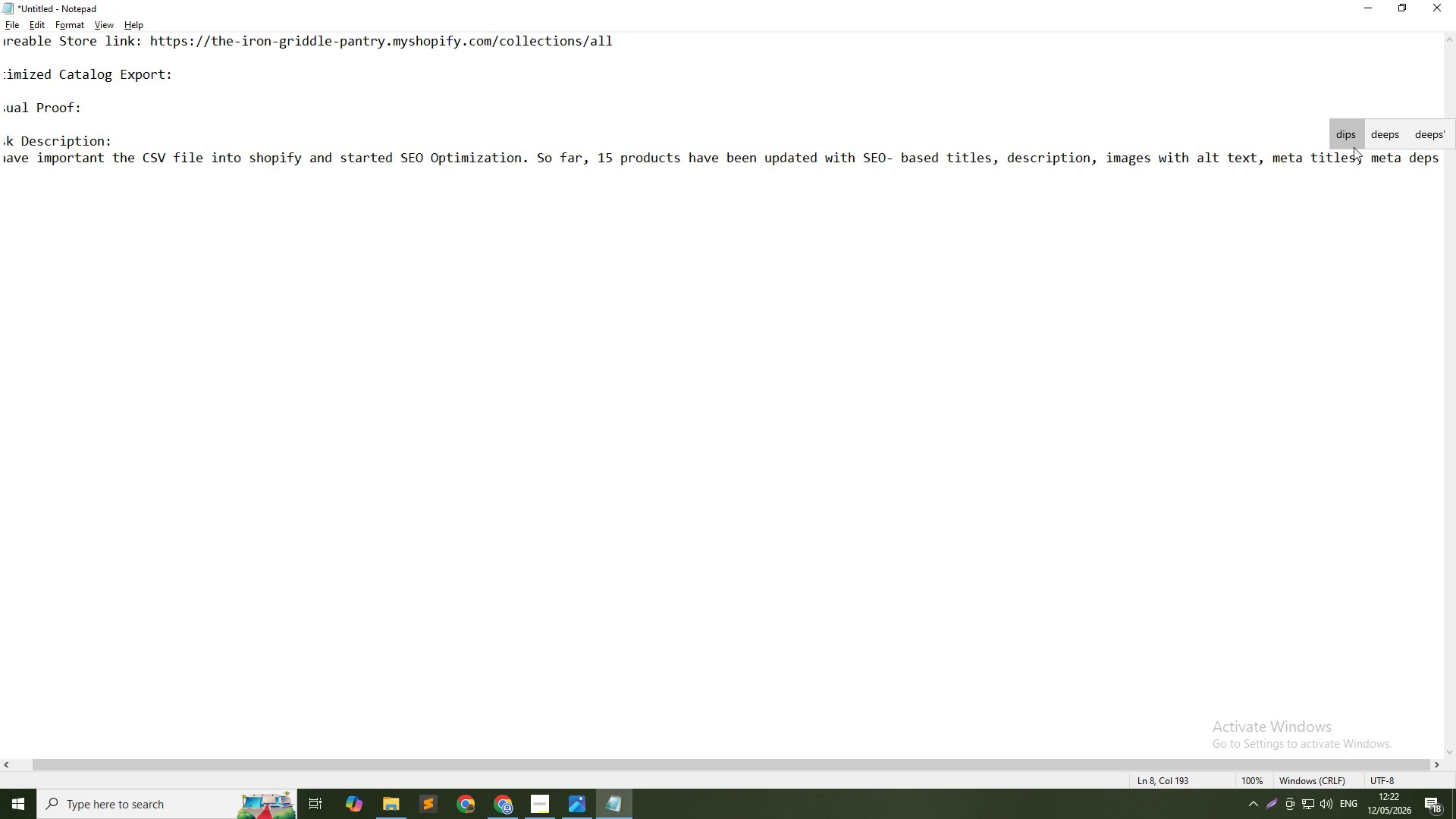 
key(C)
 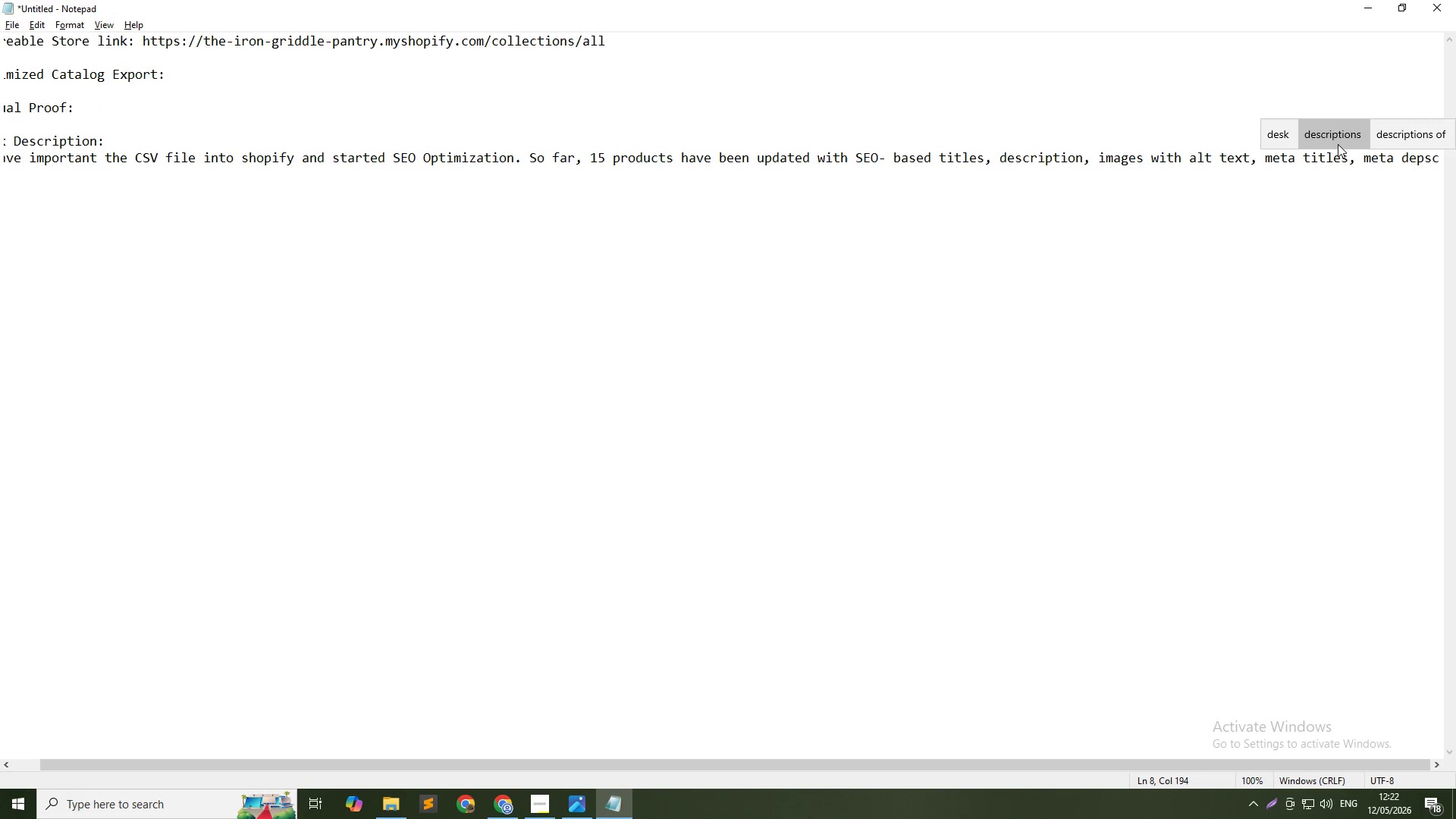 
left_click([1338, 143])
 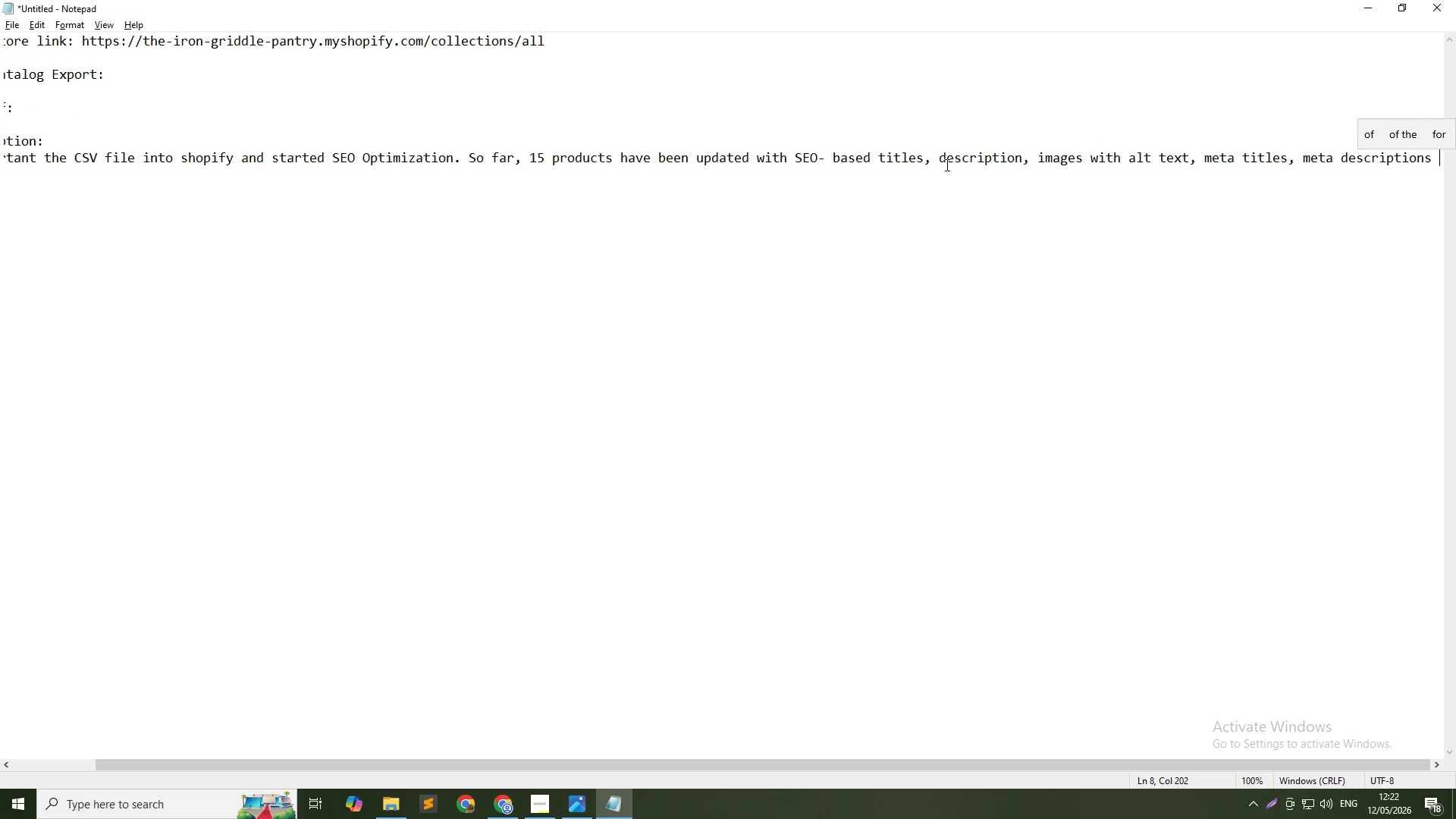 
double_click([966, 154])
 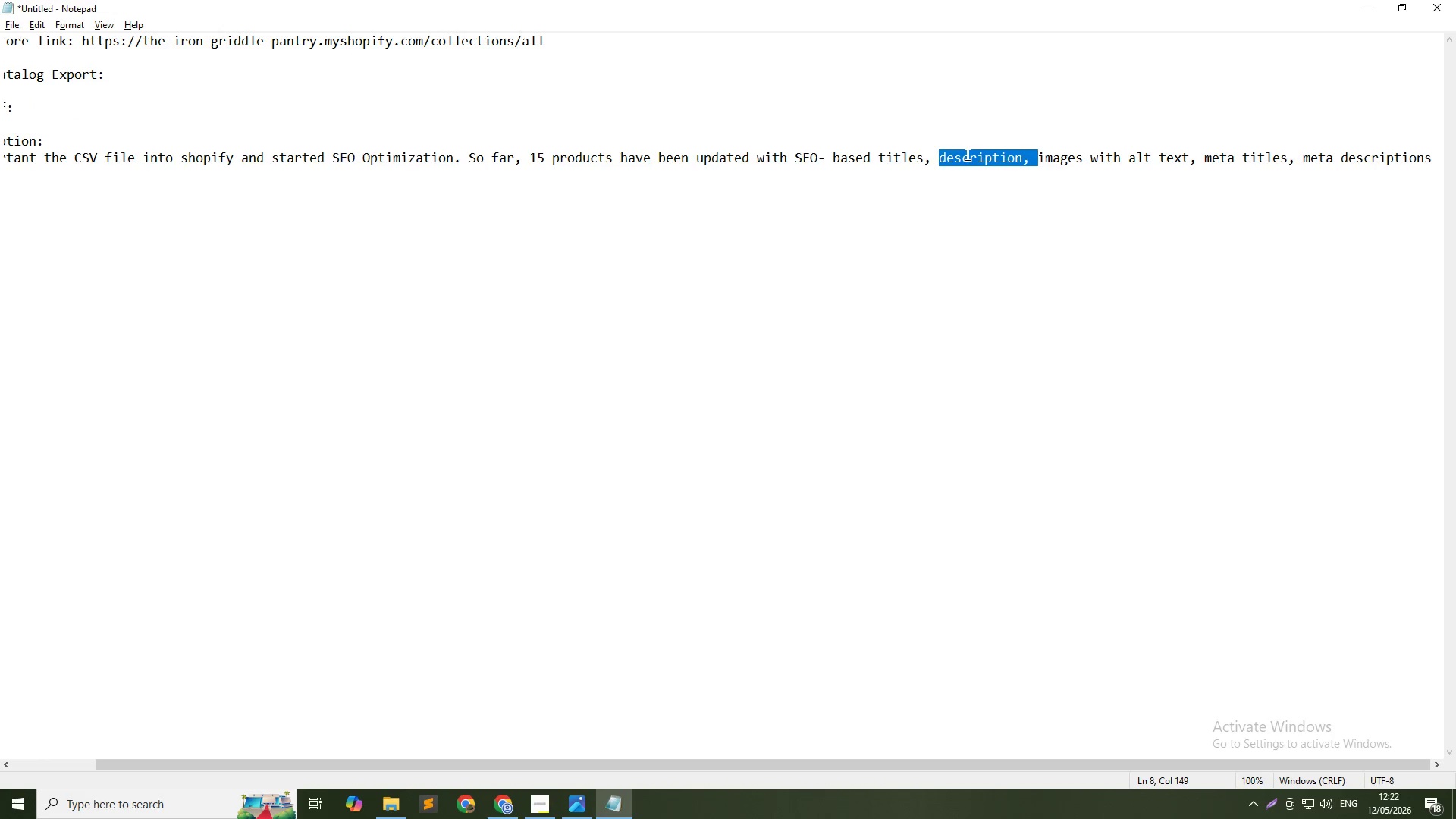 
key(Backspace)
 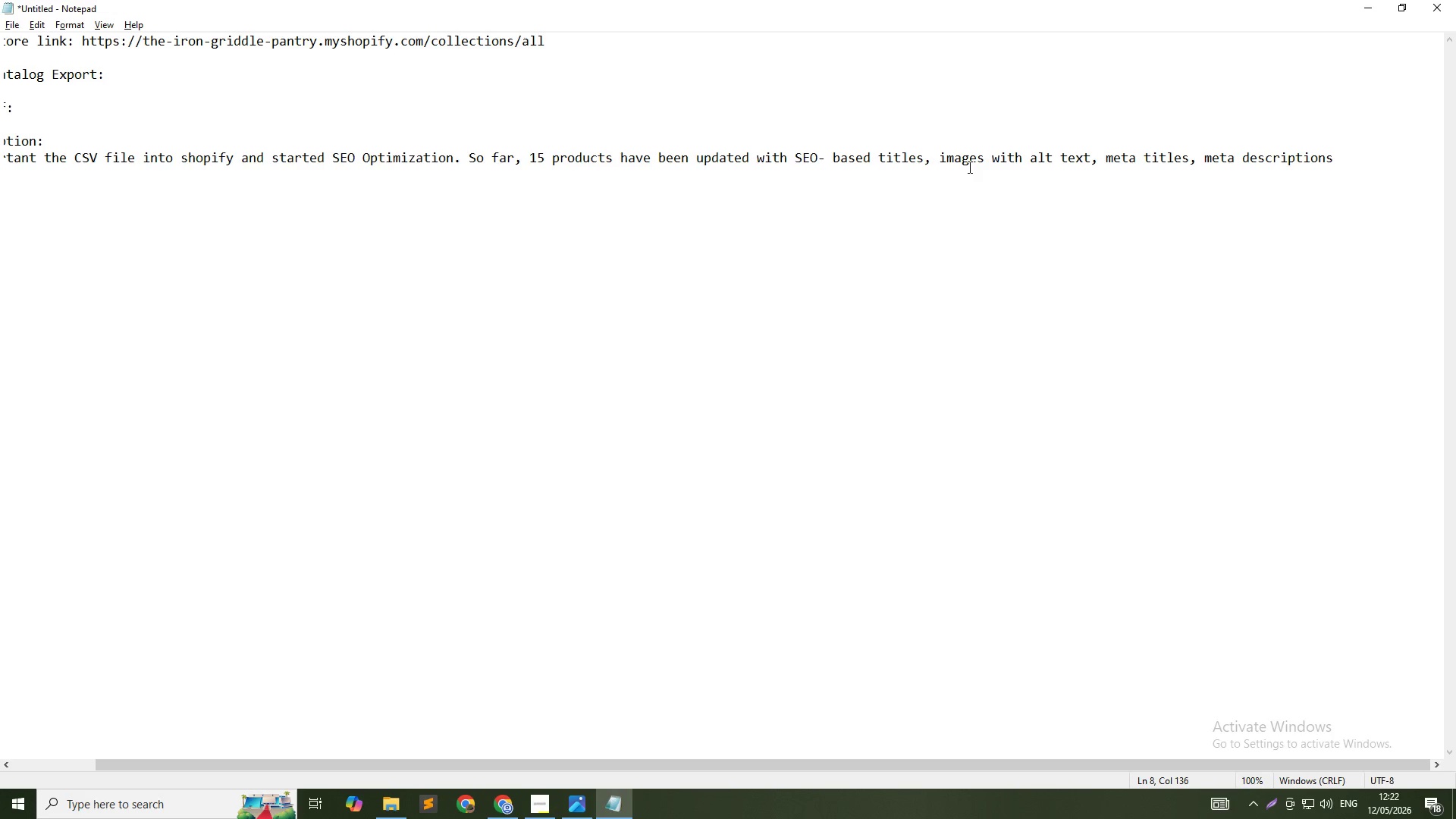 
key(Backspace)
 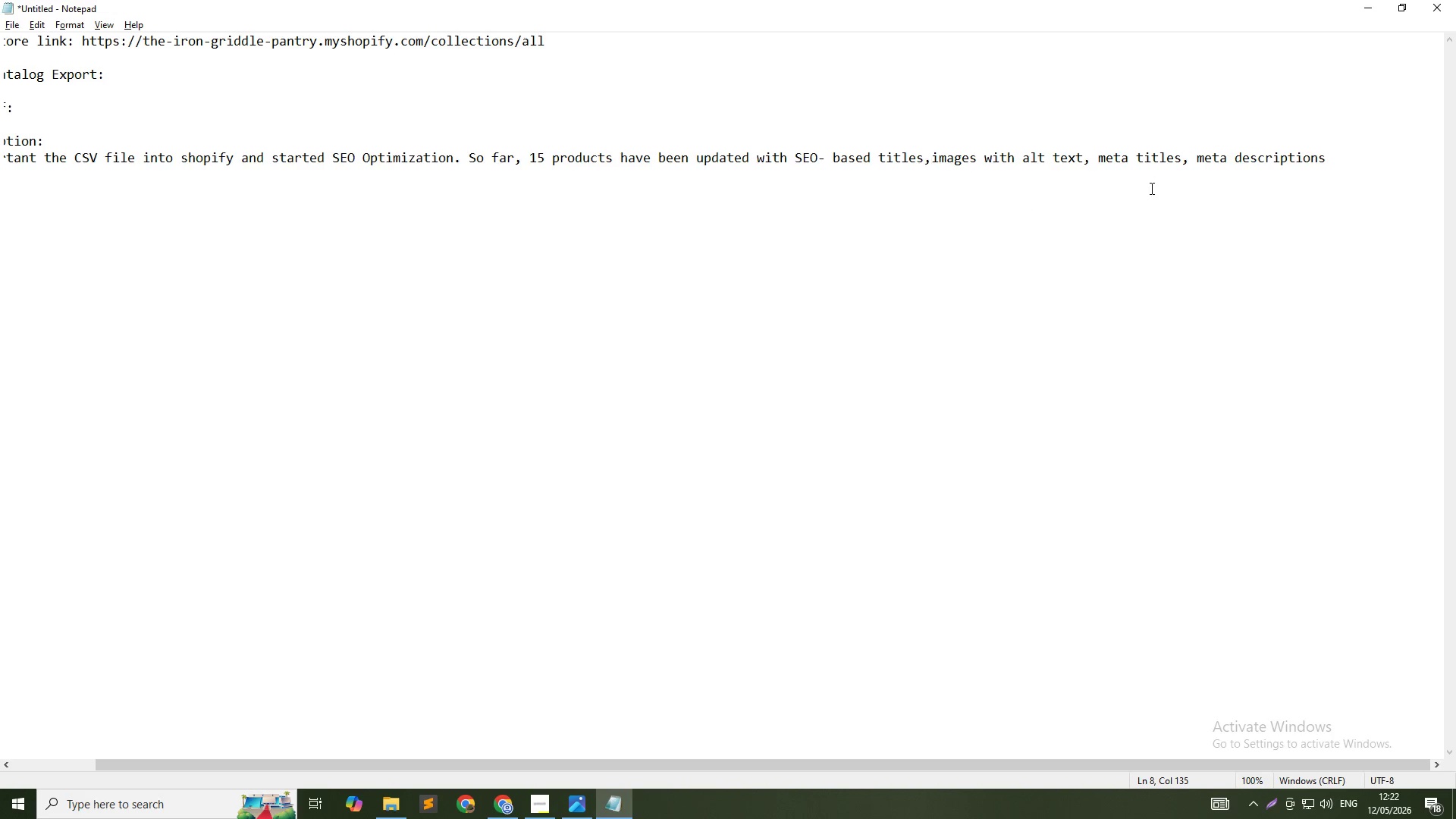 
left_click([1338, 163])
 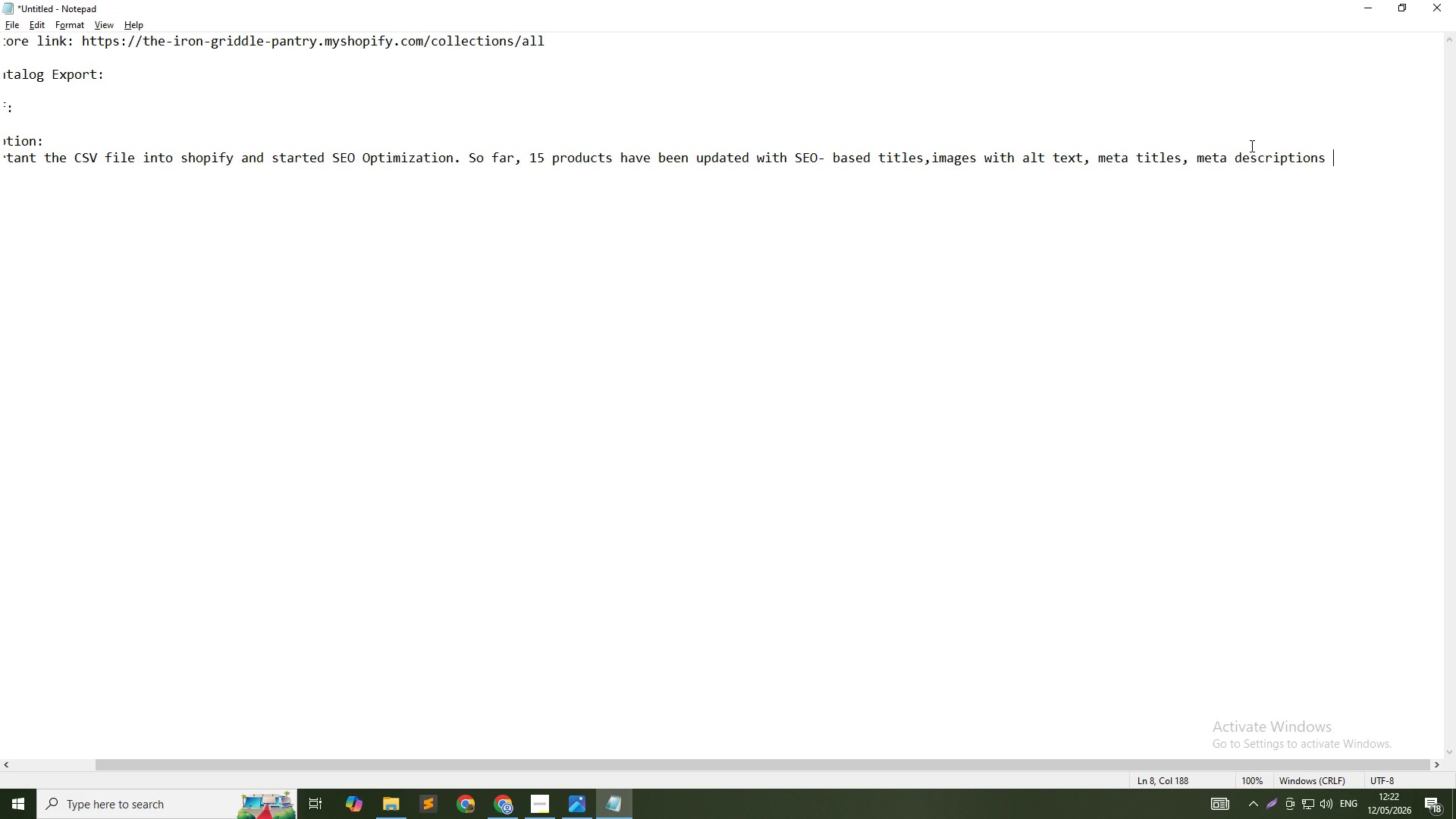 
key(Backspace)
type(, and URL)
 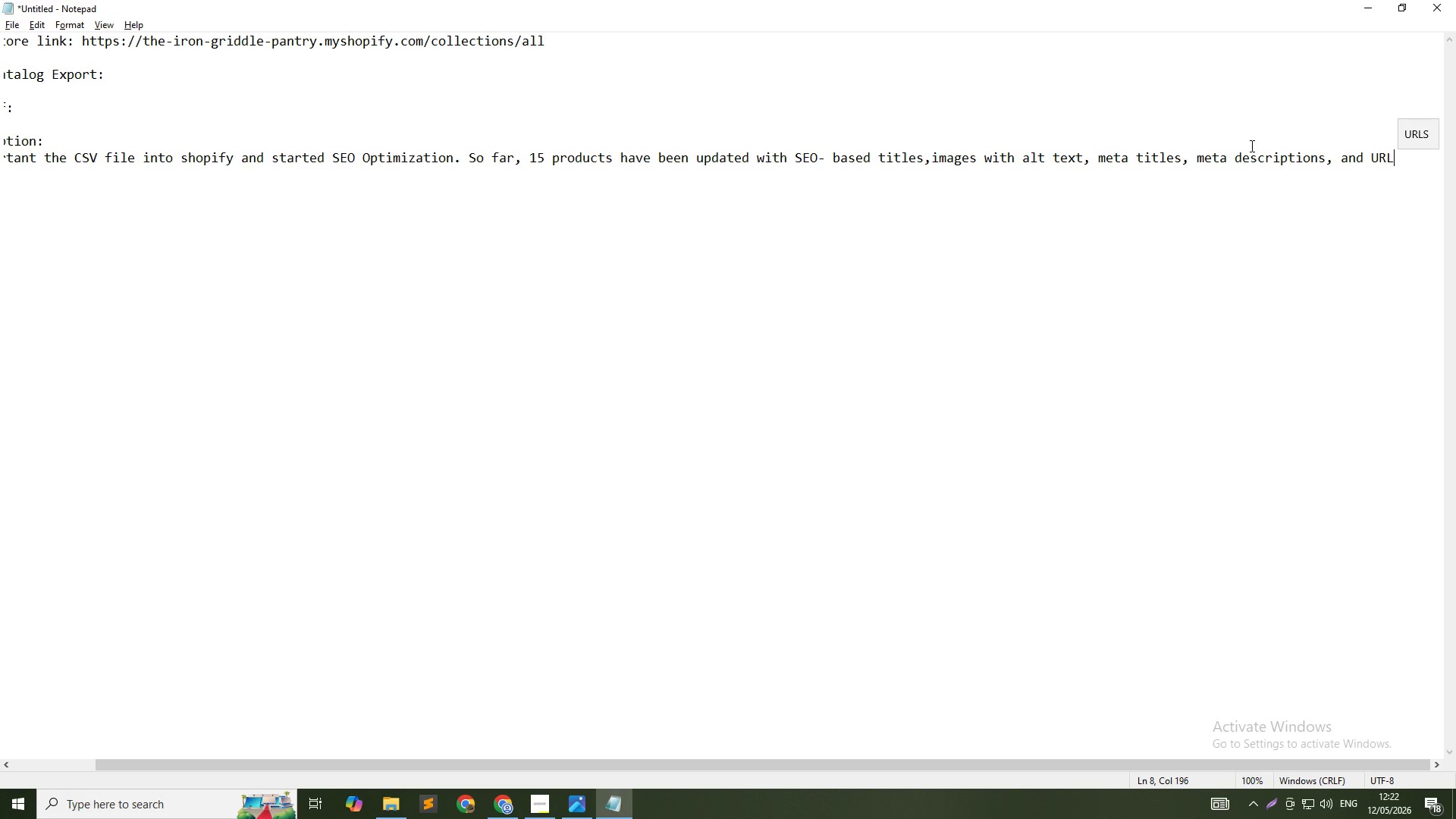 
wait(24.56)
 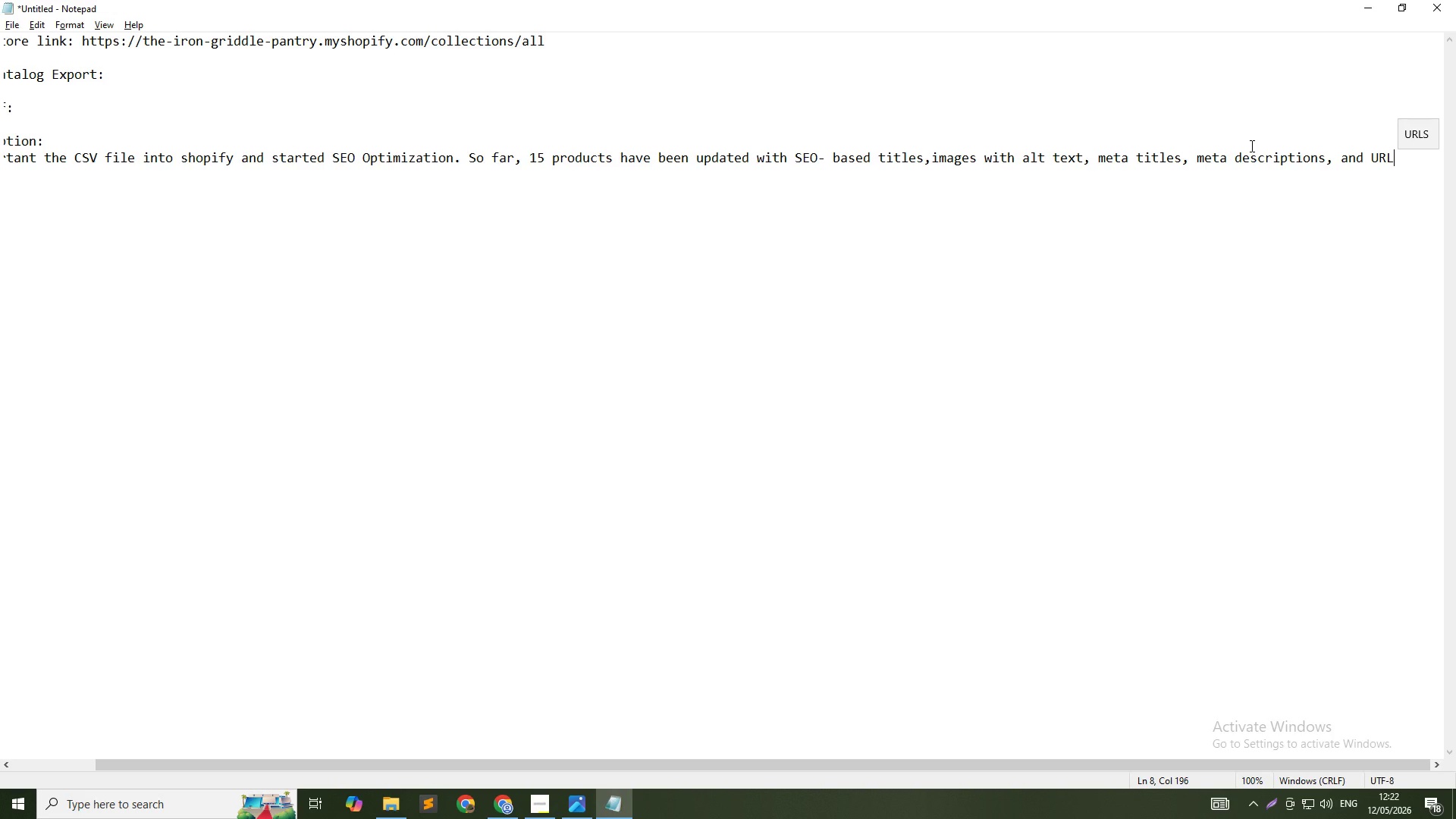 
type( HAND)
key(Backspace)
key(Backspace)
key(Backspace)
key(Backspace)
type(HAN)
 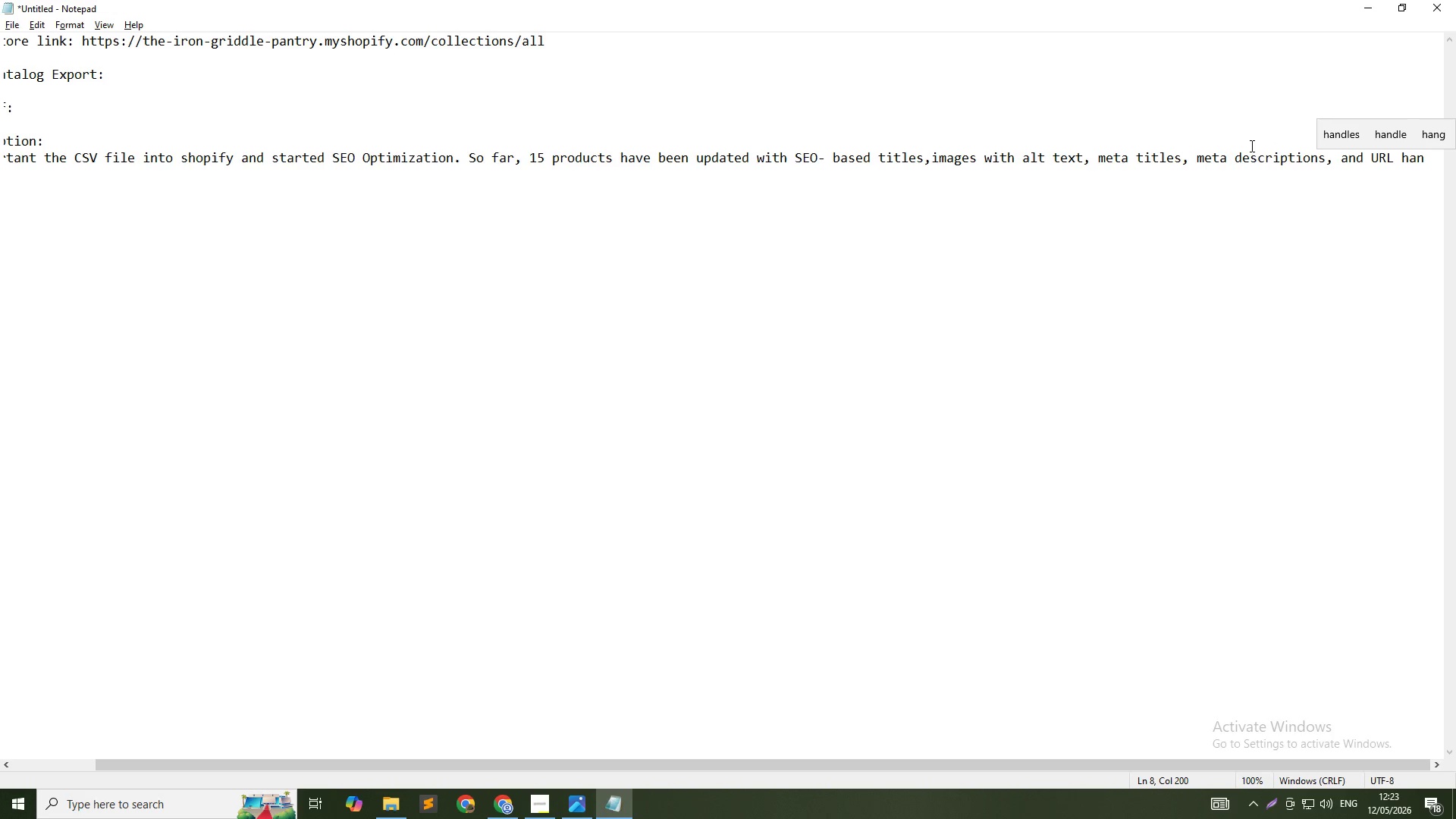 
hold_key(key=CapsLock, duration=30.0)
 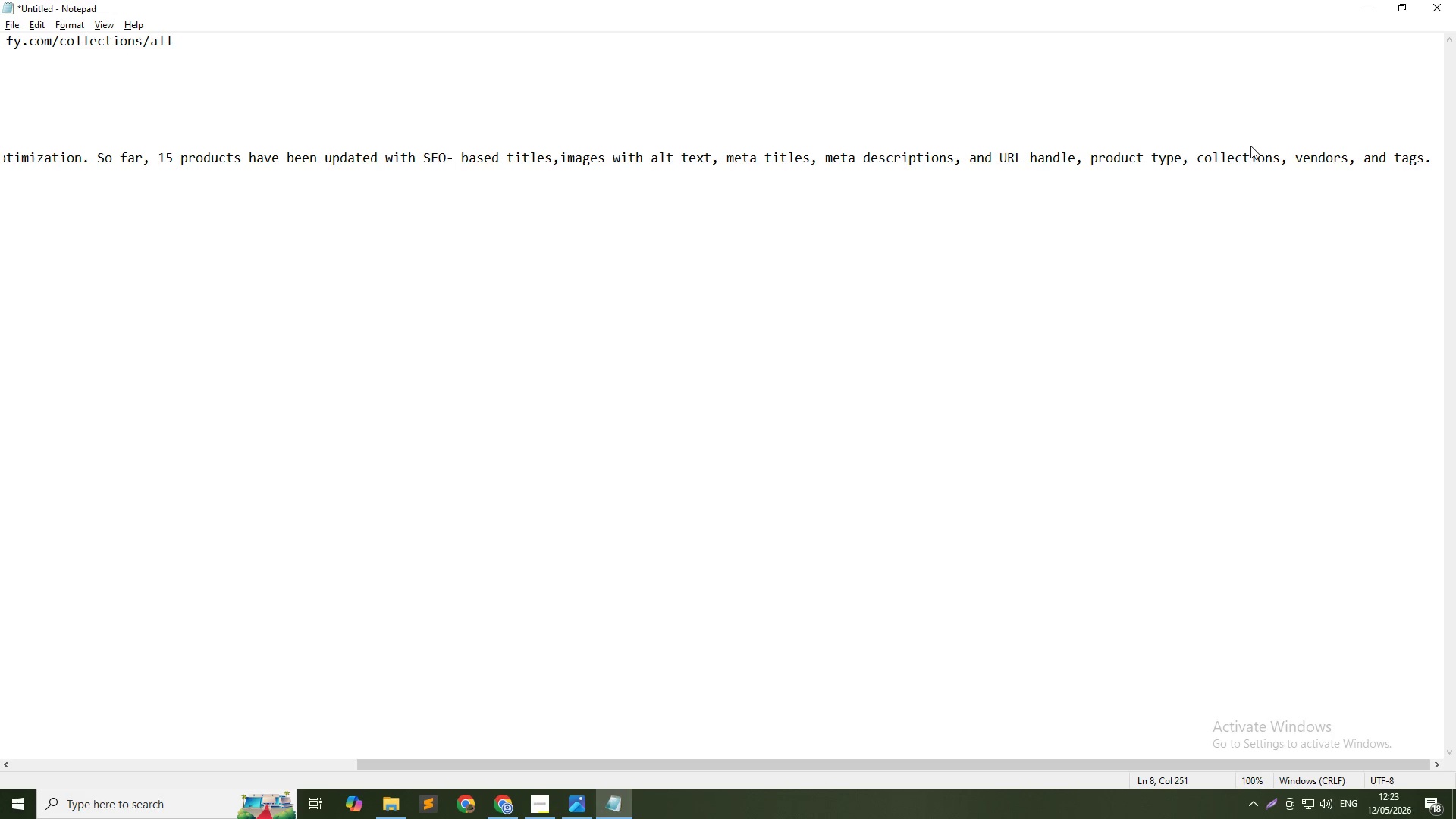 
type(dle)
 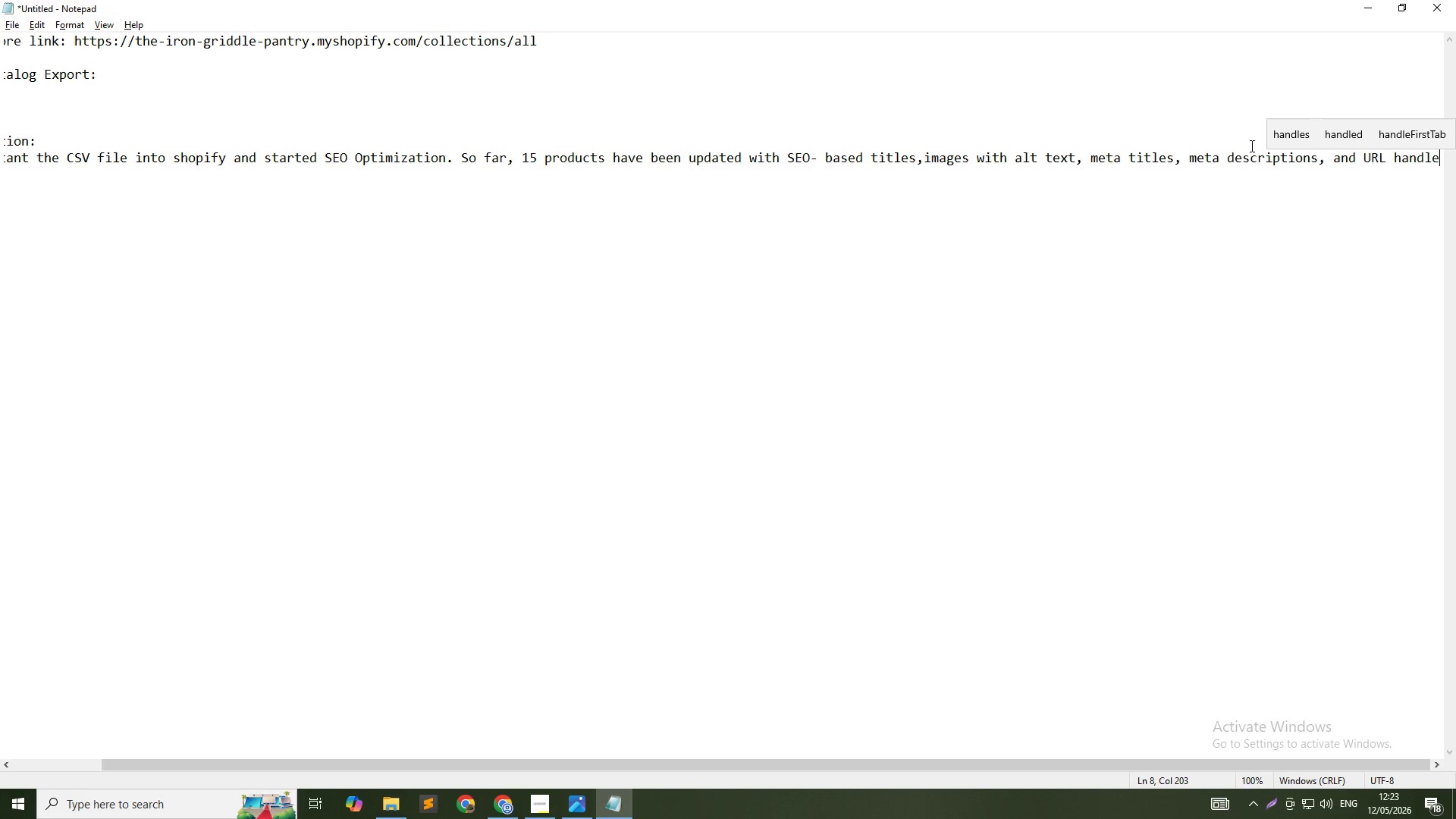 
type(, product type, collections, vendors)
 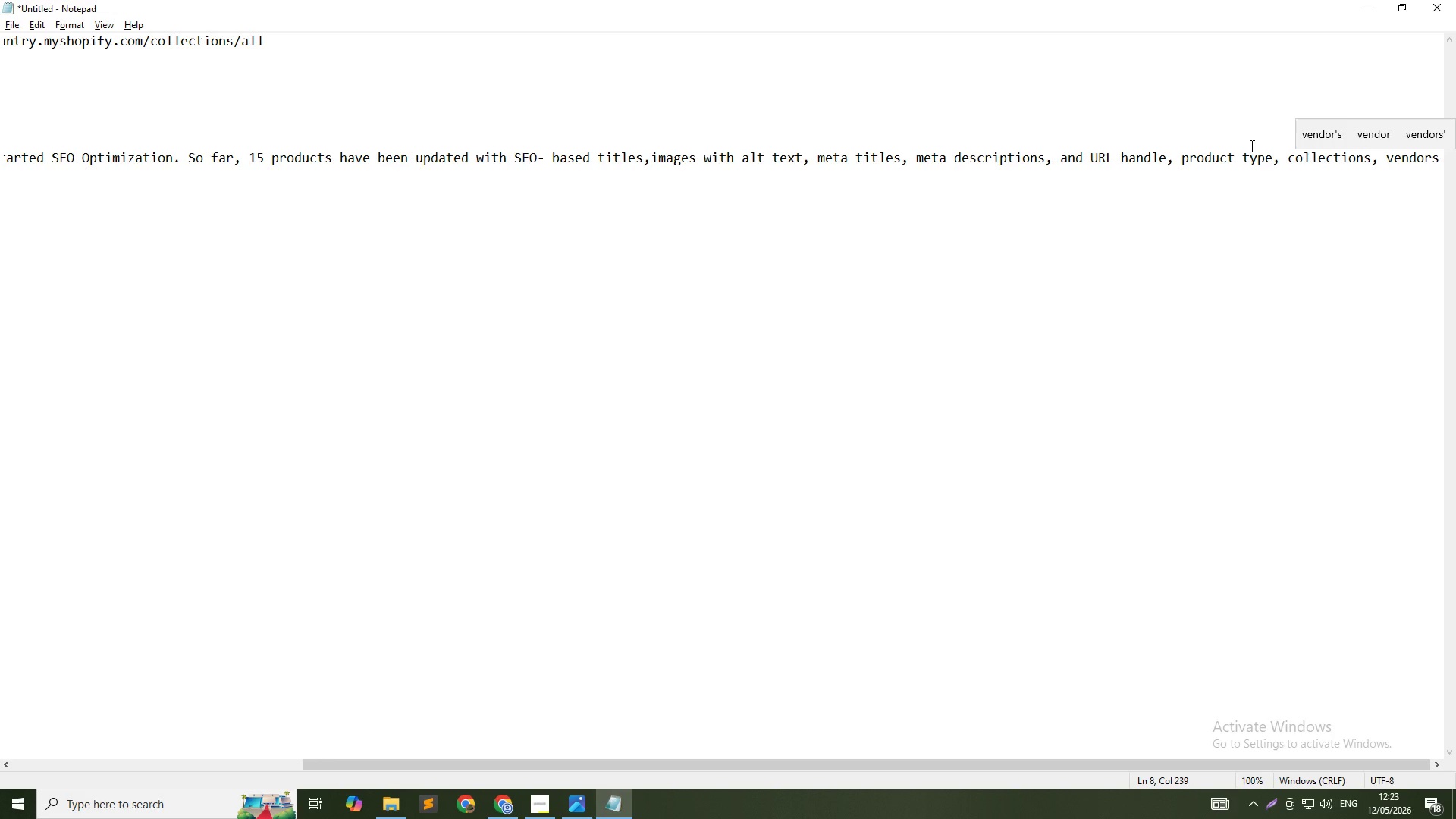 
type(, and tags. )
 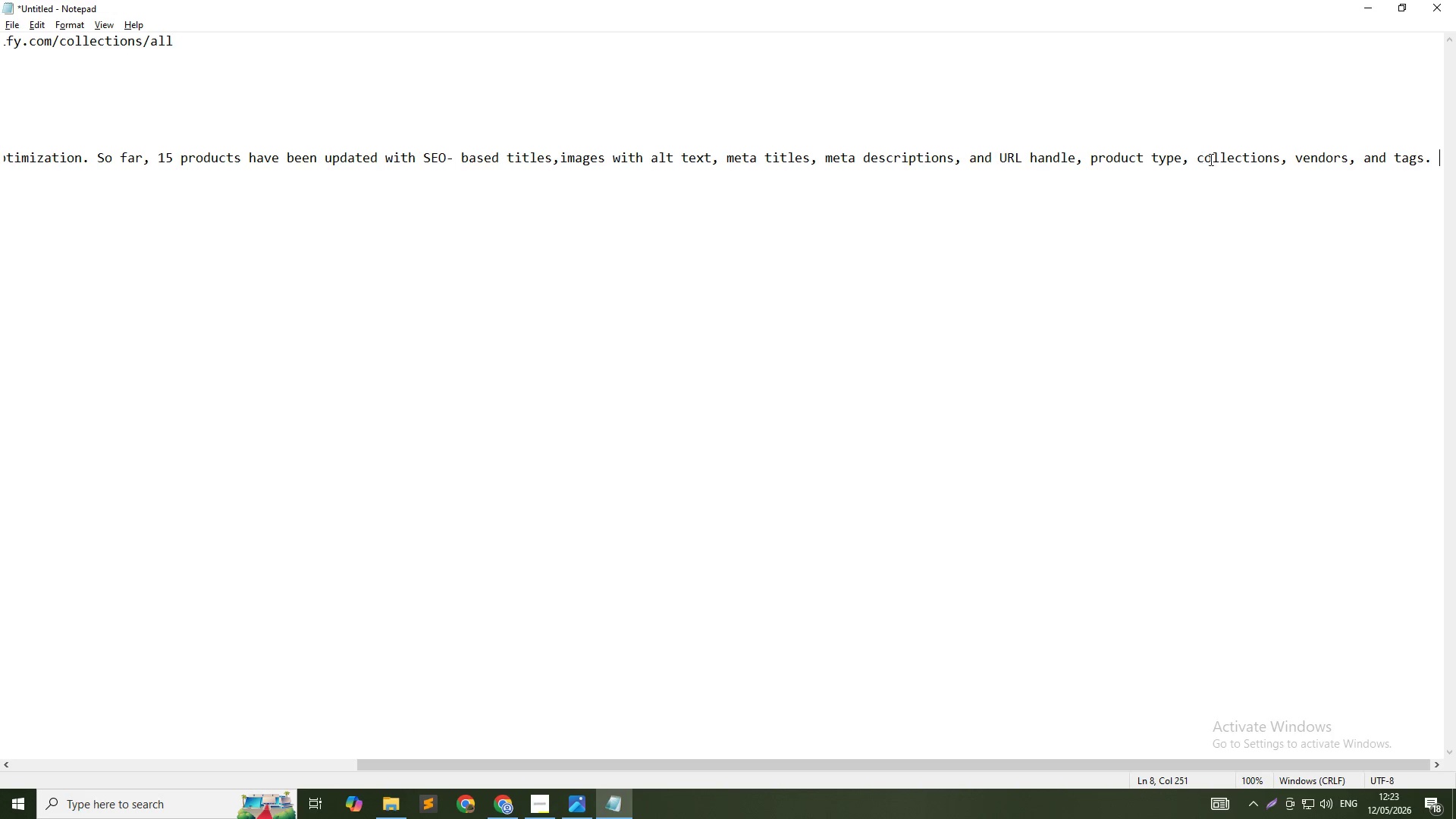 
wait(16.31)
 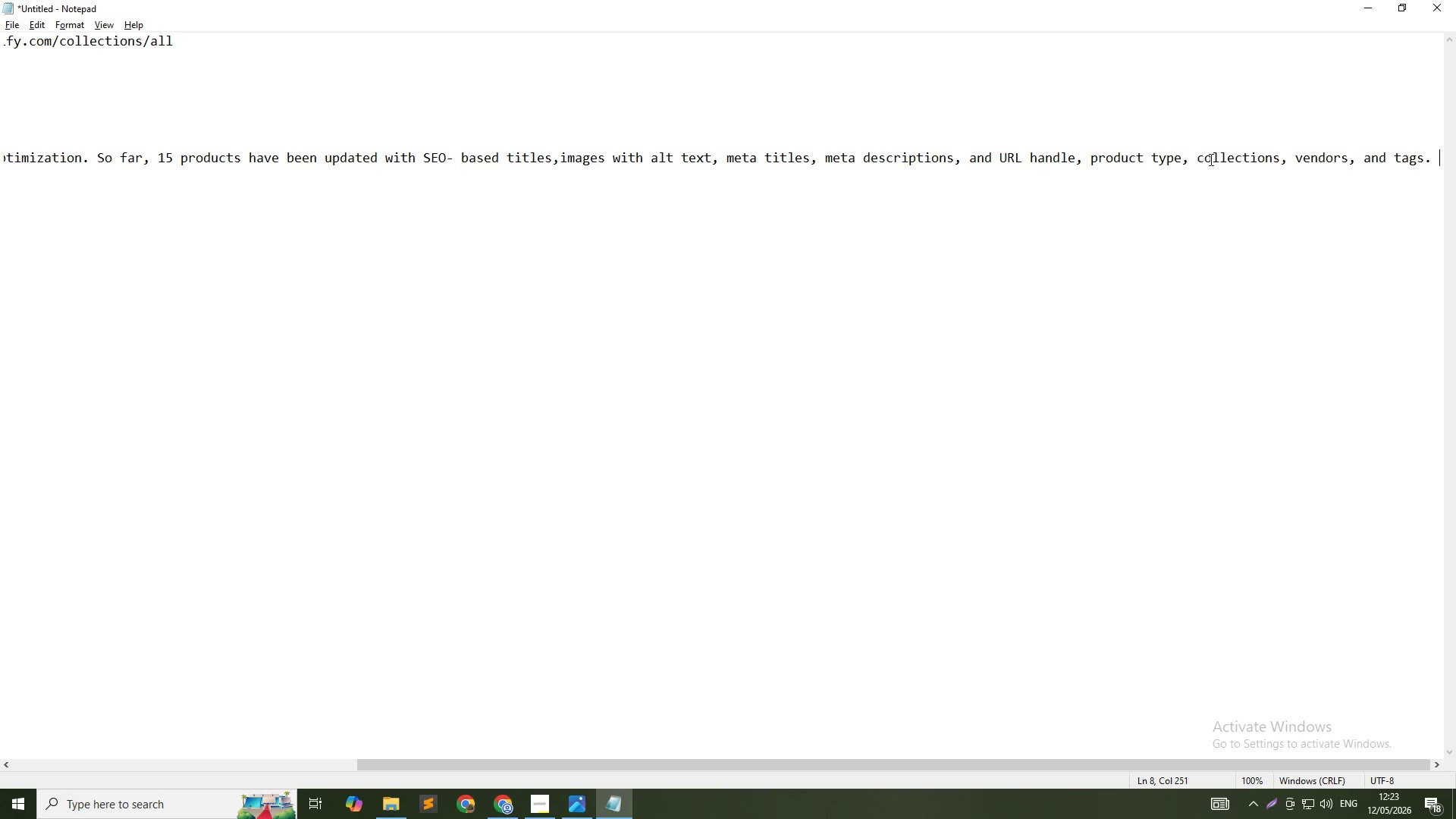 
double_click([1218, 161])
 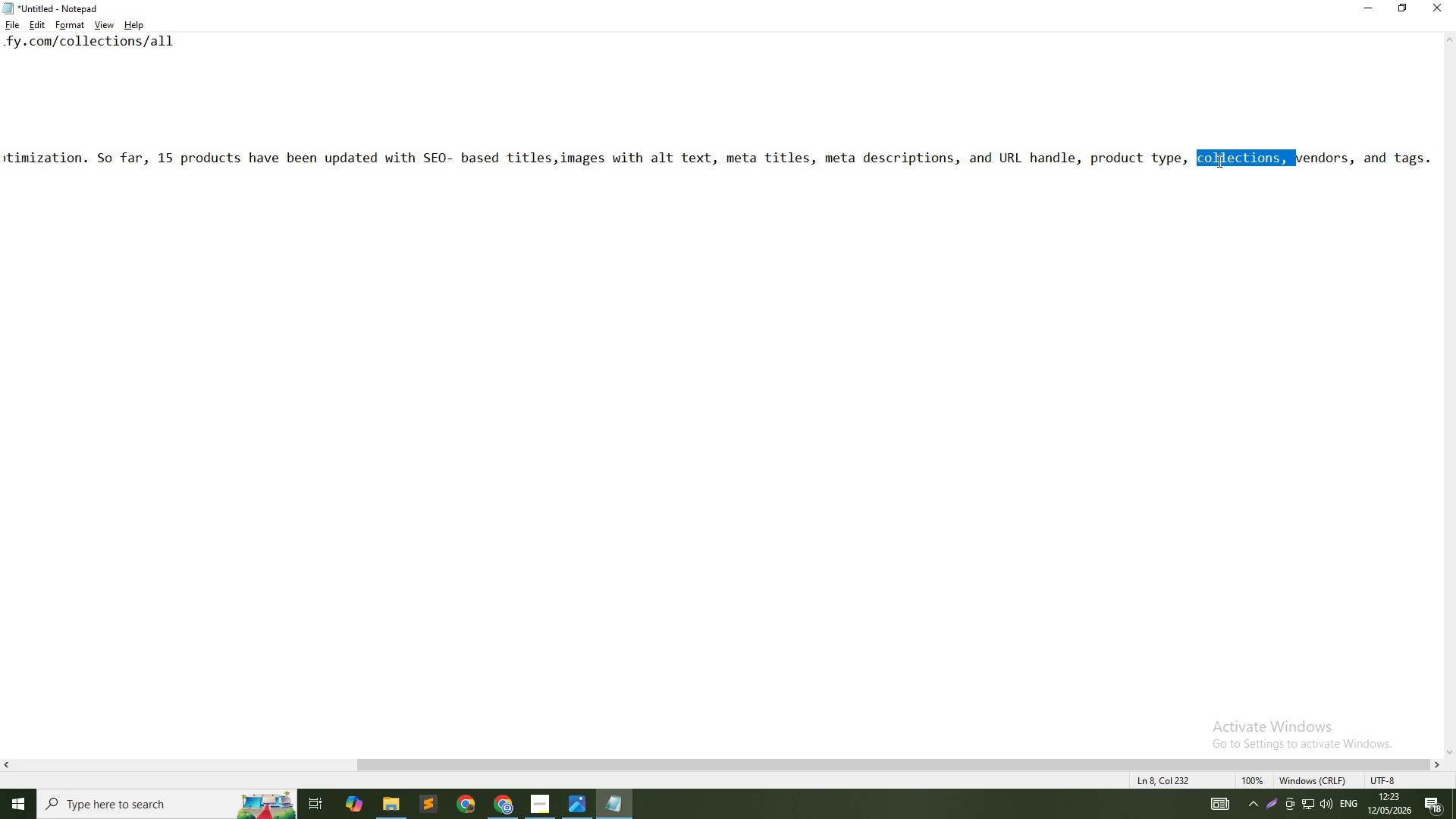 
key(Backspace)
 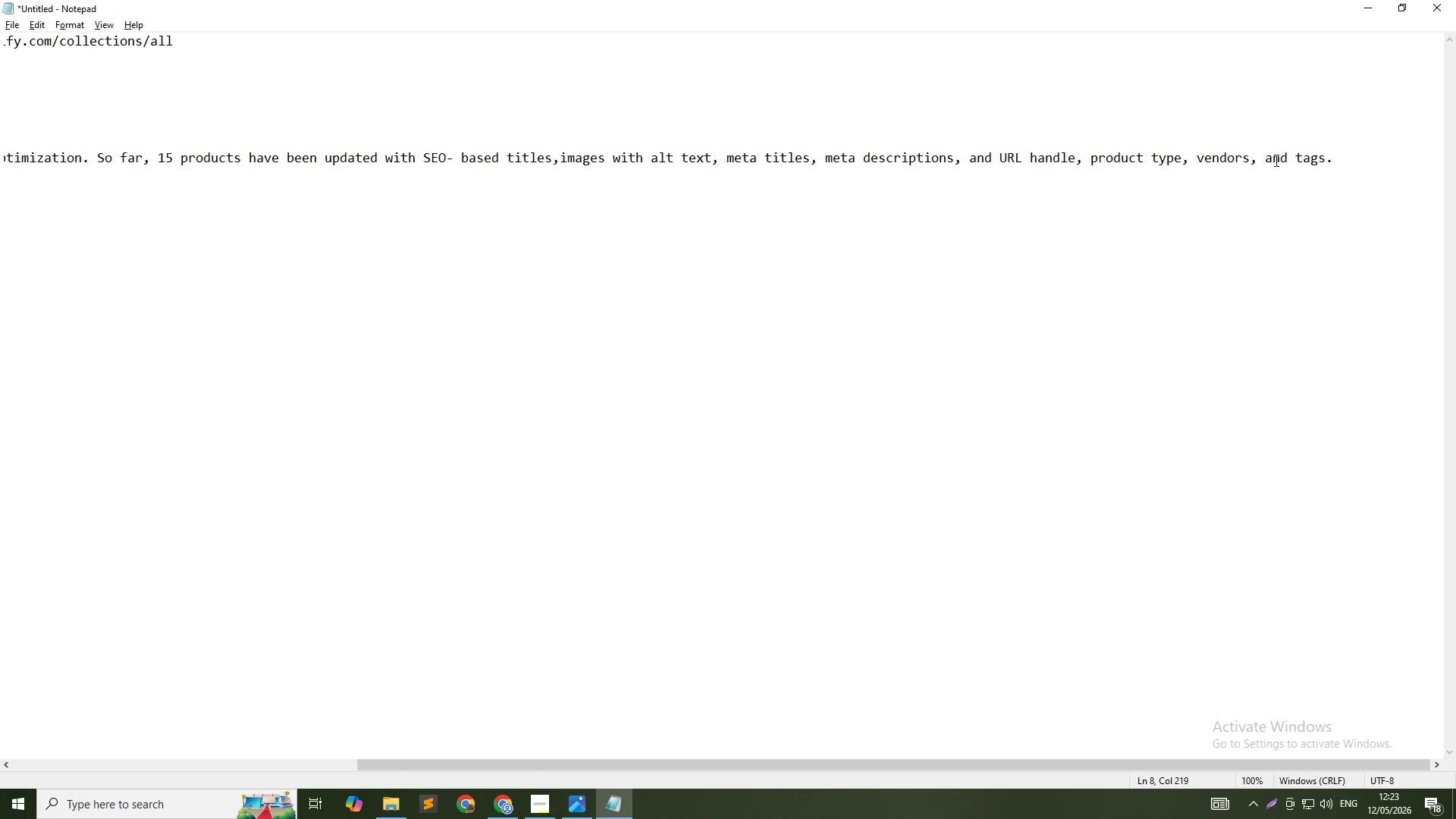 
left_click_drag(start_coordinate=[1265, 160], to_coordinate=[1382, 155])
 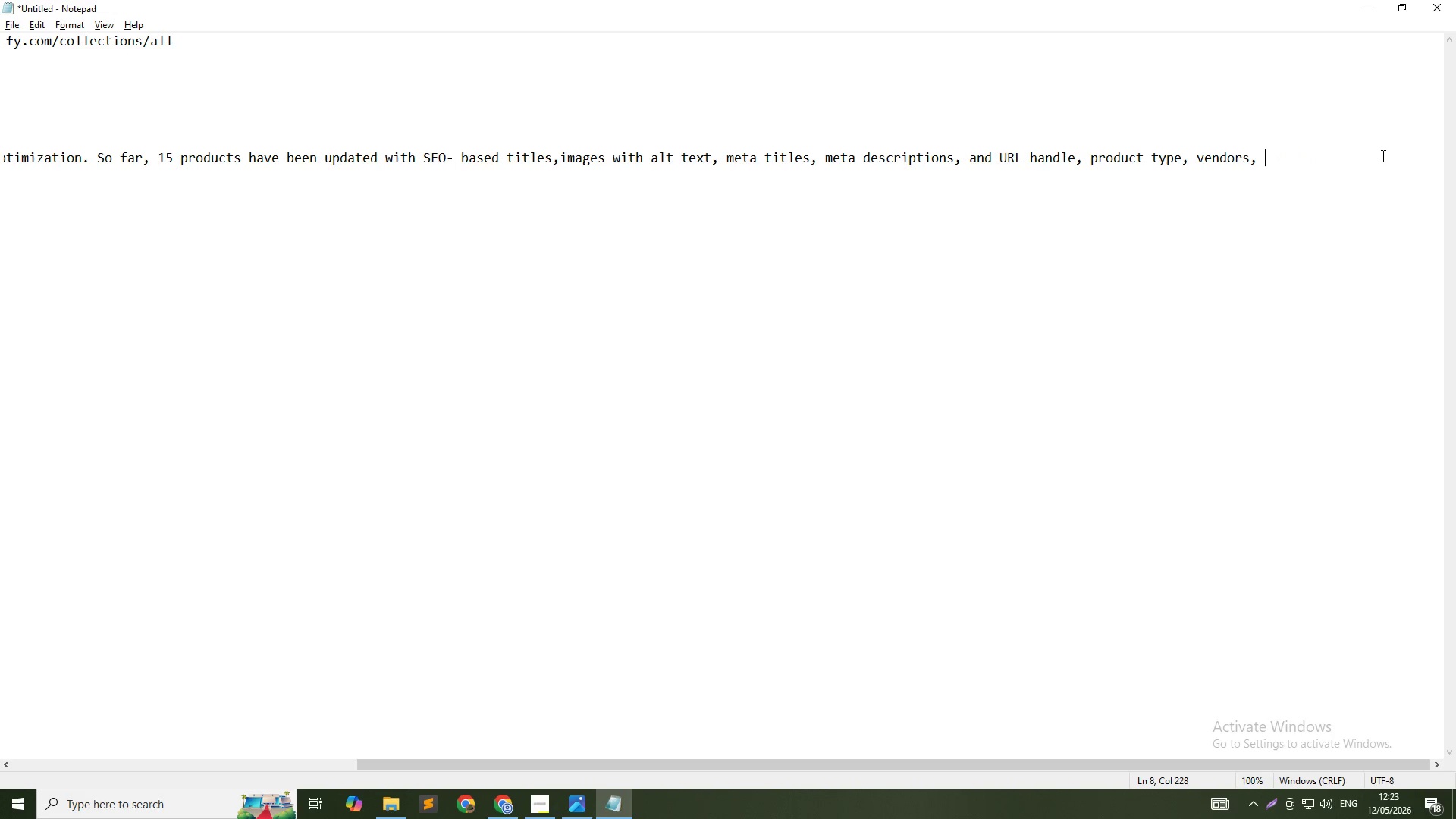 
key(Backspace)
 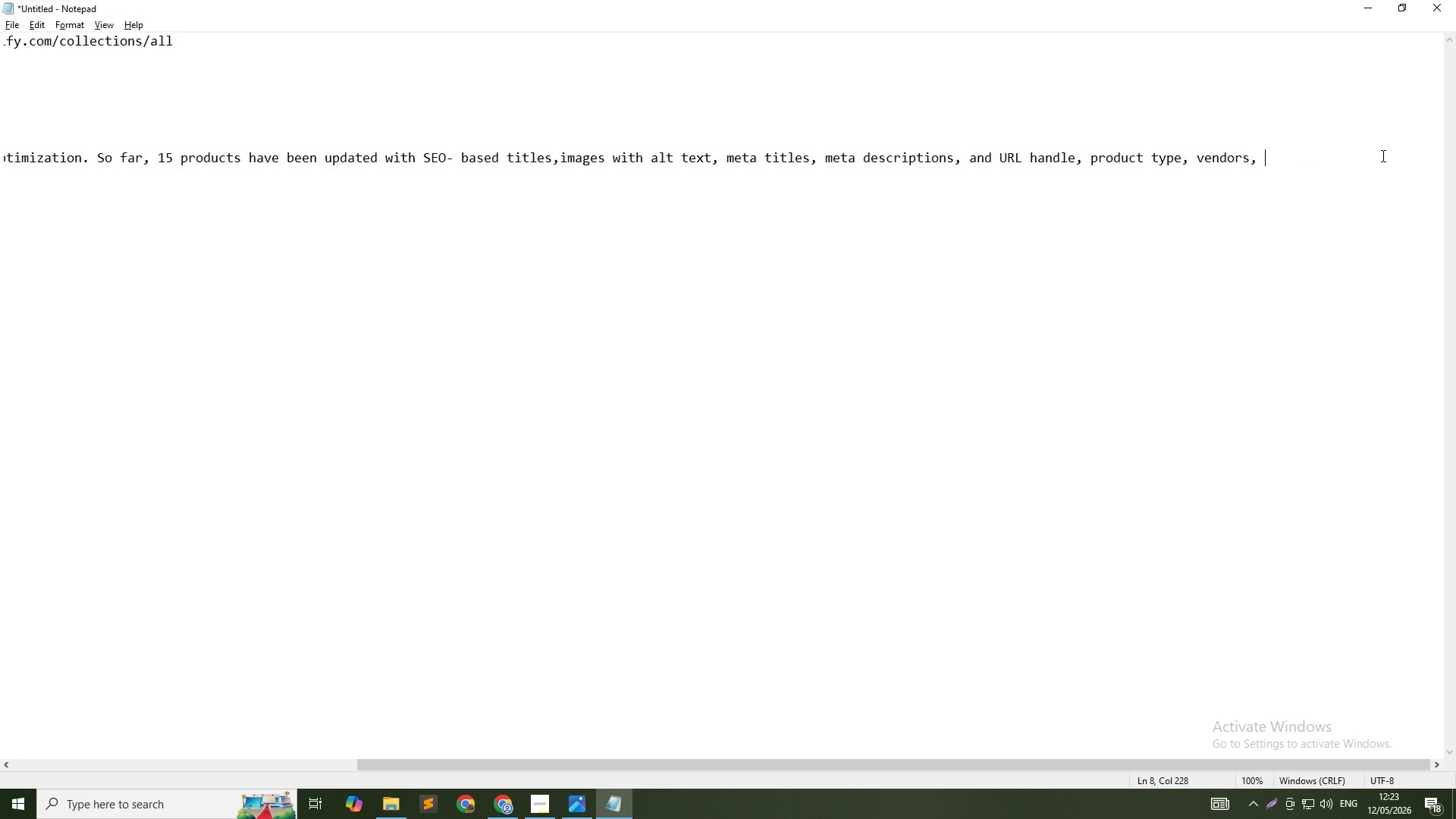 
key(Backspace)
 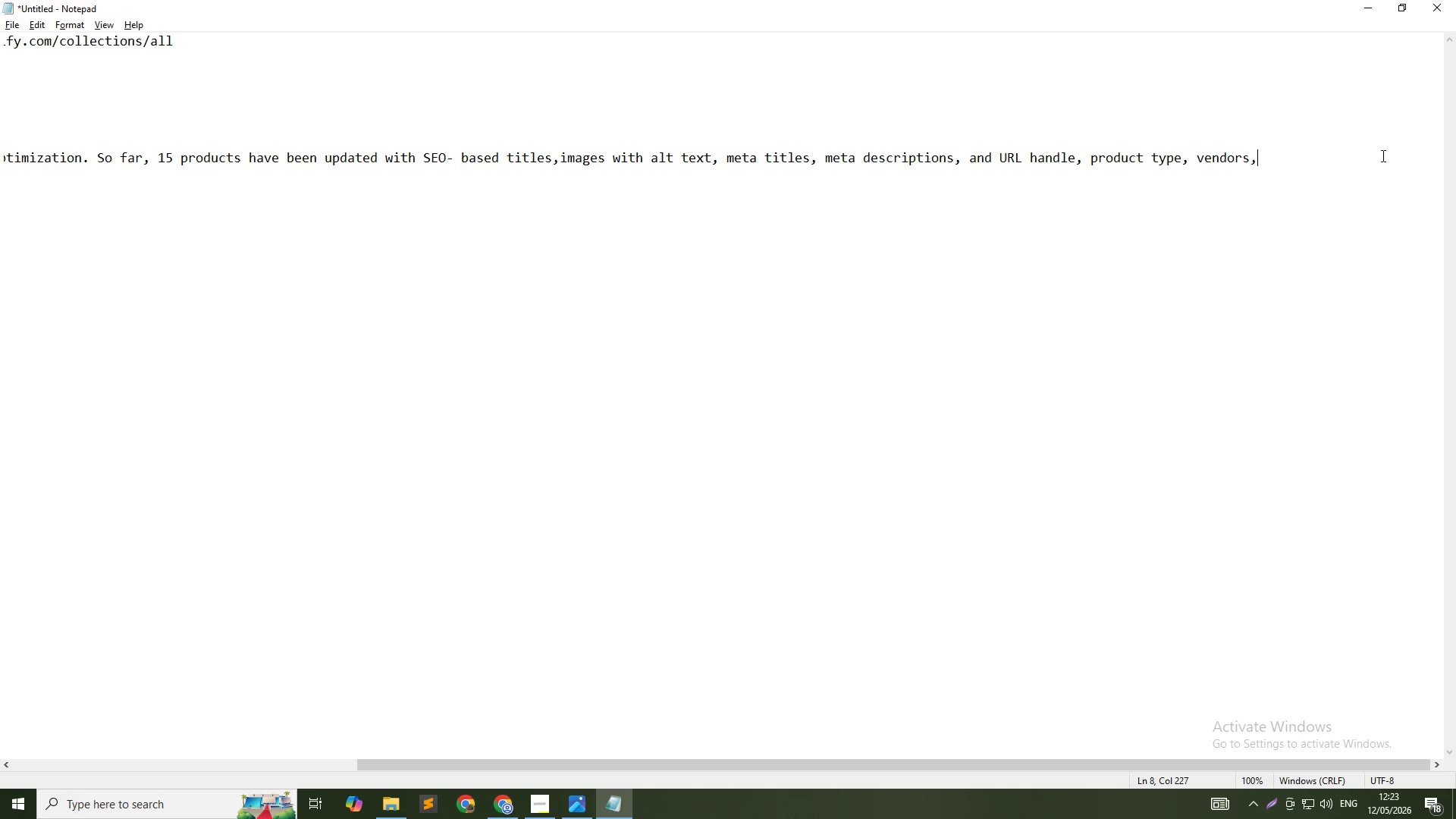 
key(Backspace)
 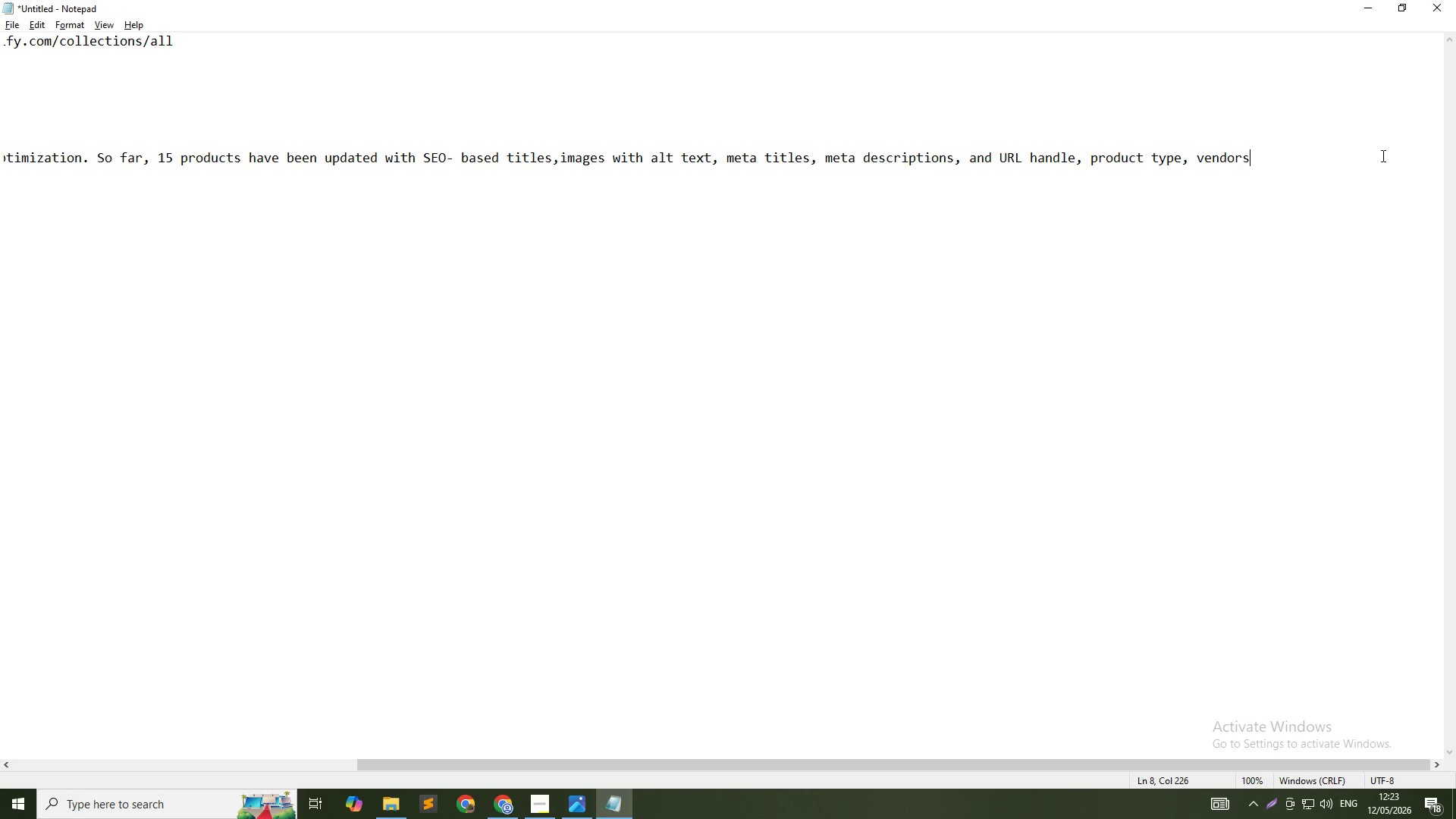 
hold_key(key=Backspace, duration=0.62)
 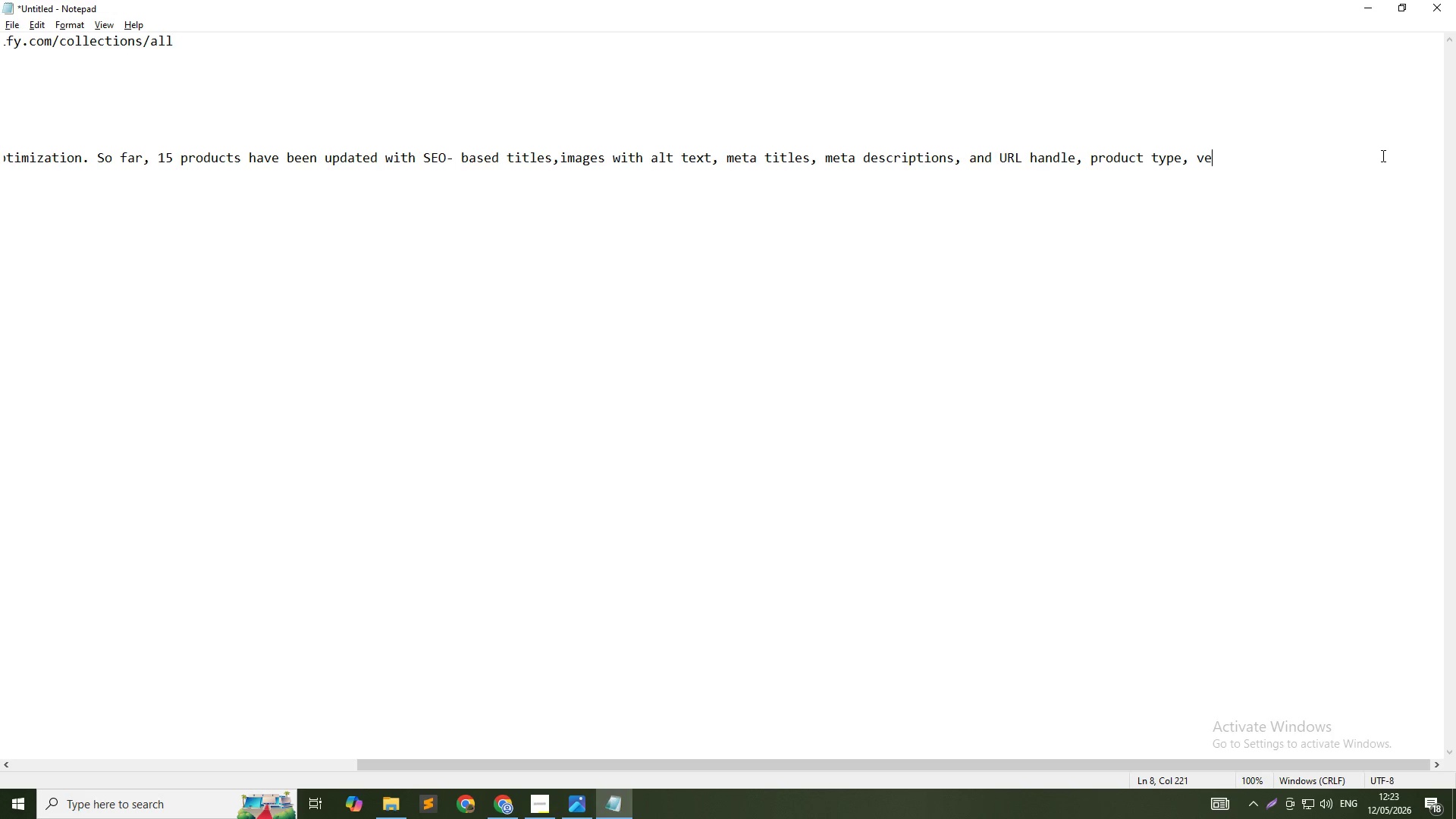 
key(Backspace)
 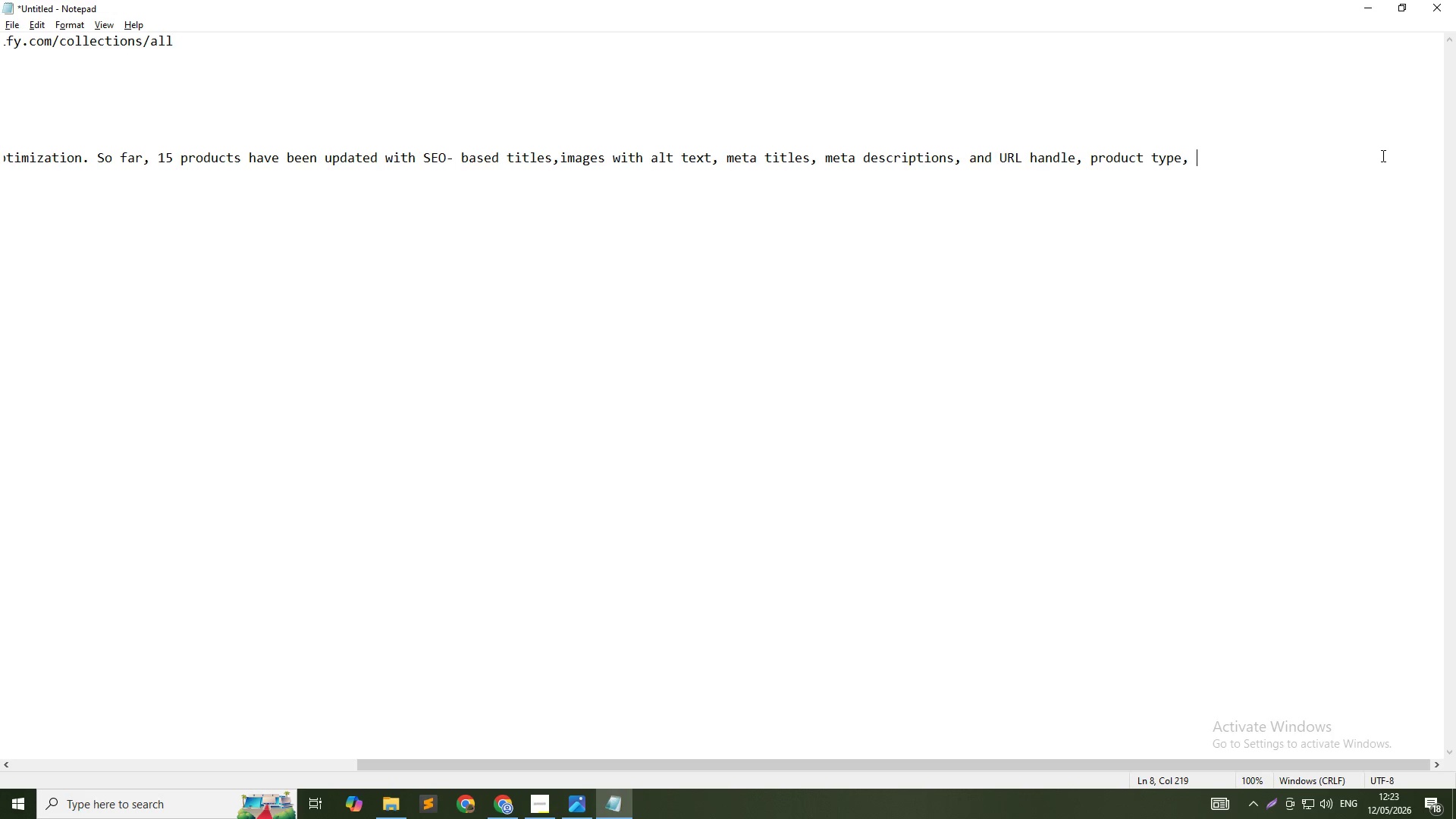 
key(Backspace)
 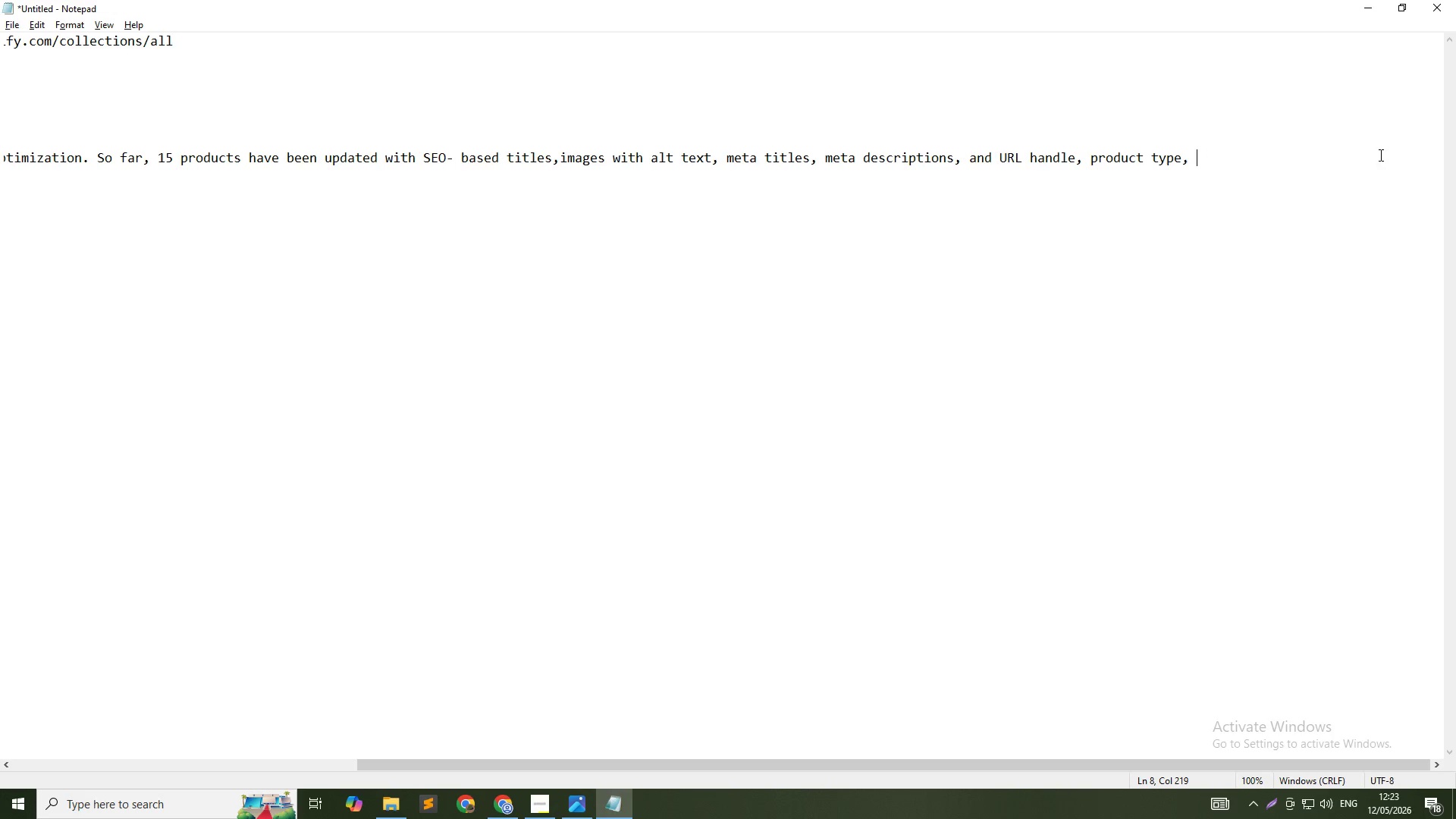 
key(Backspace)
 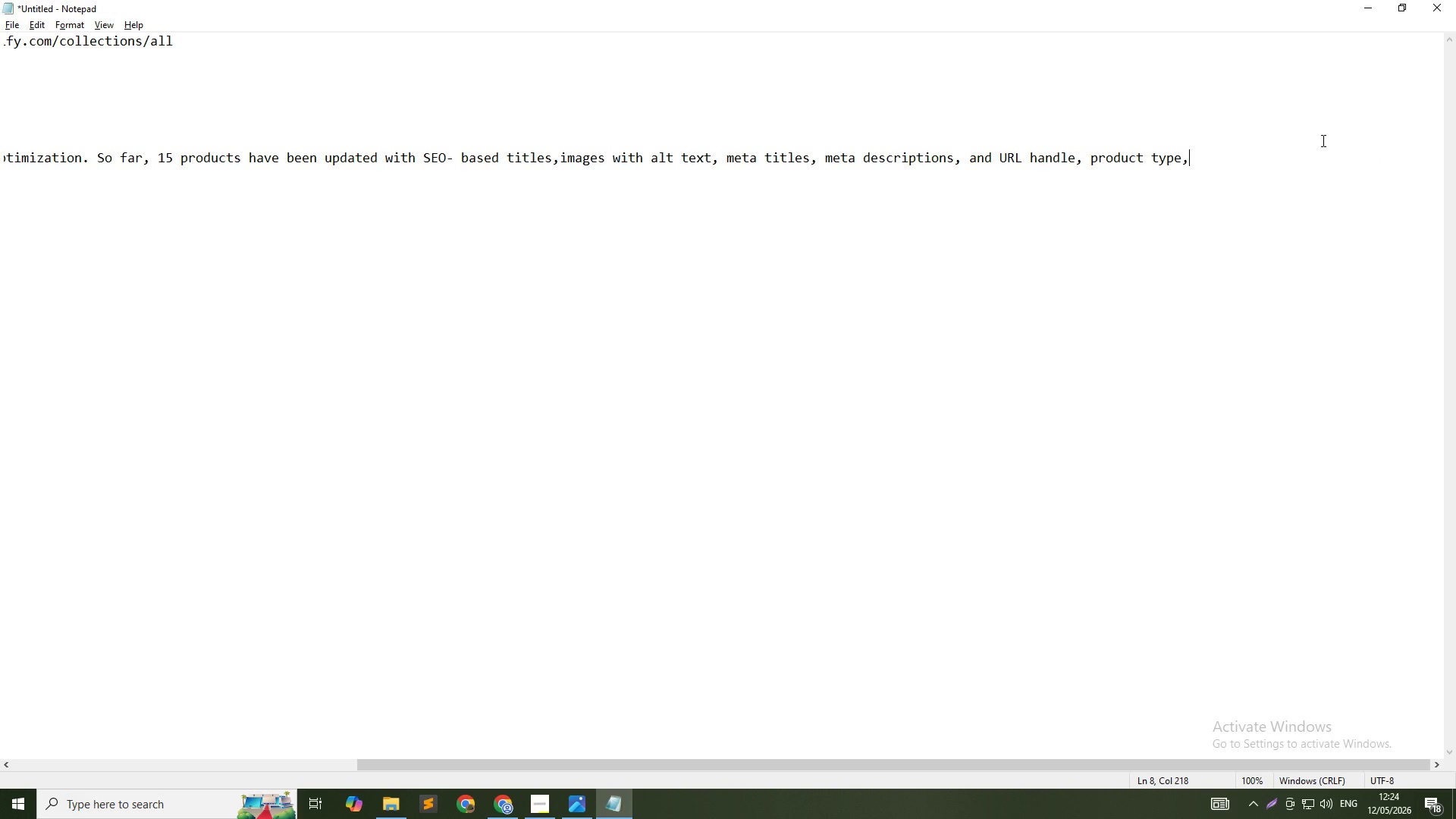 
wait(10.58)
 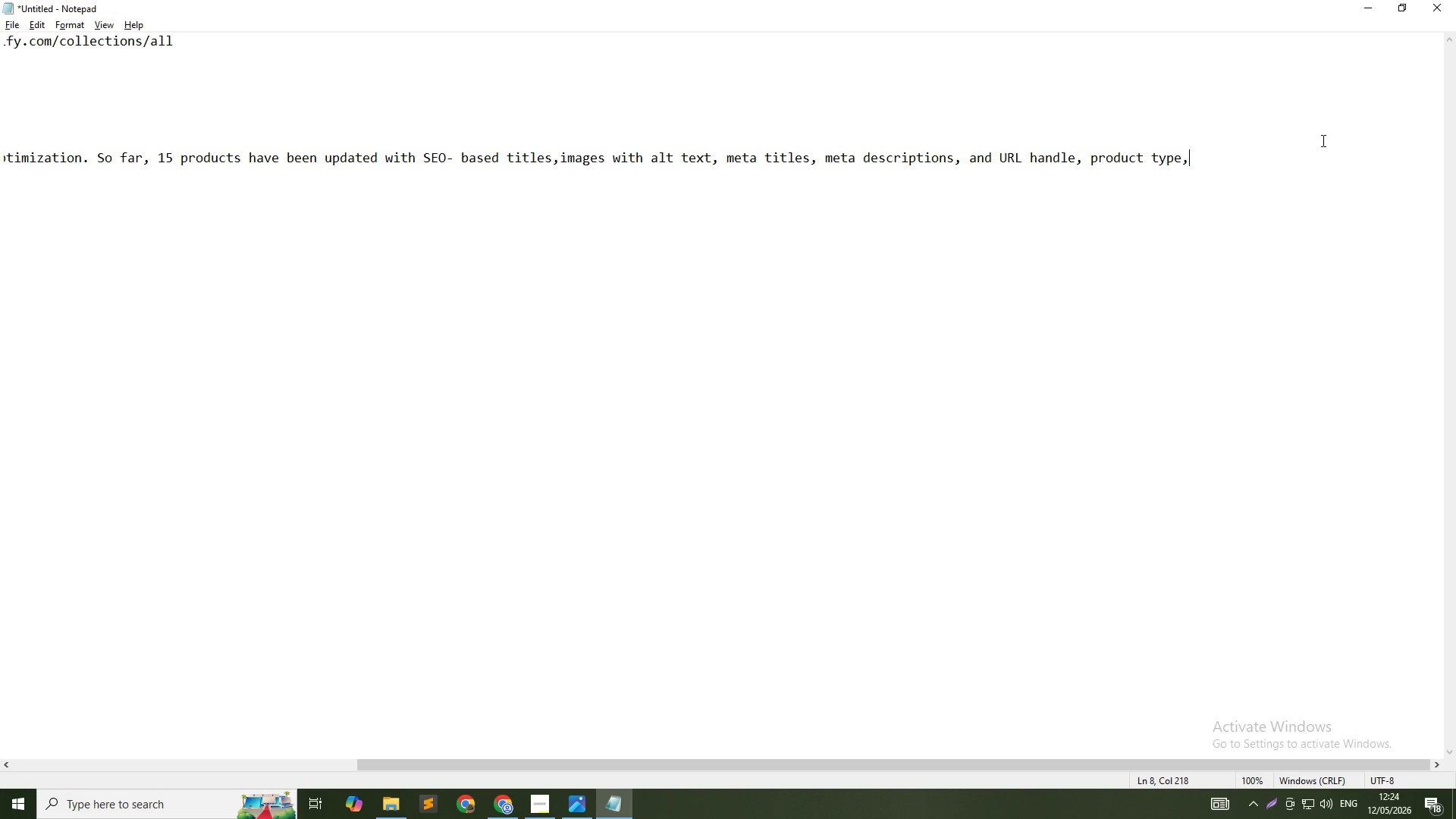 
hold_key(key=Backspace, duration=0.75)
 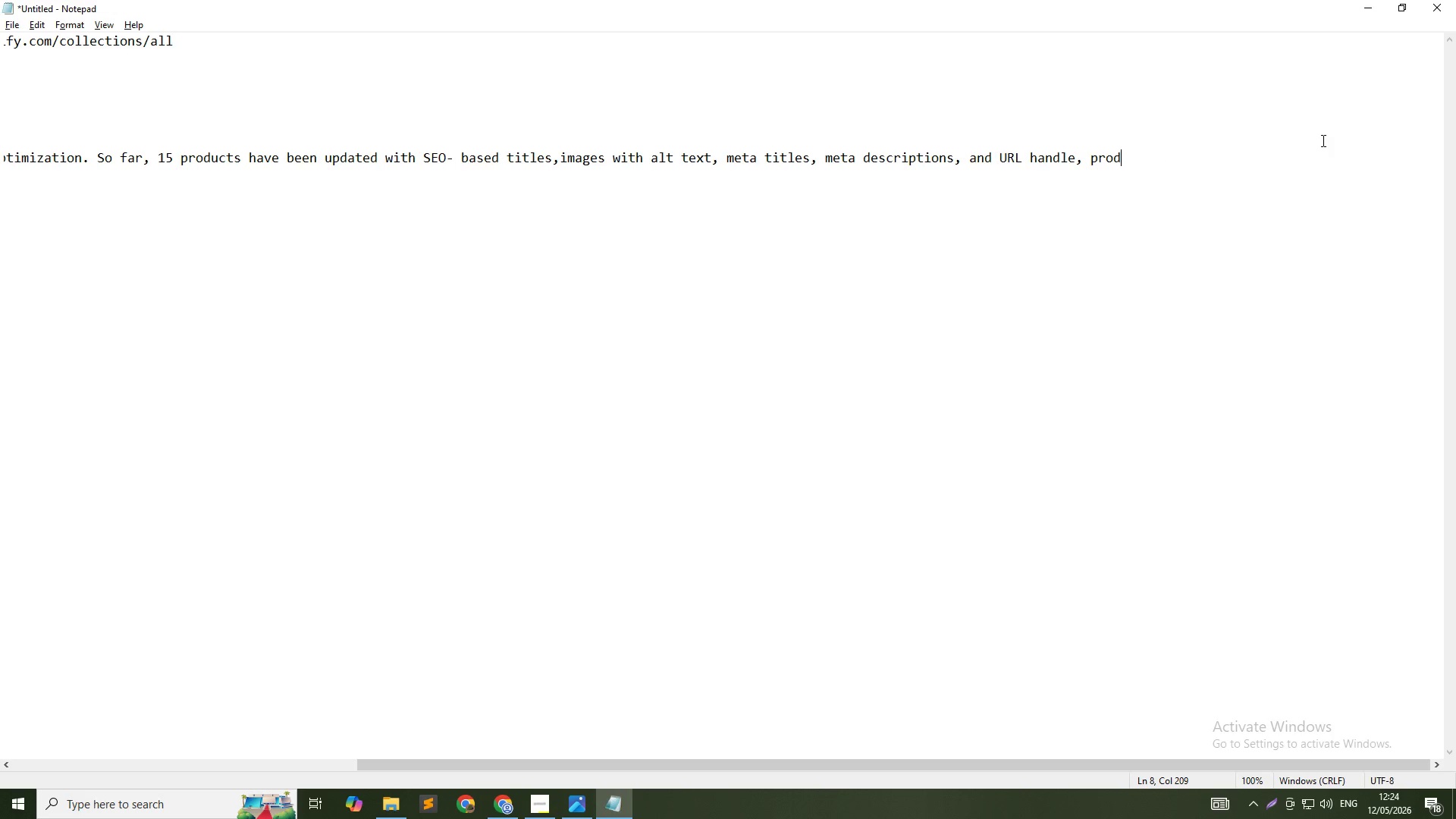 
key(Backspace)
key(Backspace)
key(Backspace)
key(Backspace)
key(Backspace)
key(Backspace)
type(. Colee)
key(Backspace)
key(Backspace)
type(lections like" The Panty")
 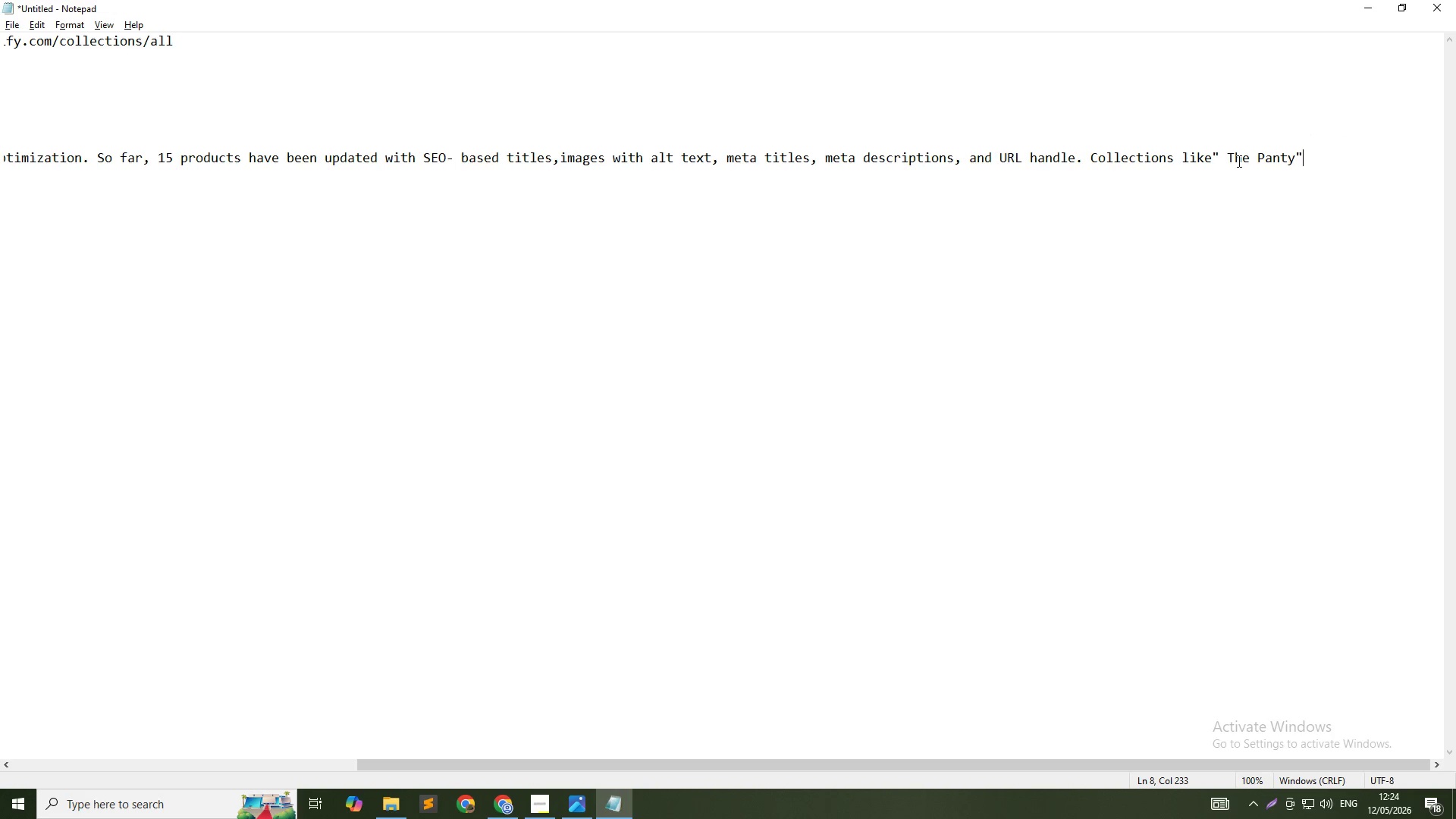 
left_click([1227, 158])
 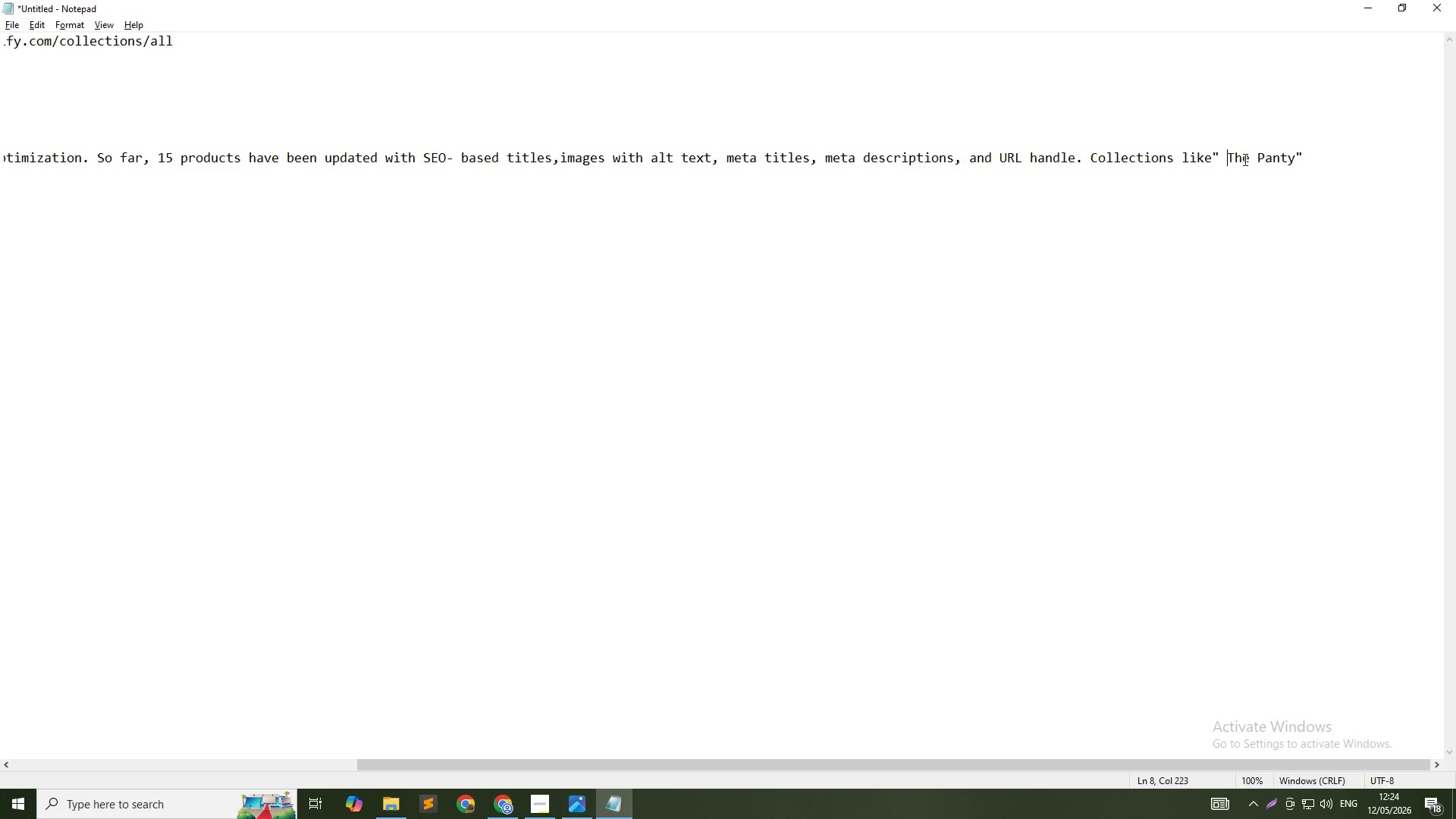 
key(Backspace)
 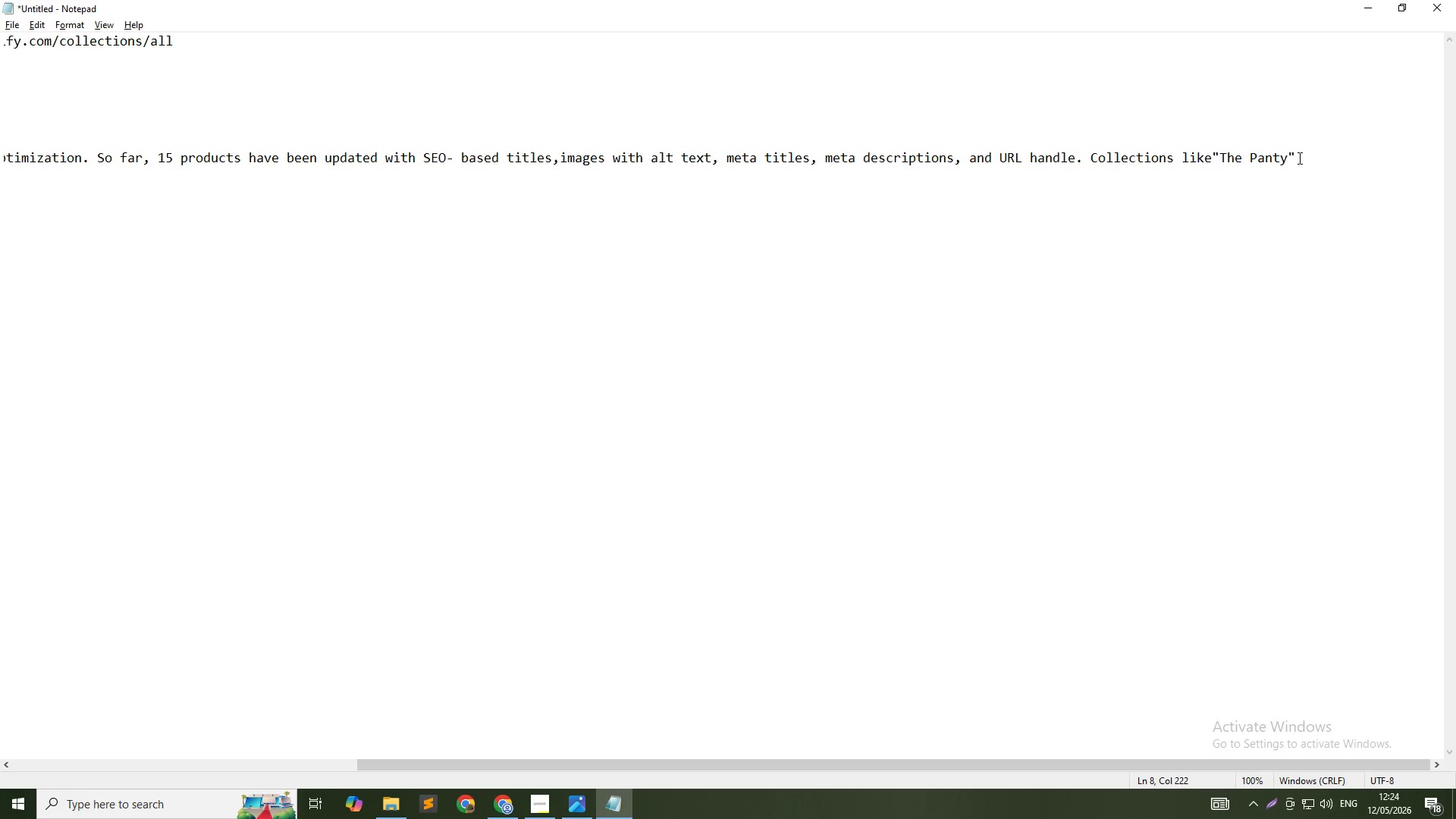 
left_click([1298, 158])
 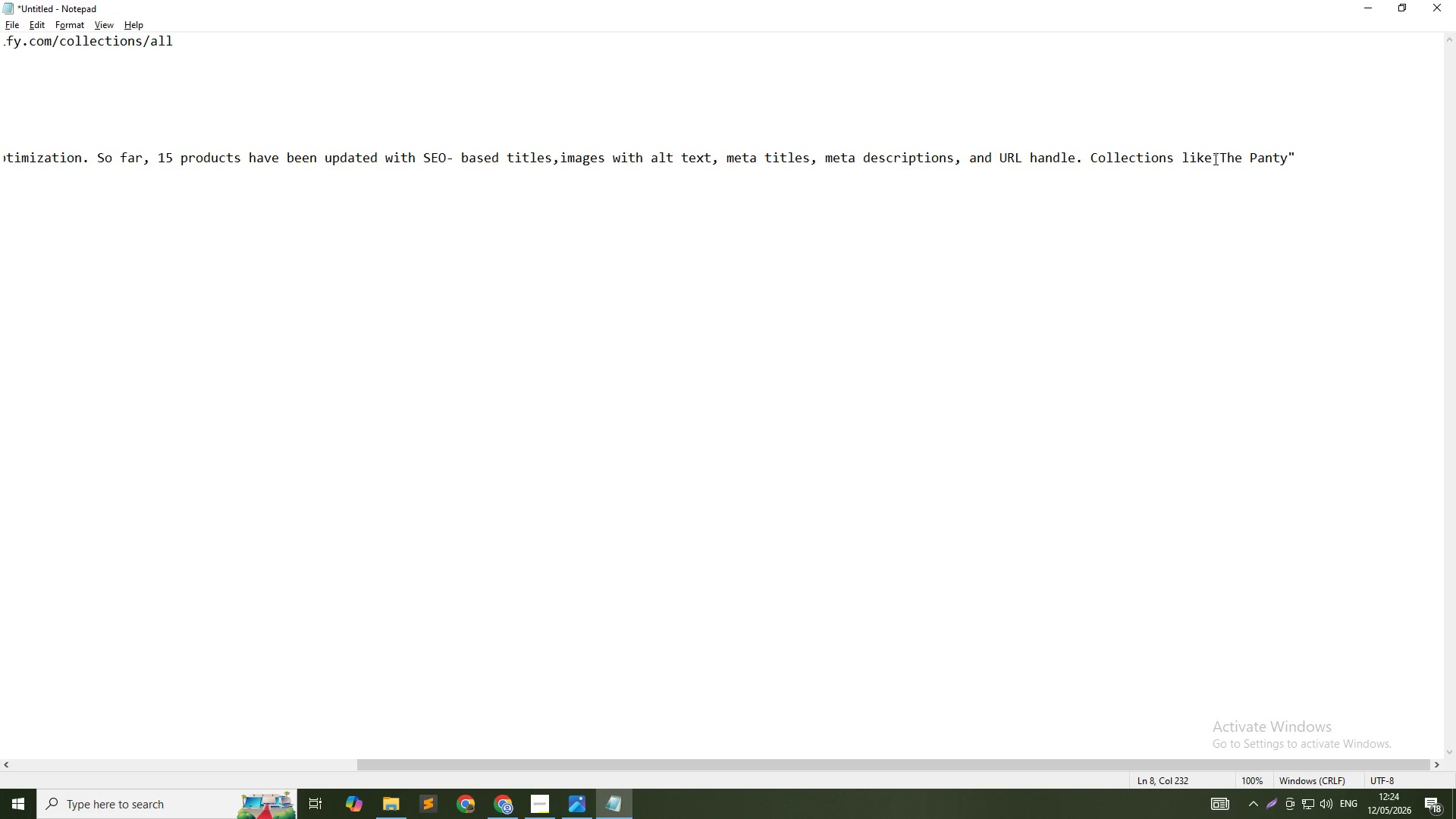 
left_click([1214, 158])
 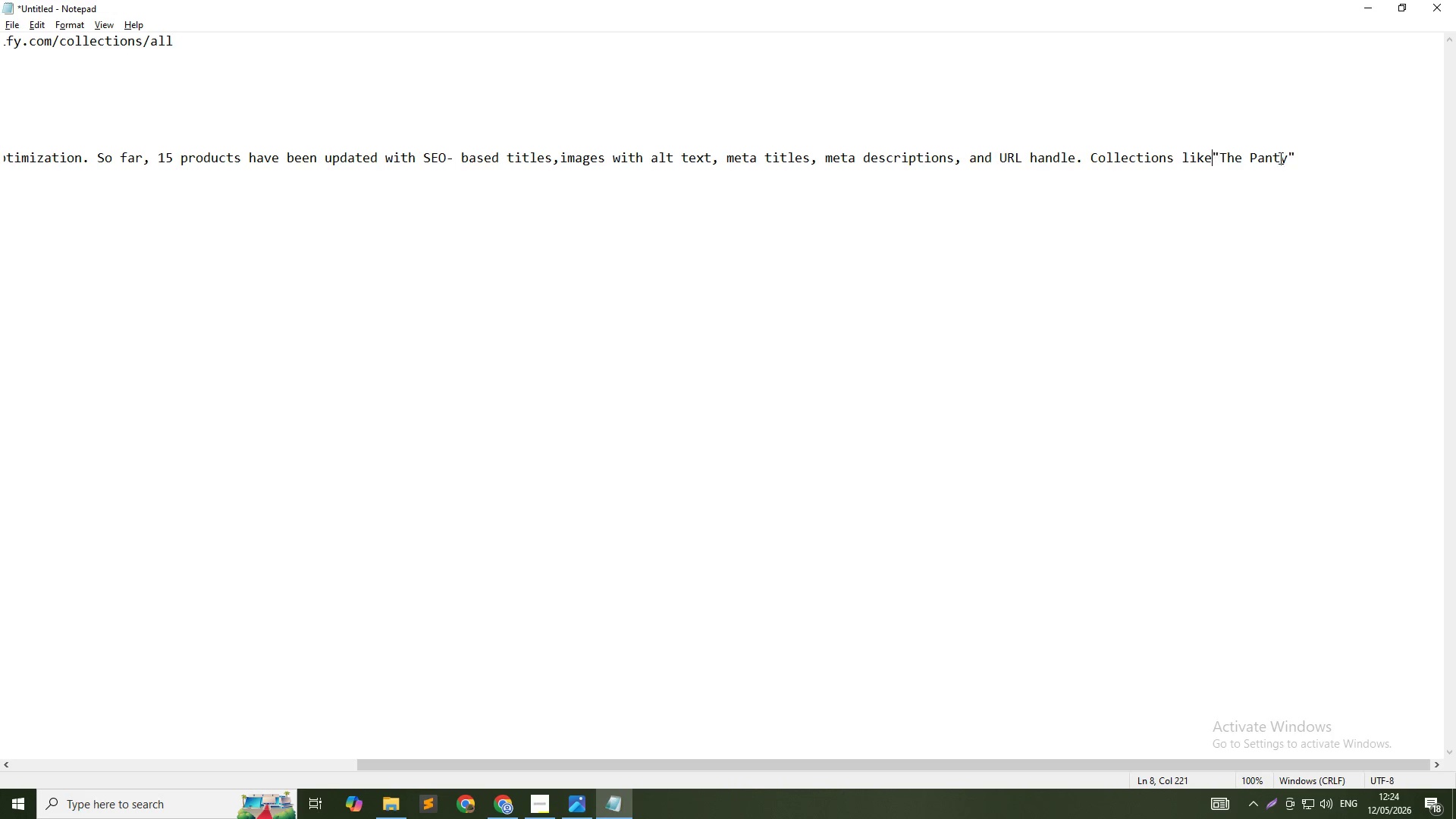 
key(Space)
 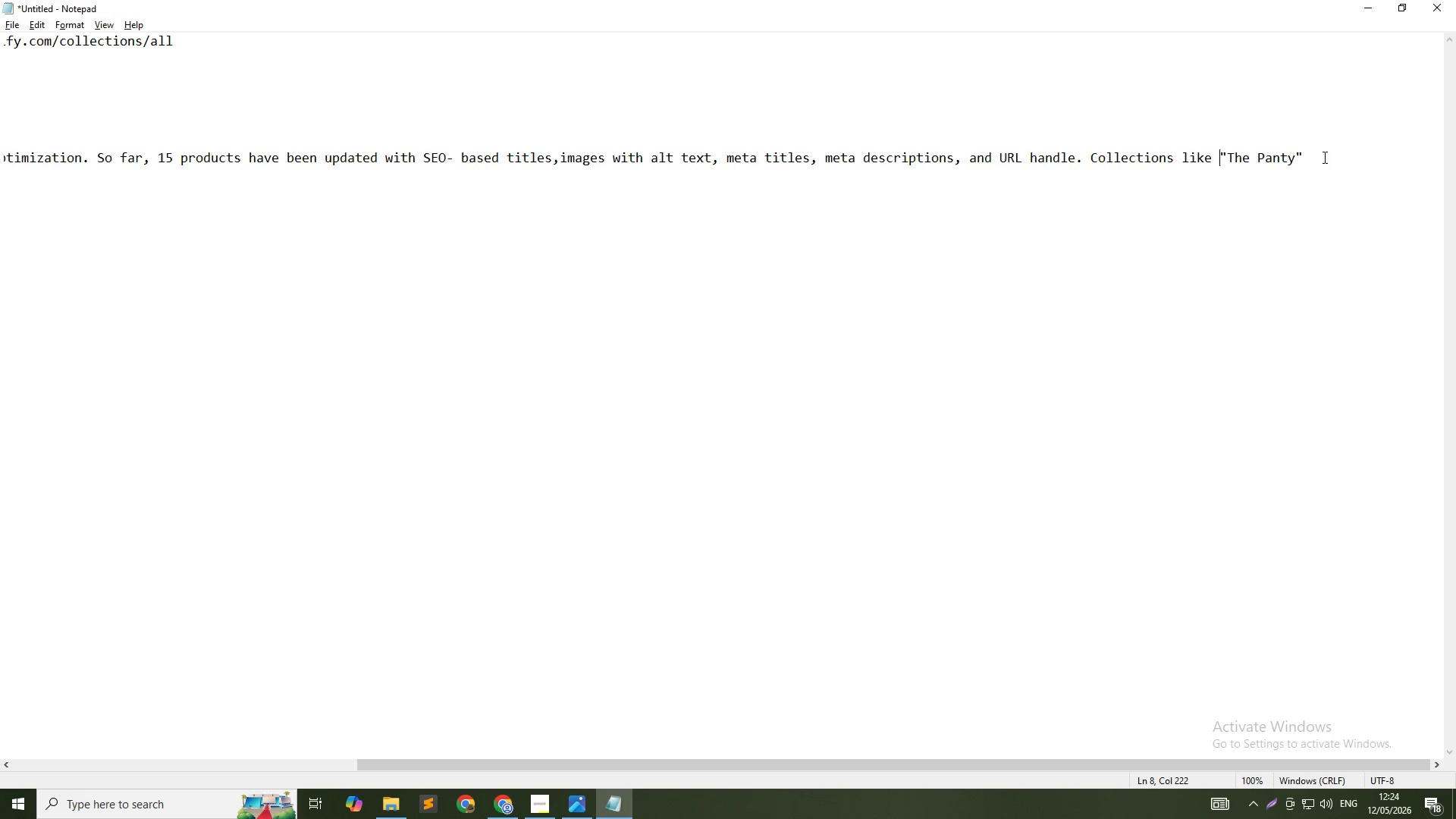 
left_click([1323, 157])
 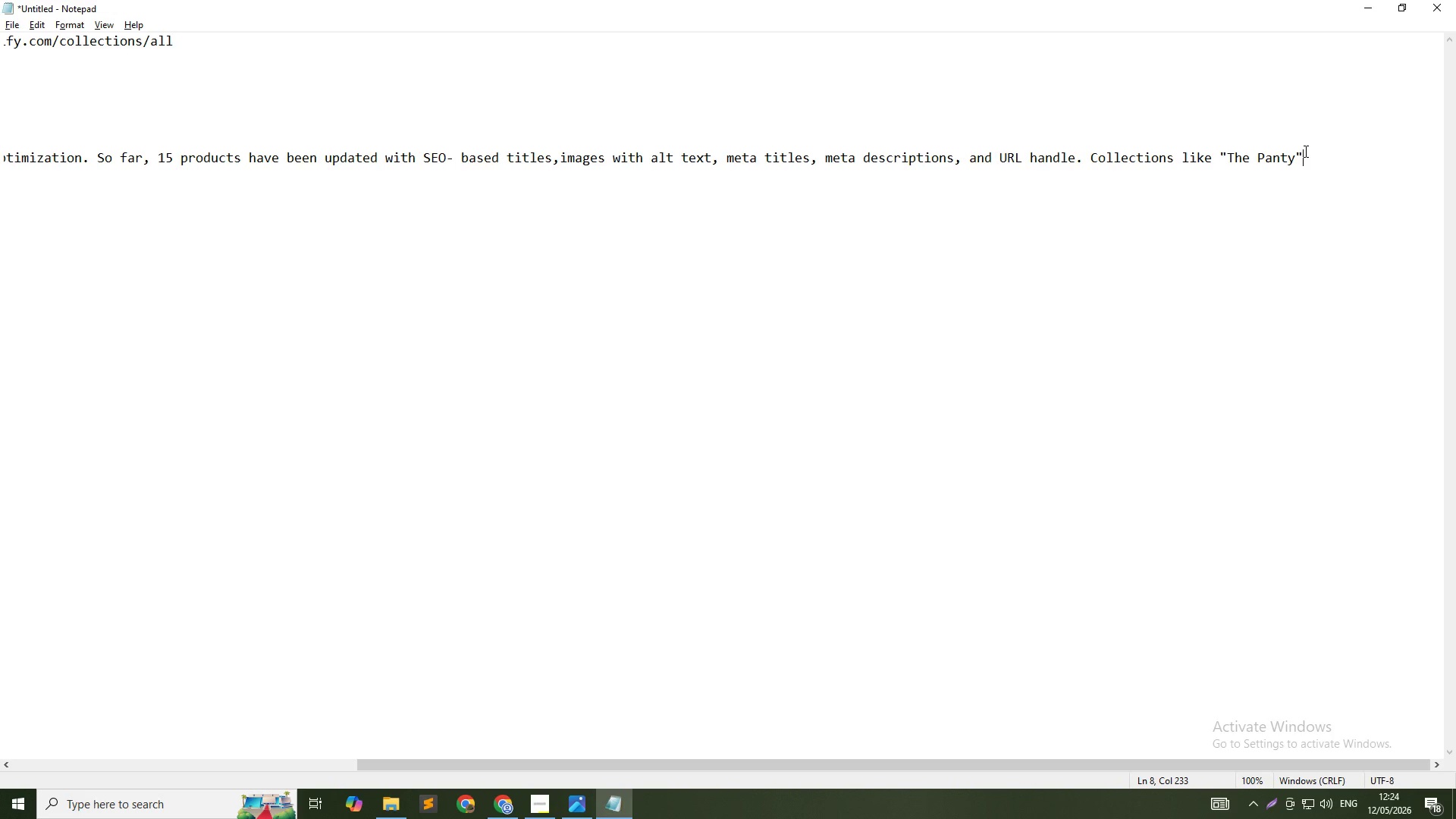 
type( and "Diner Swag" HAV)
key(Backspace)
key(Backspace)
key(Backspace)
type(have also been configured using product tags.)
 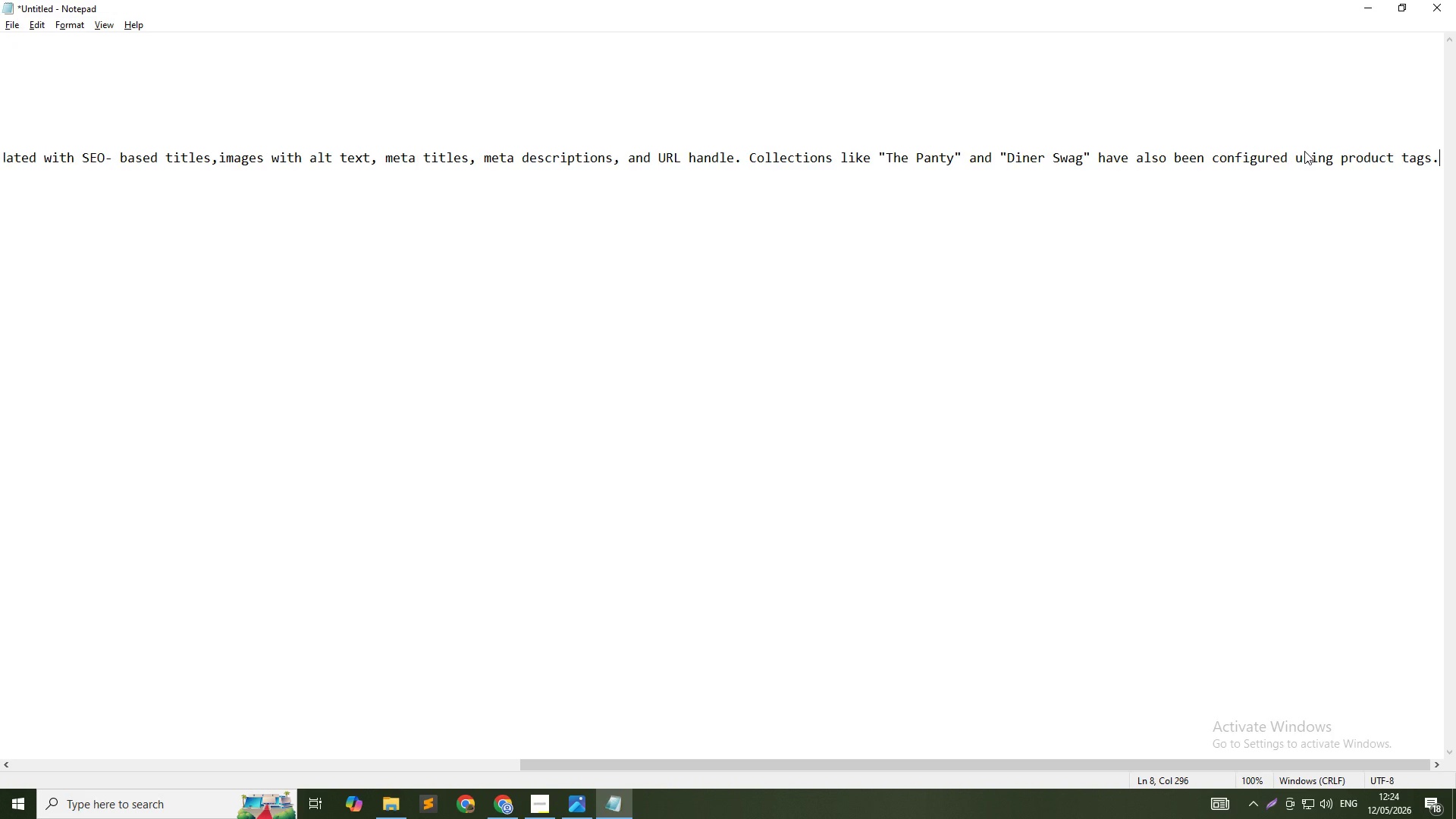 
key(Shift+Enter)
 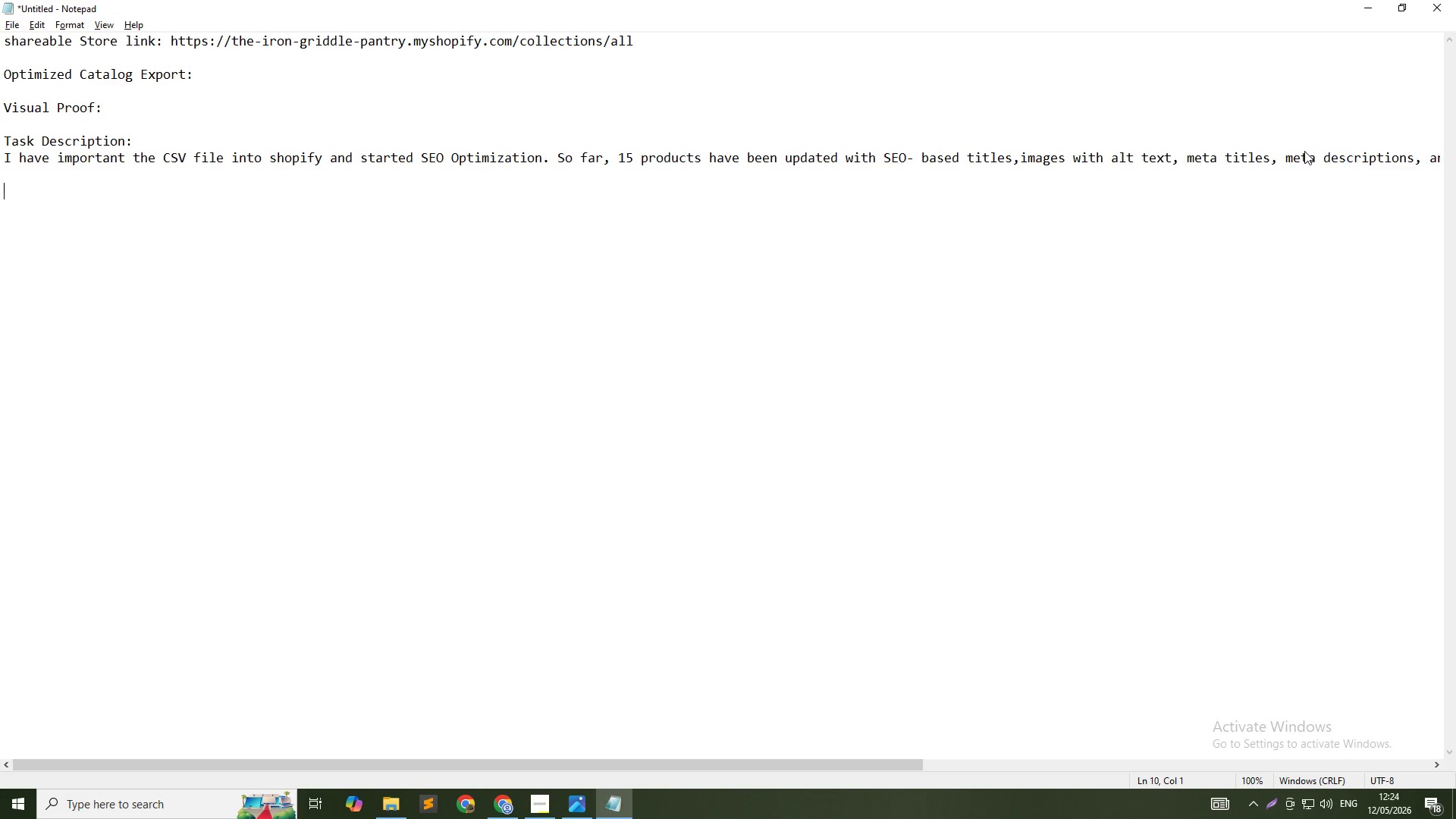 
key(Shift+Enter)
 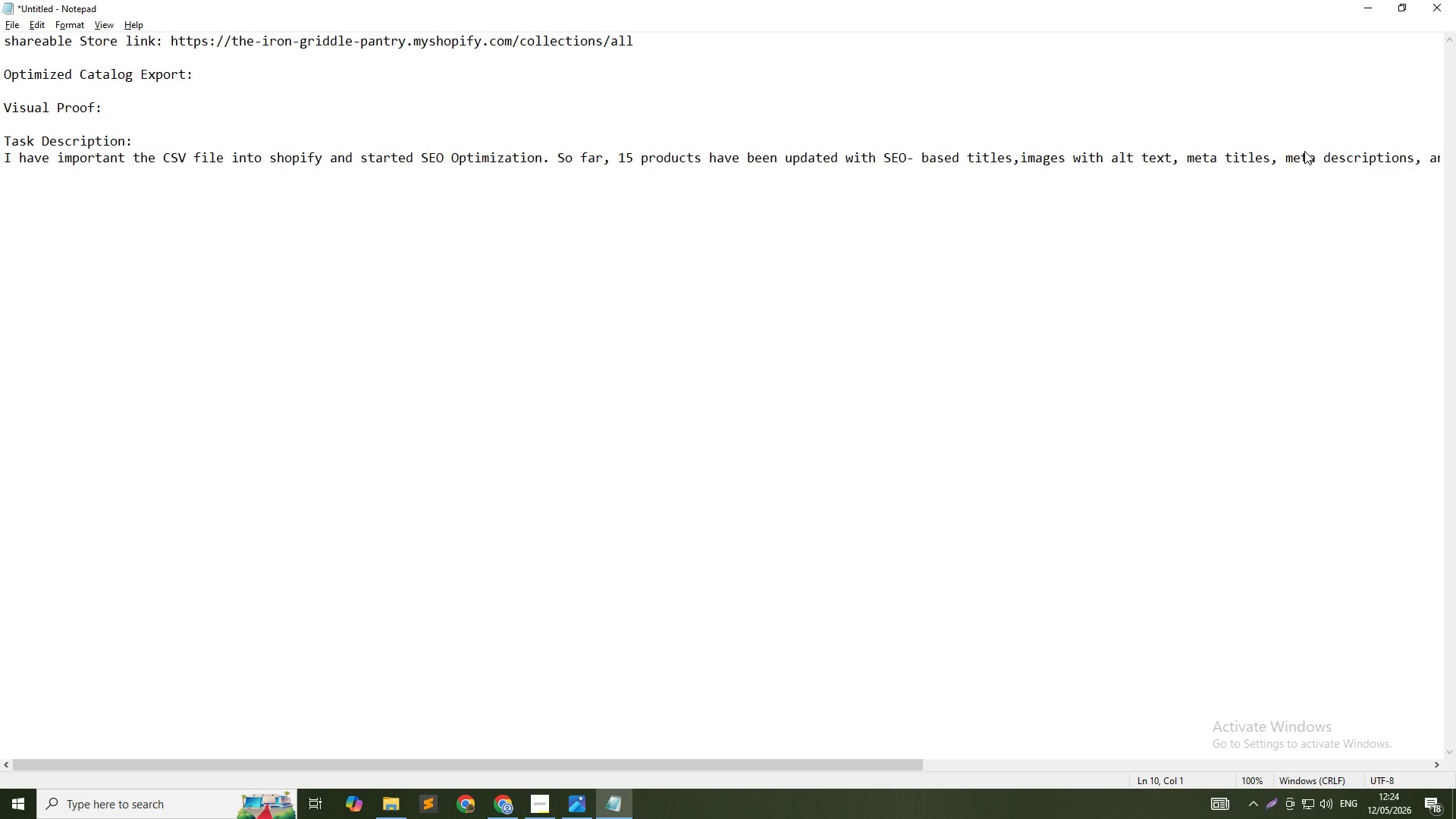 
type(ino)
key(Backspace)
type(ogress)
 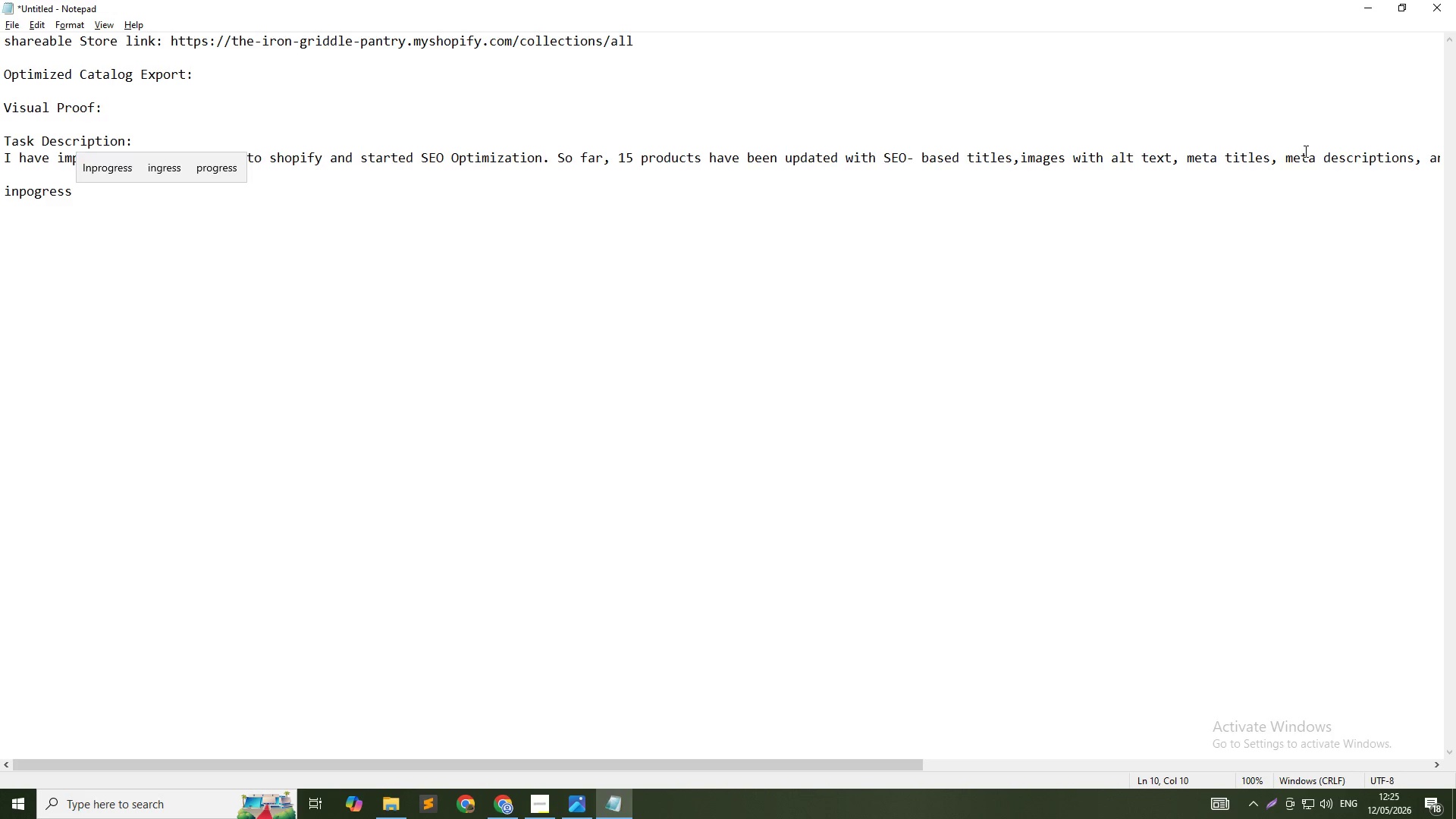 
hold_key(key=P, duration=0.39)
 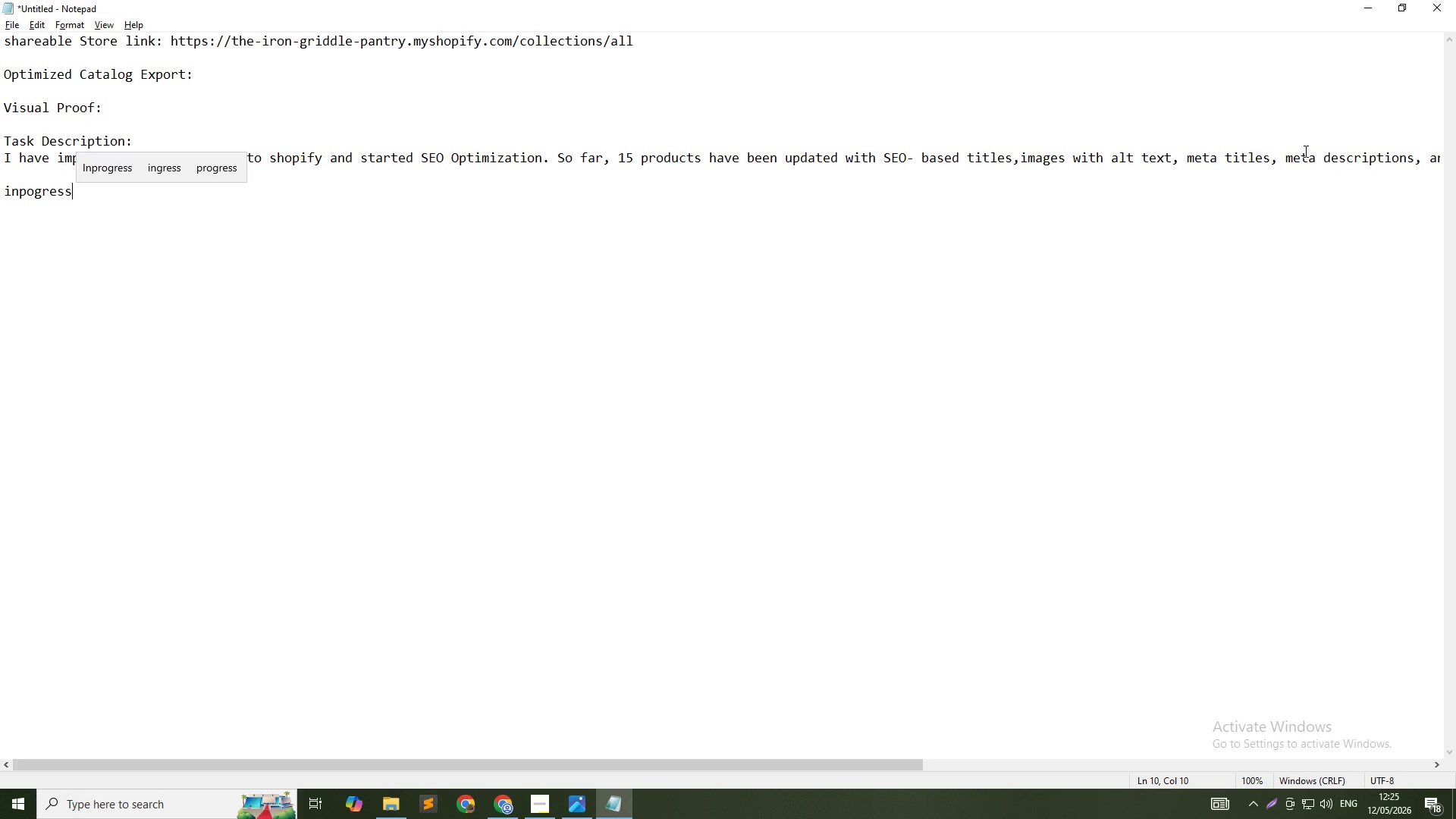 
left_click([93, 164])
 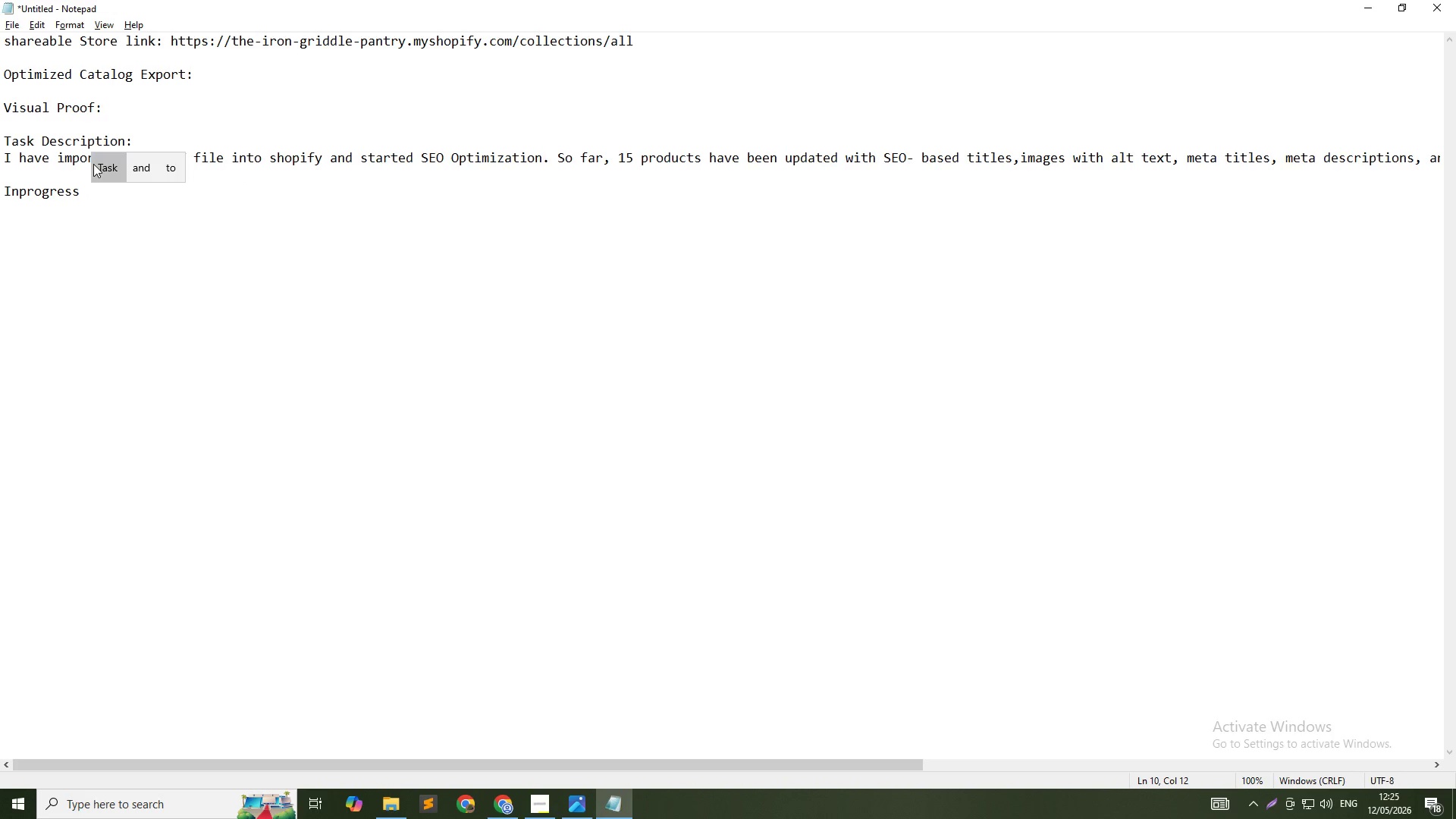 
key(Shift+ShiftRight)
 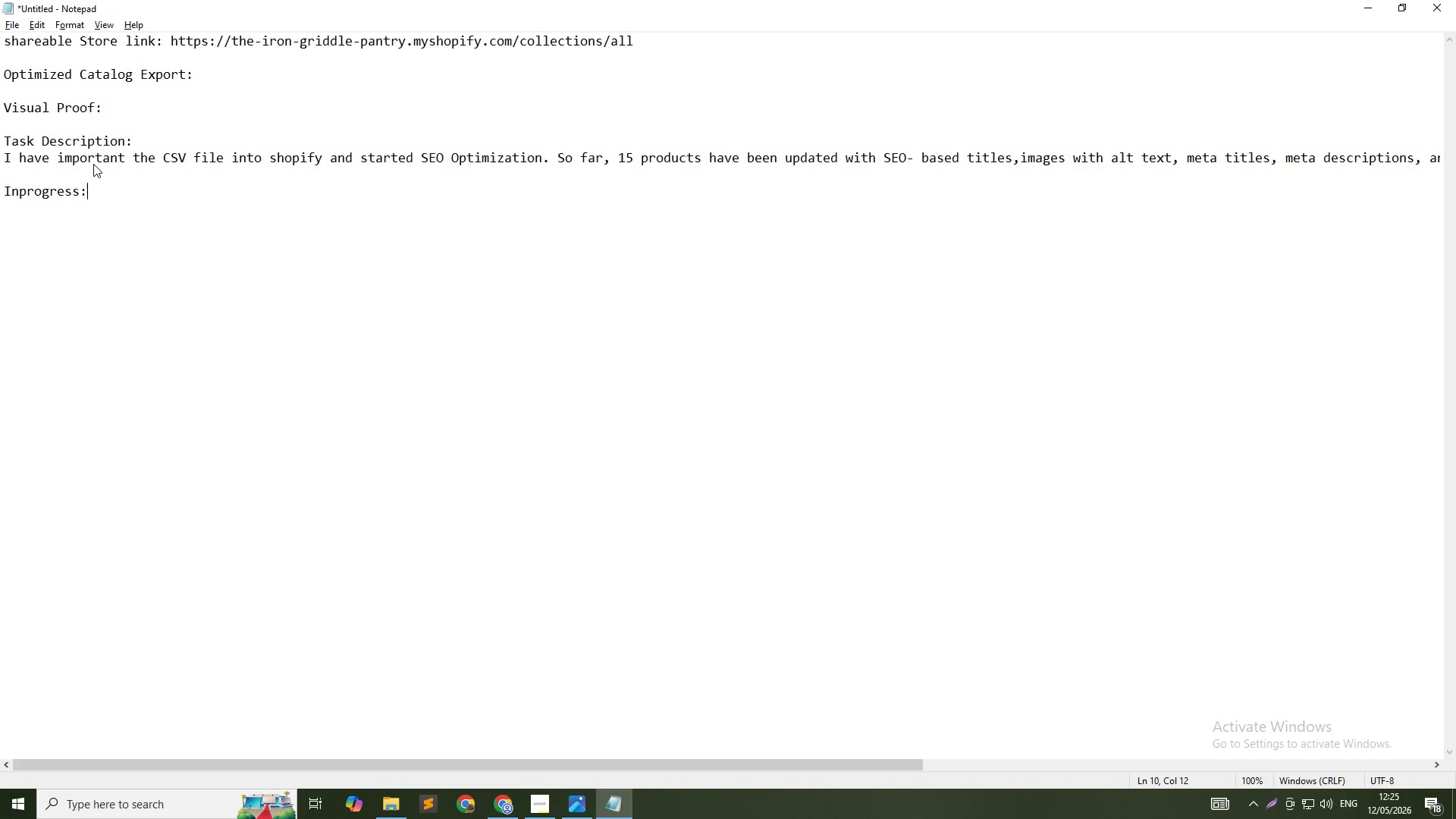 
key(Shift+Semicolon)
 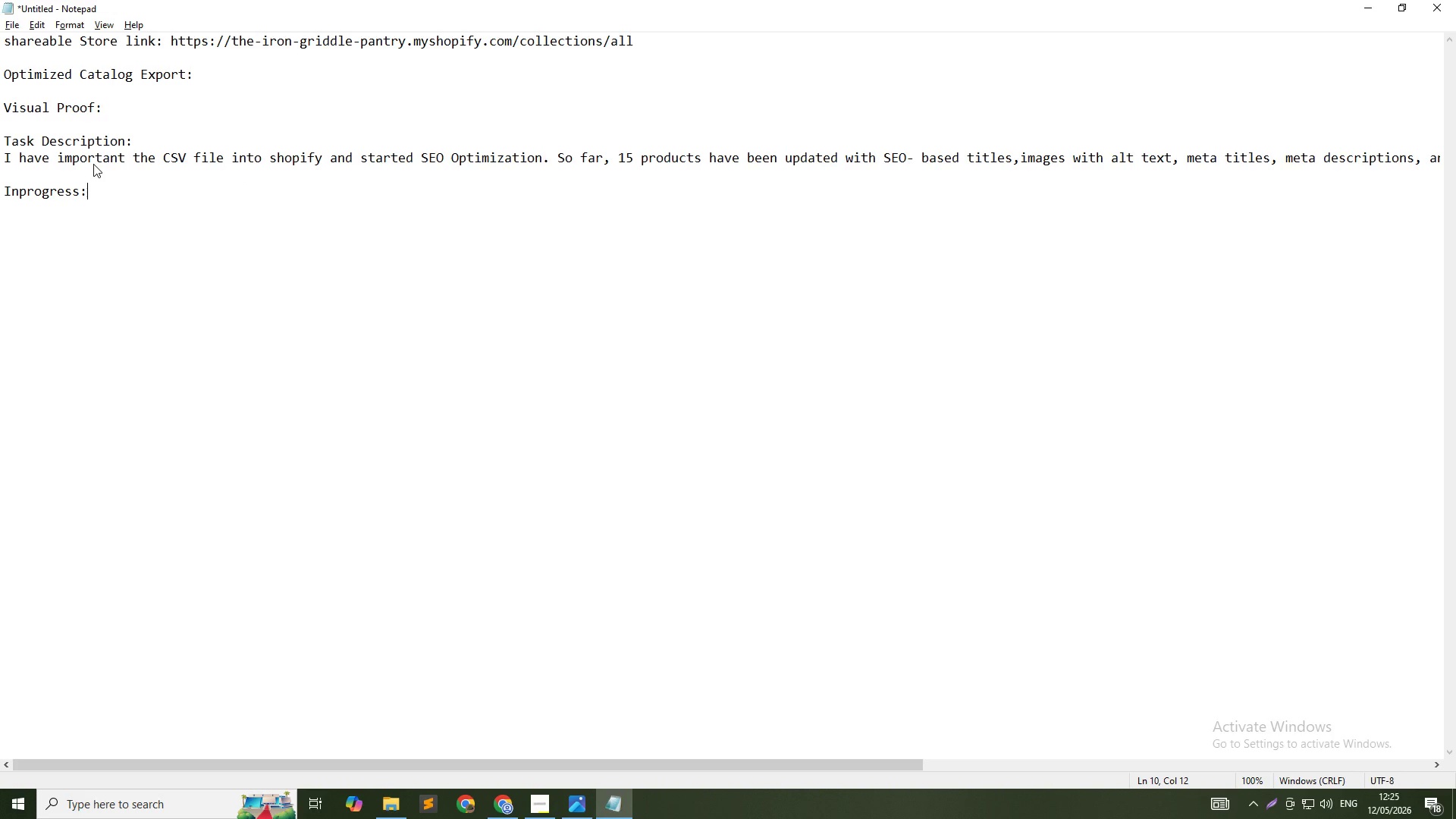 
key(Enter)
 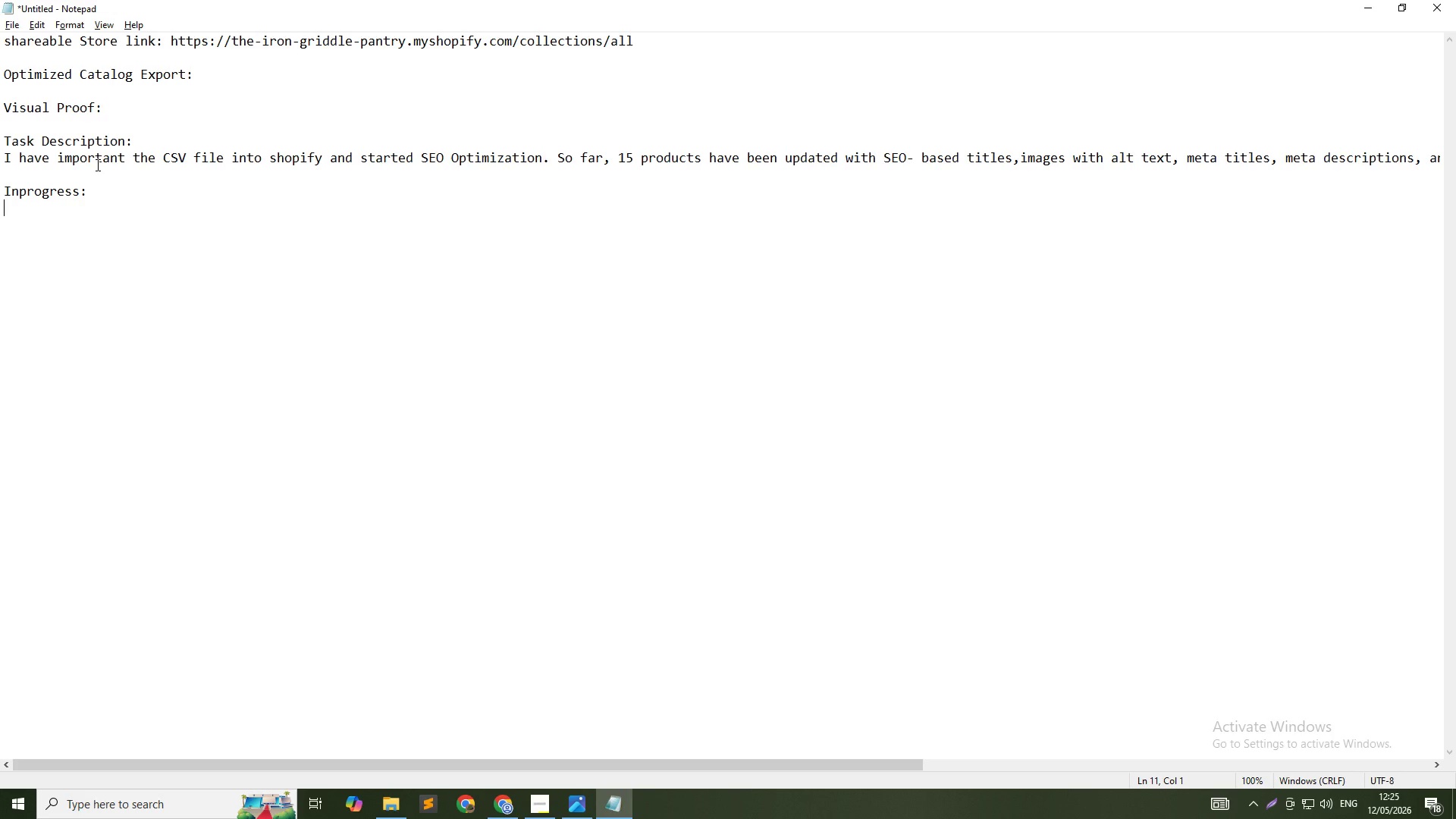 
left_click([103, 190])
 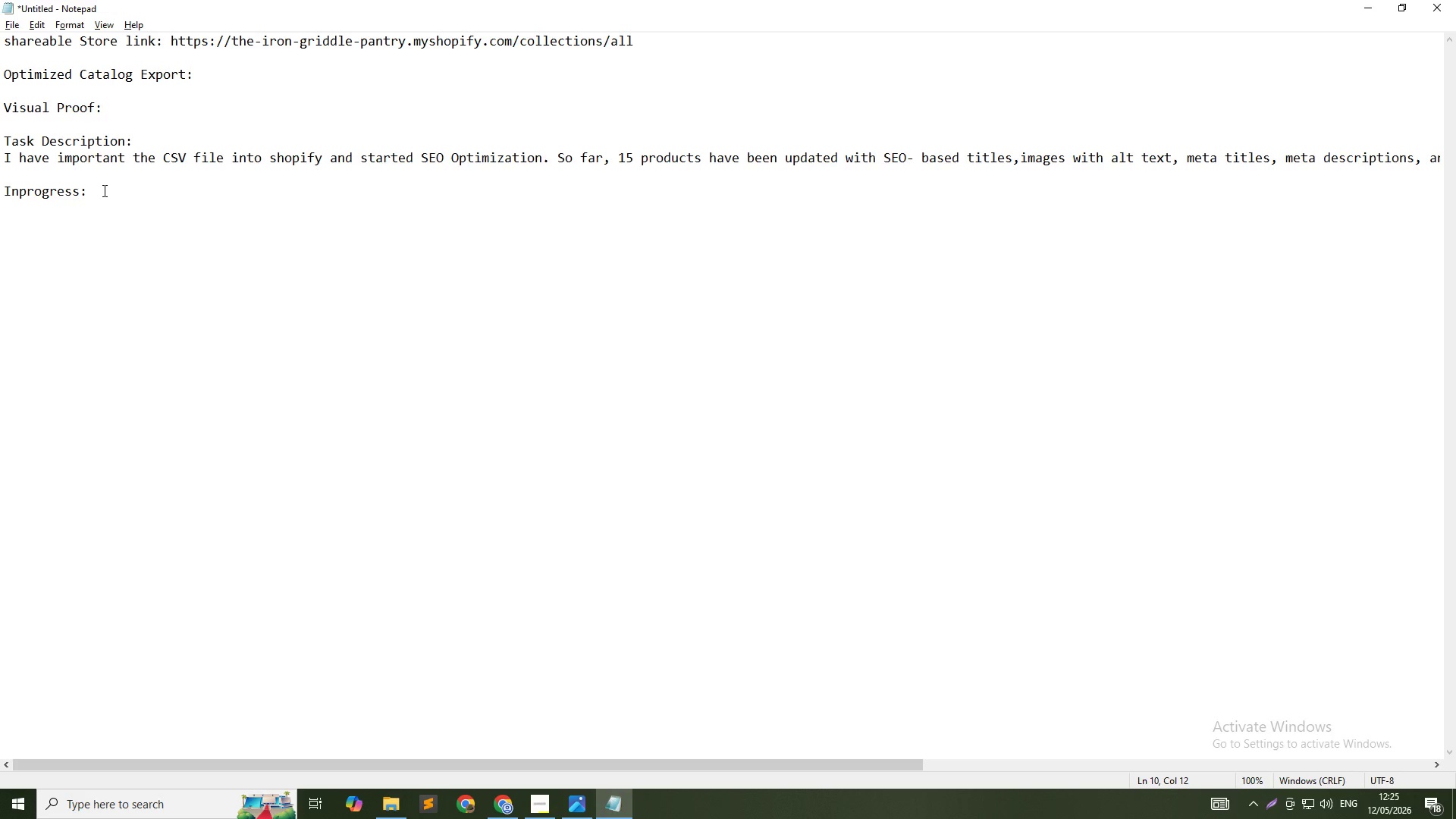 
type( Remini)
 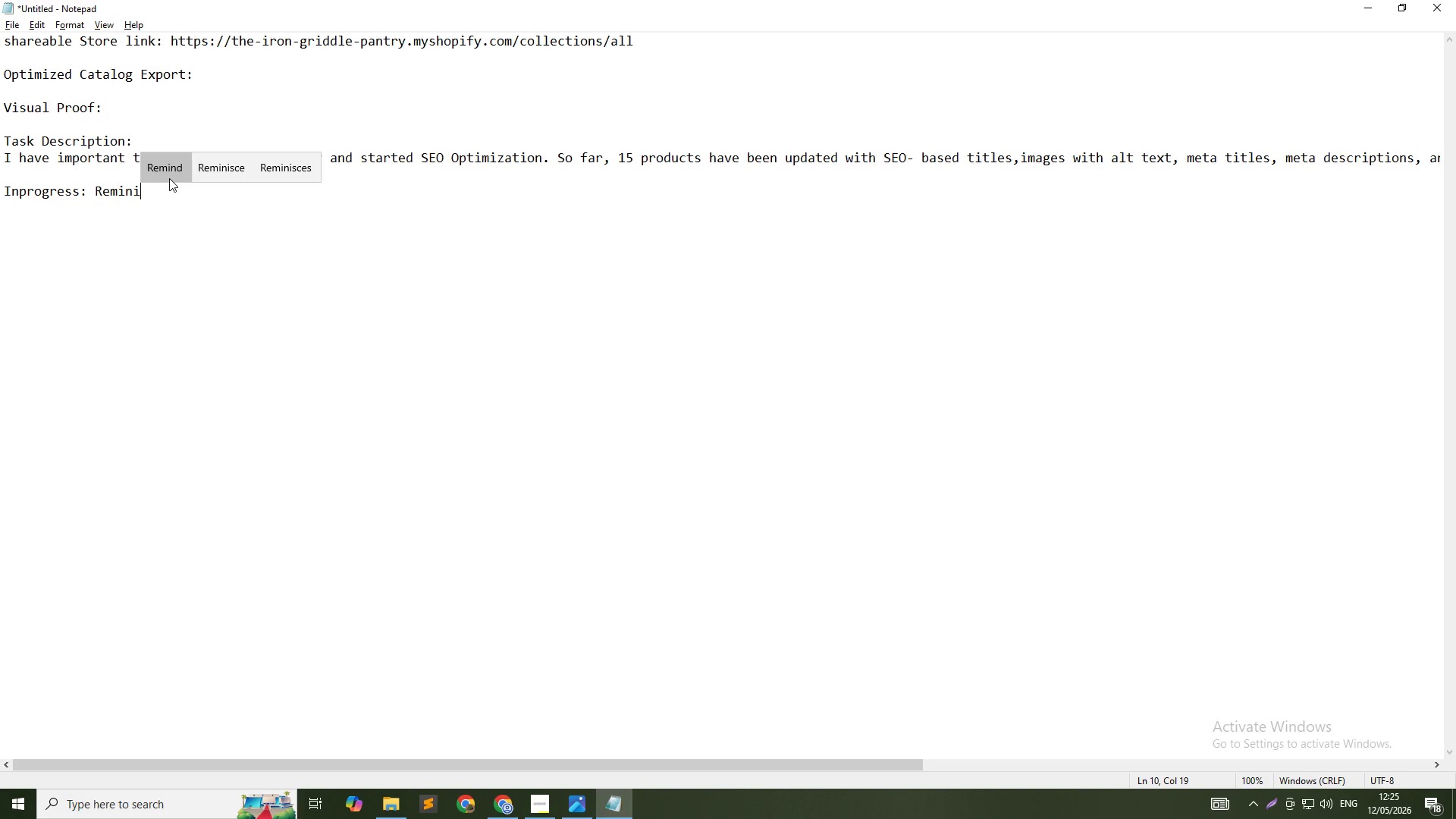 
wait(5.67)
 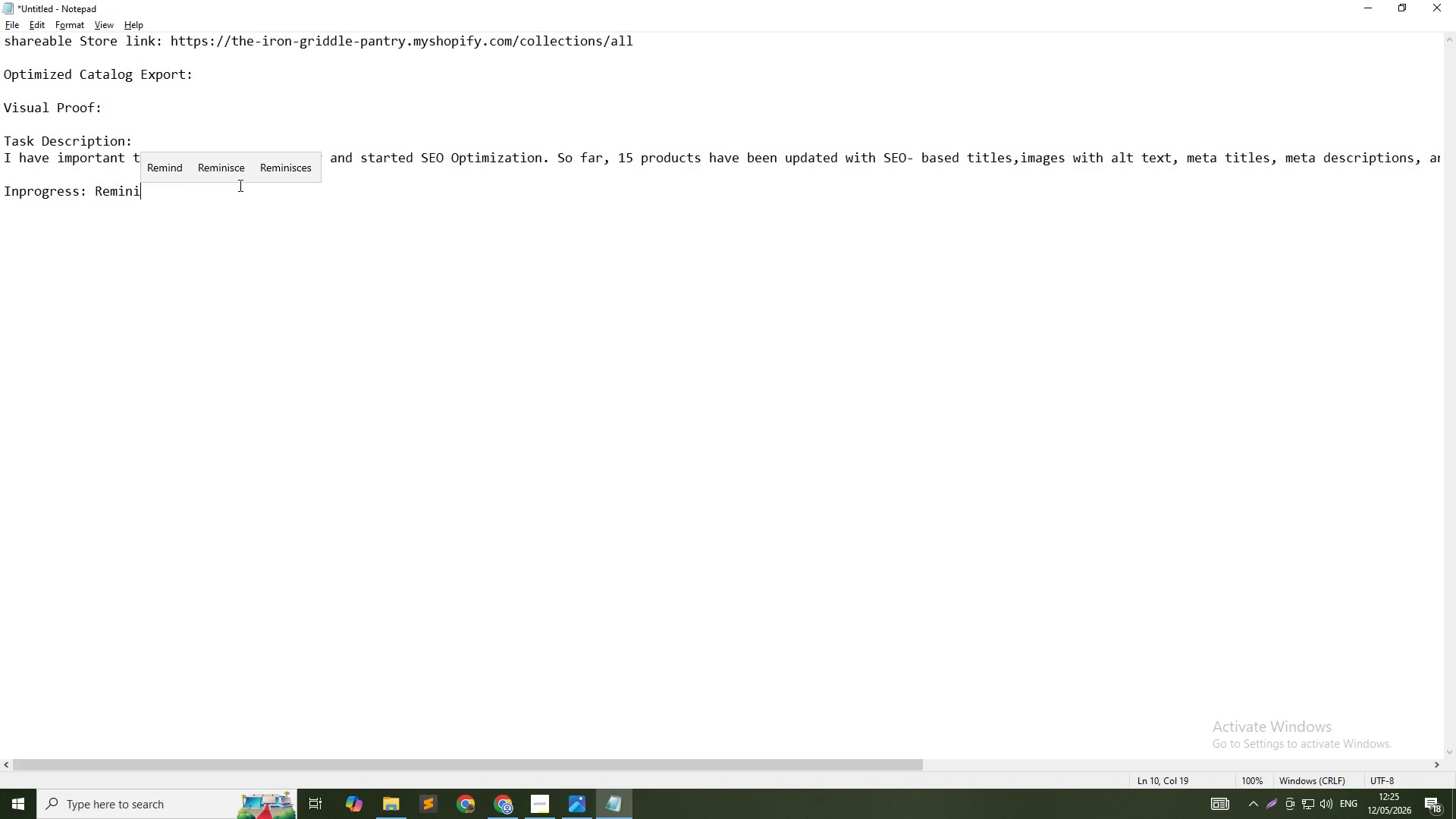 
key(Backspace)
key(Backspace)
key(Backspace)
type(aining product SEO optimi)
 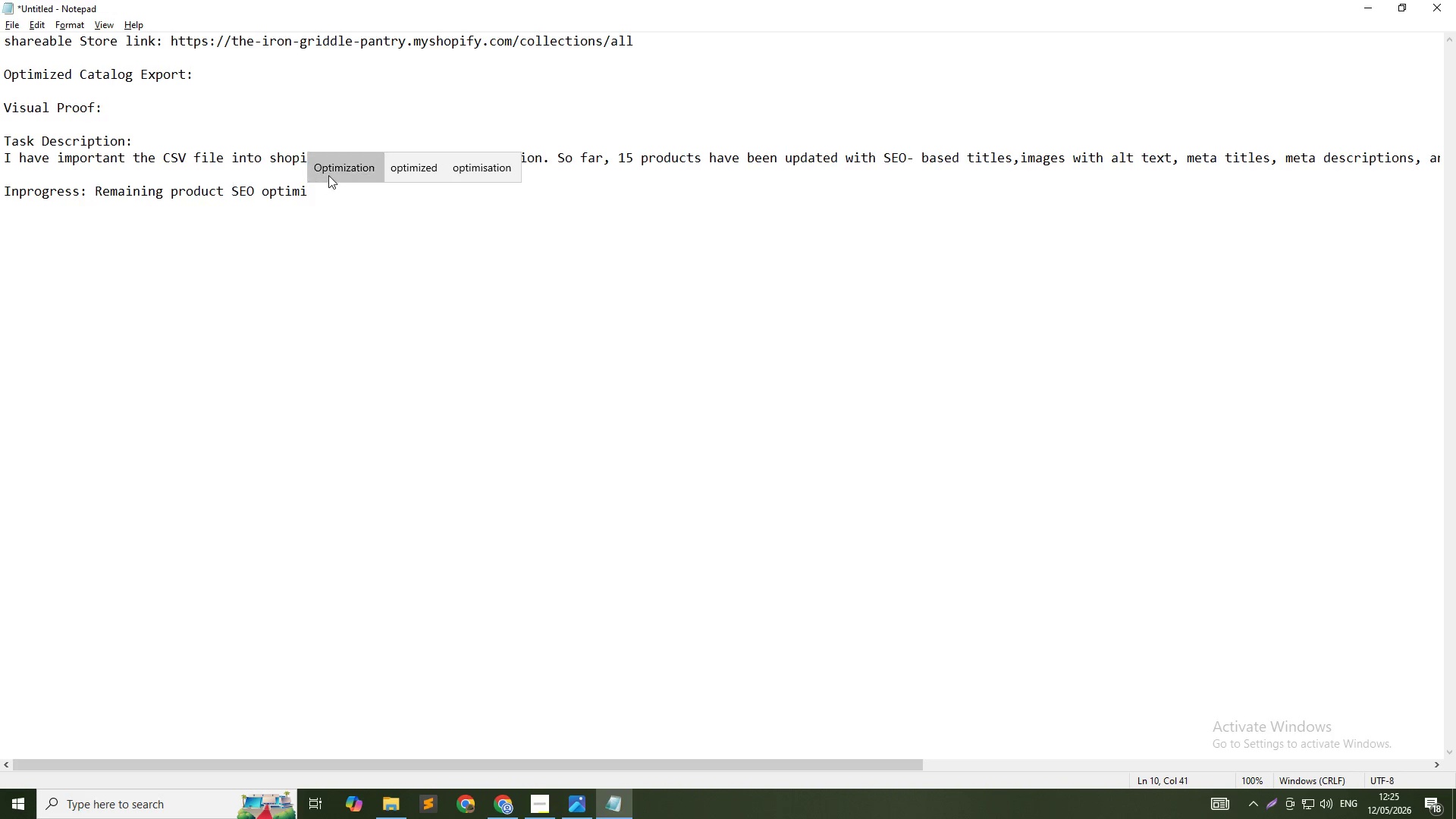 
left_click([332, 174])
 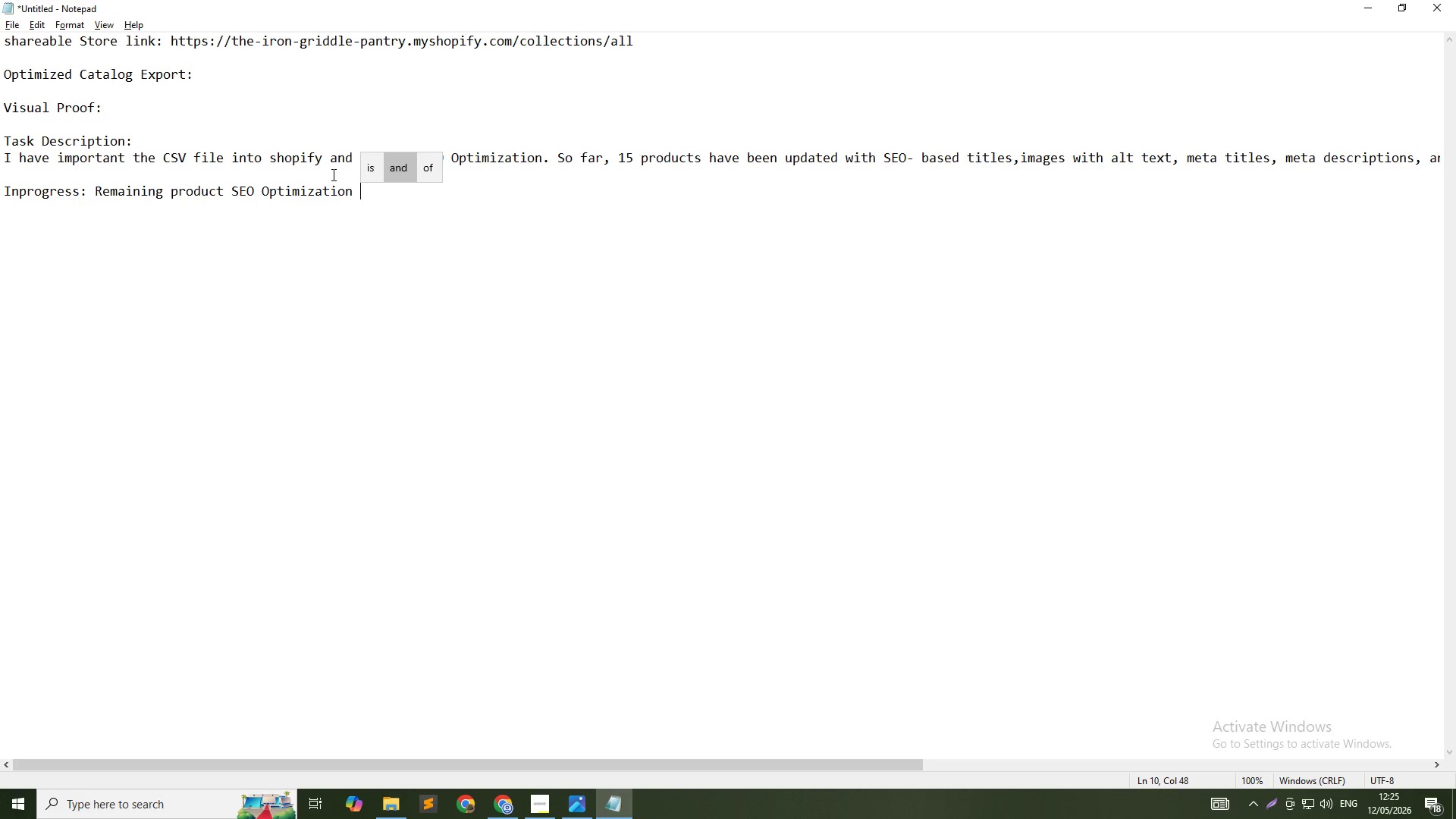 
key(Backspace)
type(, variant grou)
key(Backspace)
type(uping setyu)
key(Backspace)
key(Backspace)
type(up, collection oraga)
key(Backspace)
key(Backspace)
key(Backspace)
type(gani)
 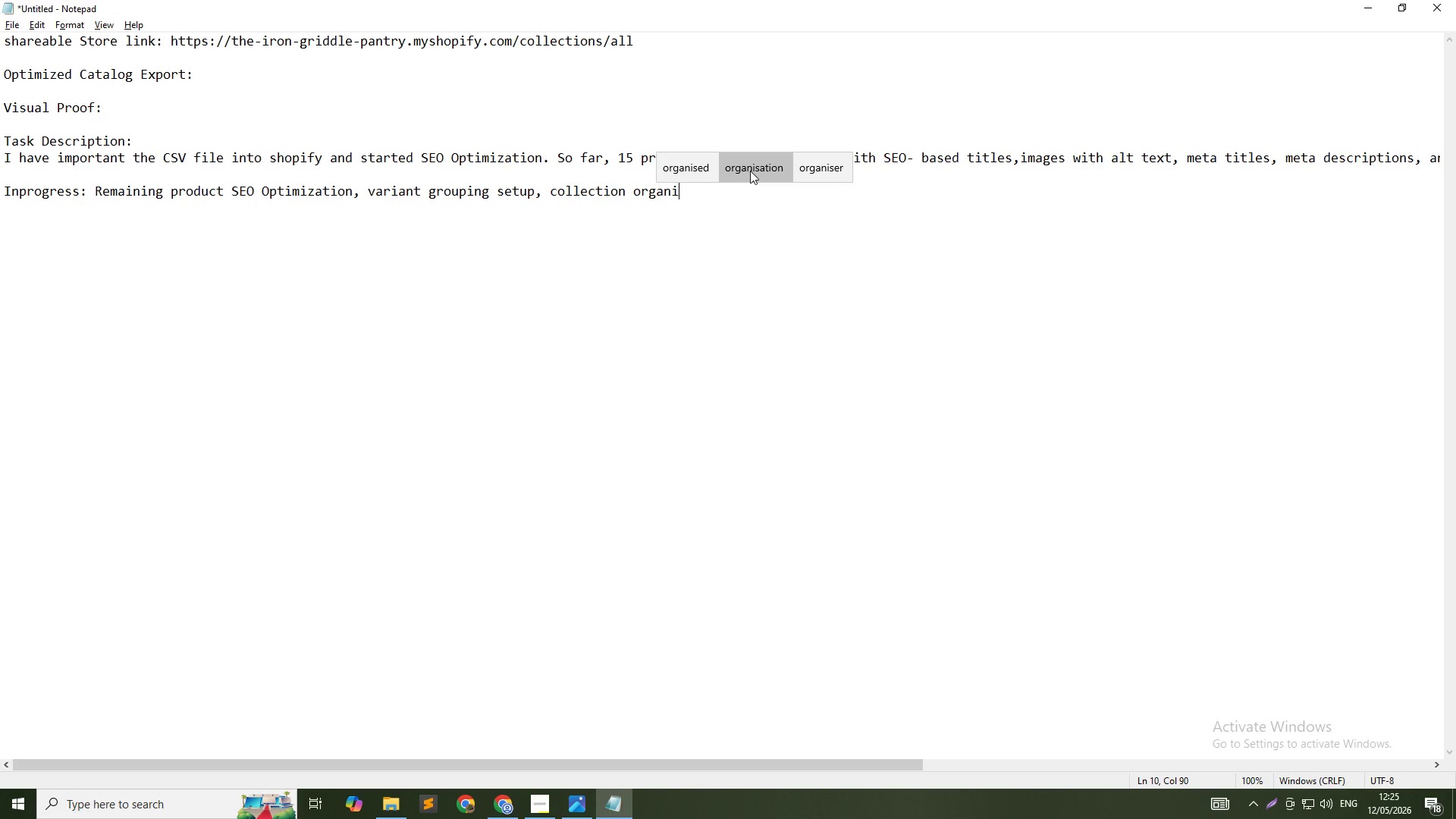 
left_click([750, 171])
 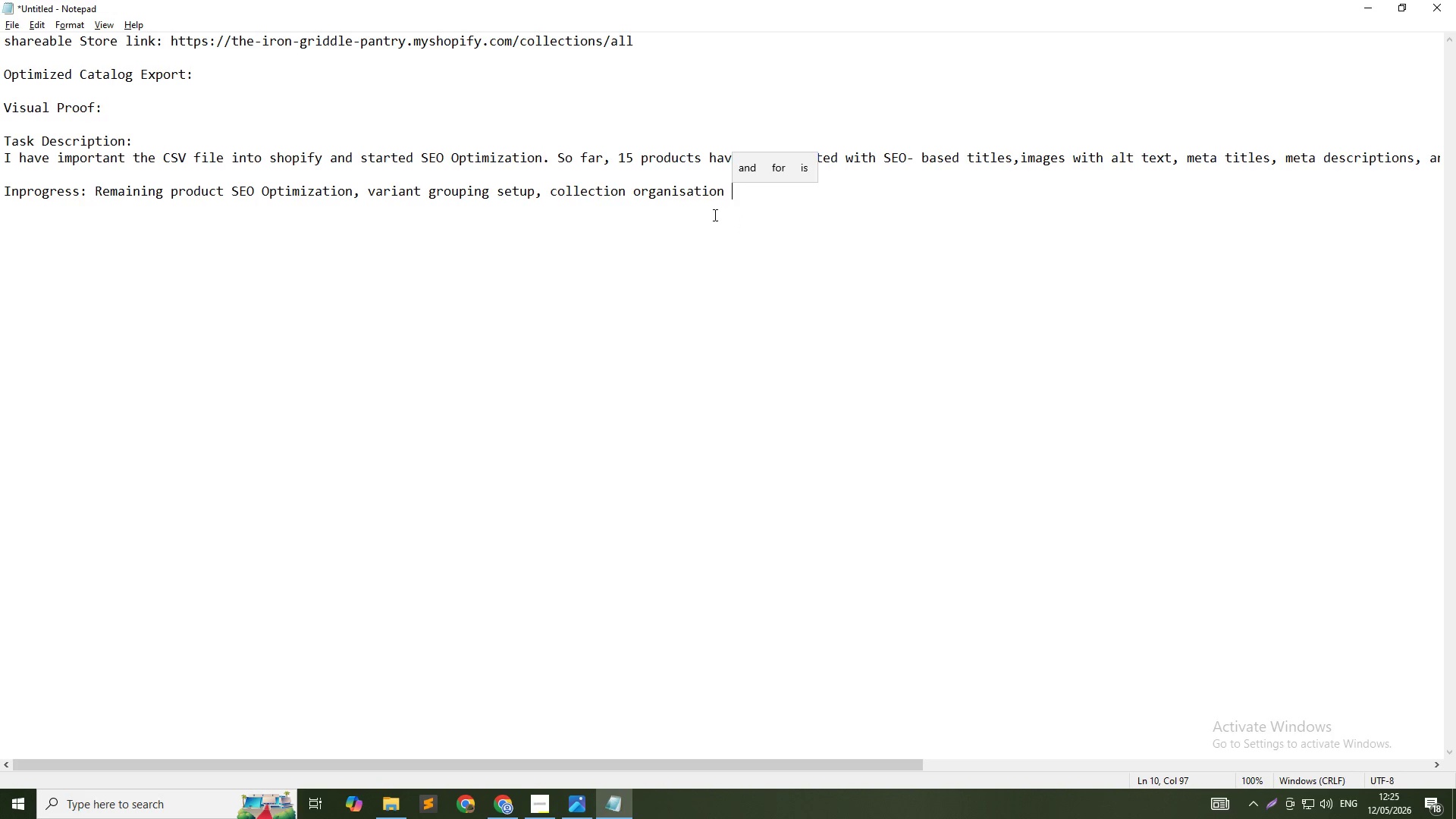 
key(Backspace)
 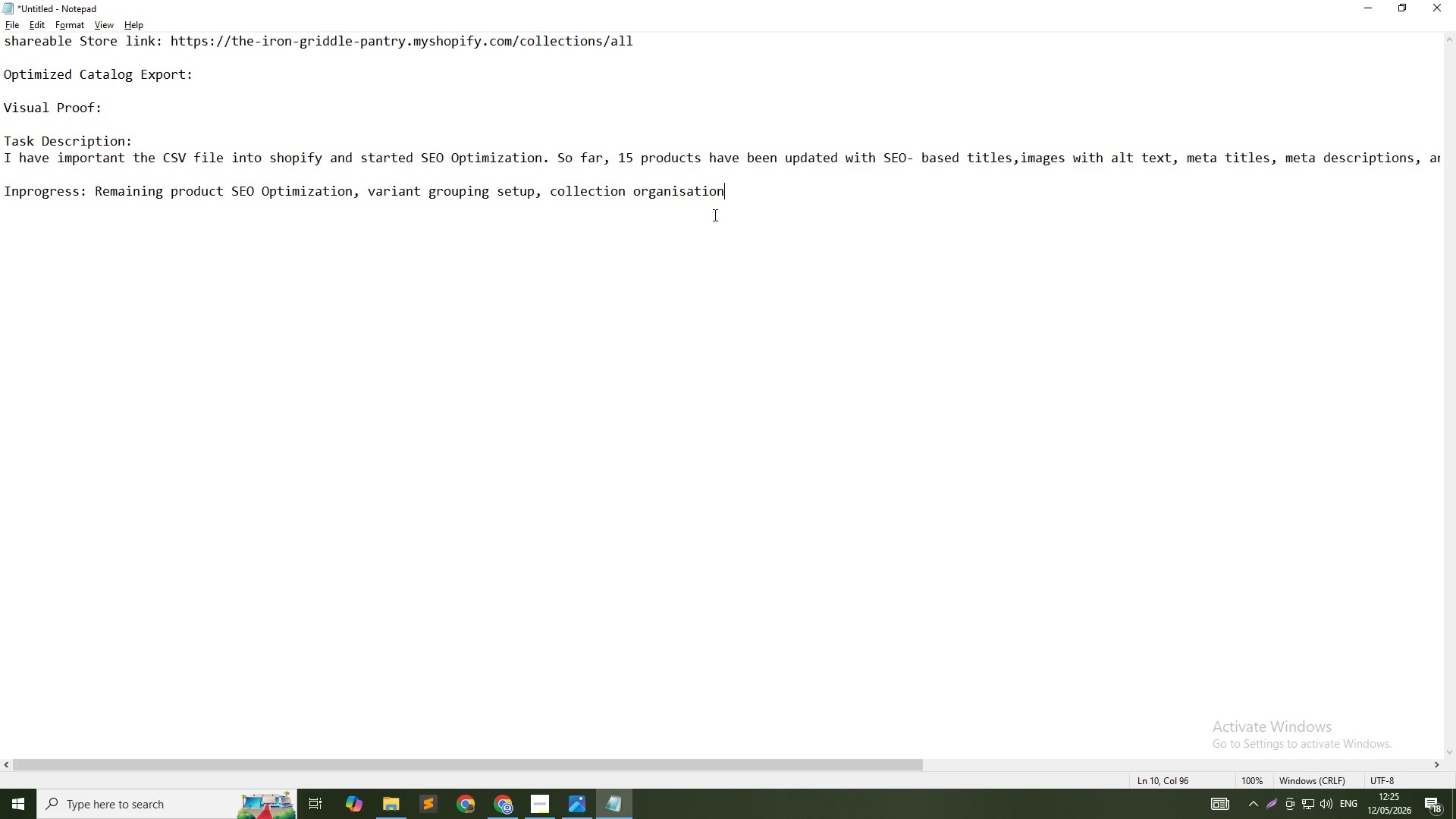 
key(Backspace)
 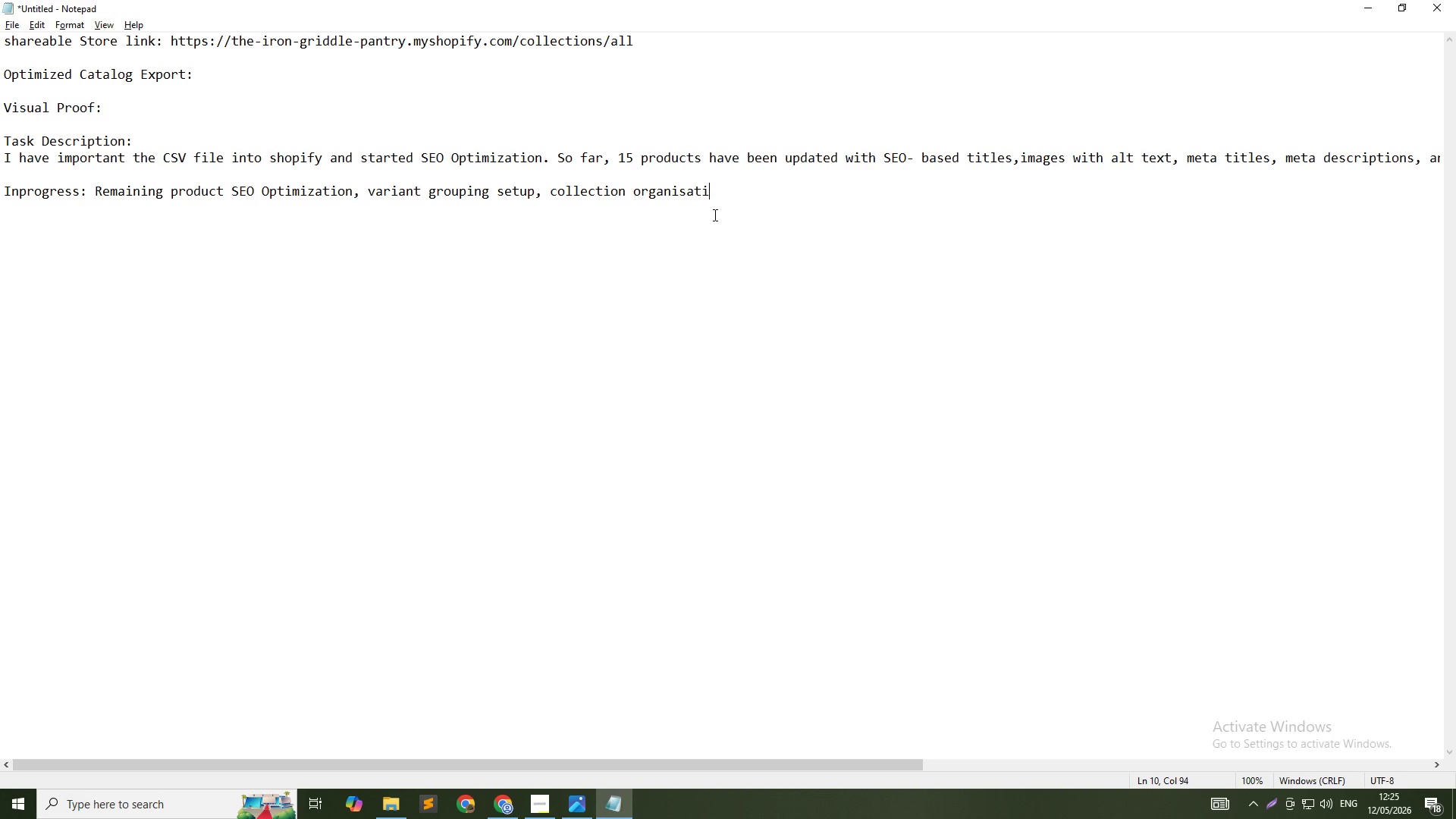 
key(Backspace)
 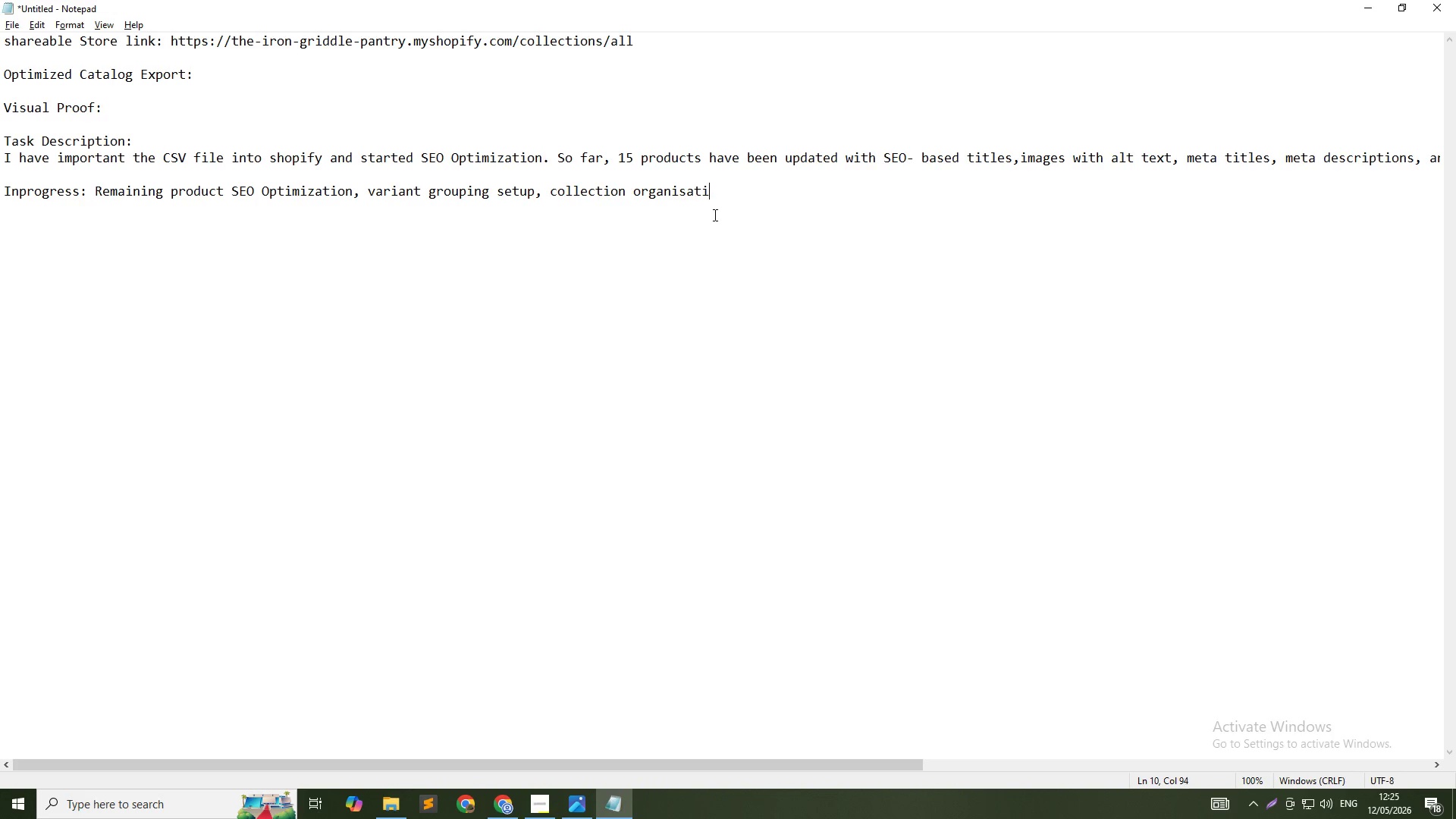 
key(Backspace)
 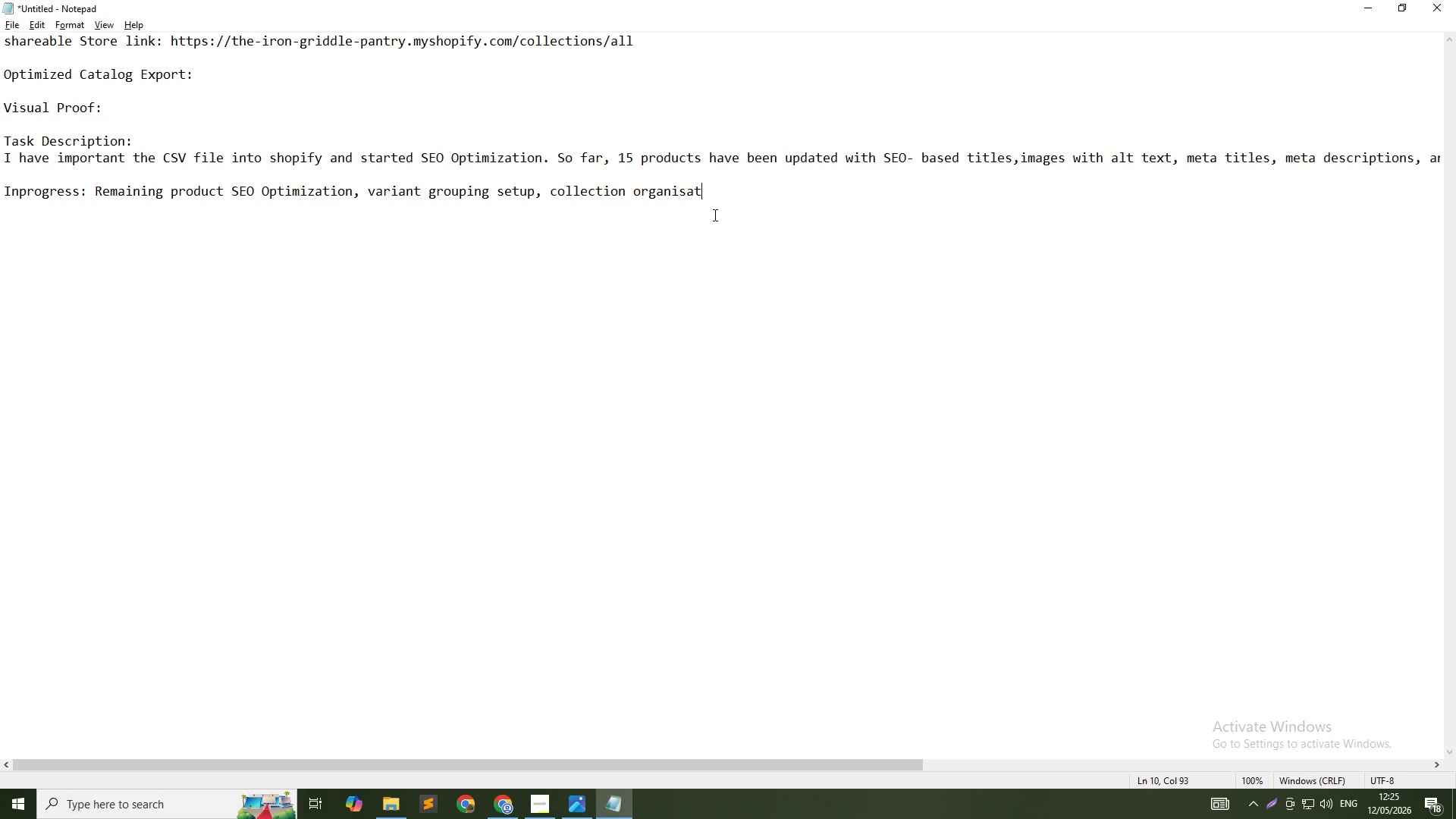 
key(Backspace)
 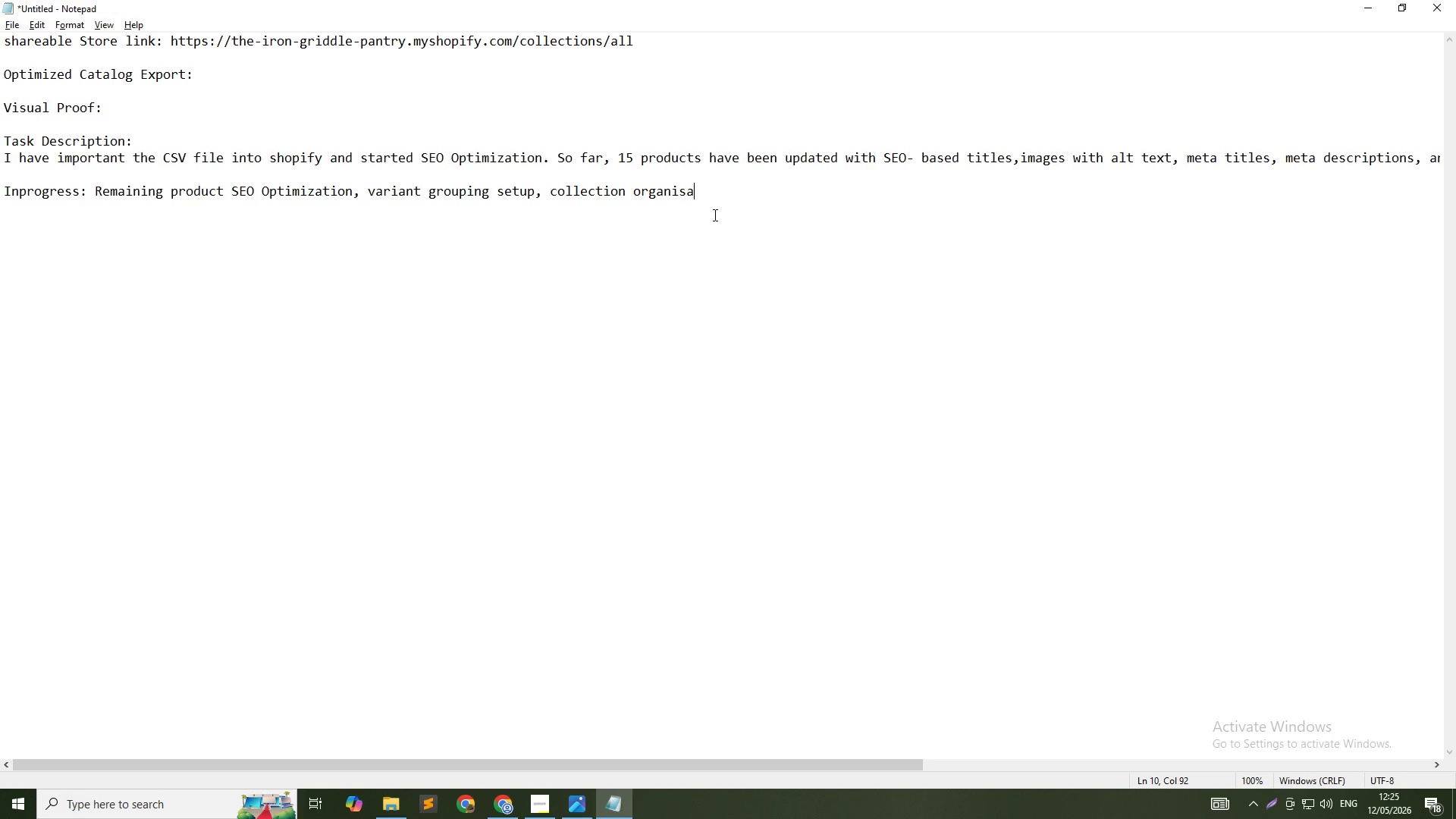 
key(Backspace)
 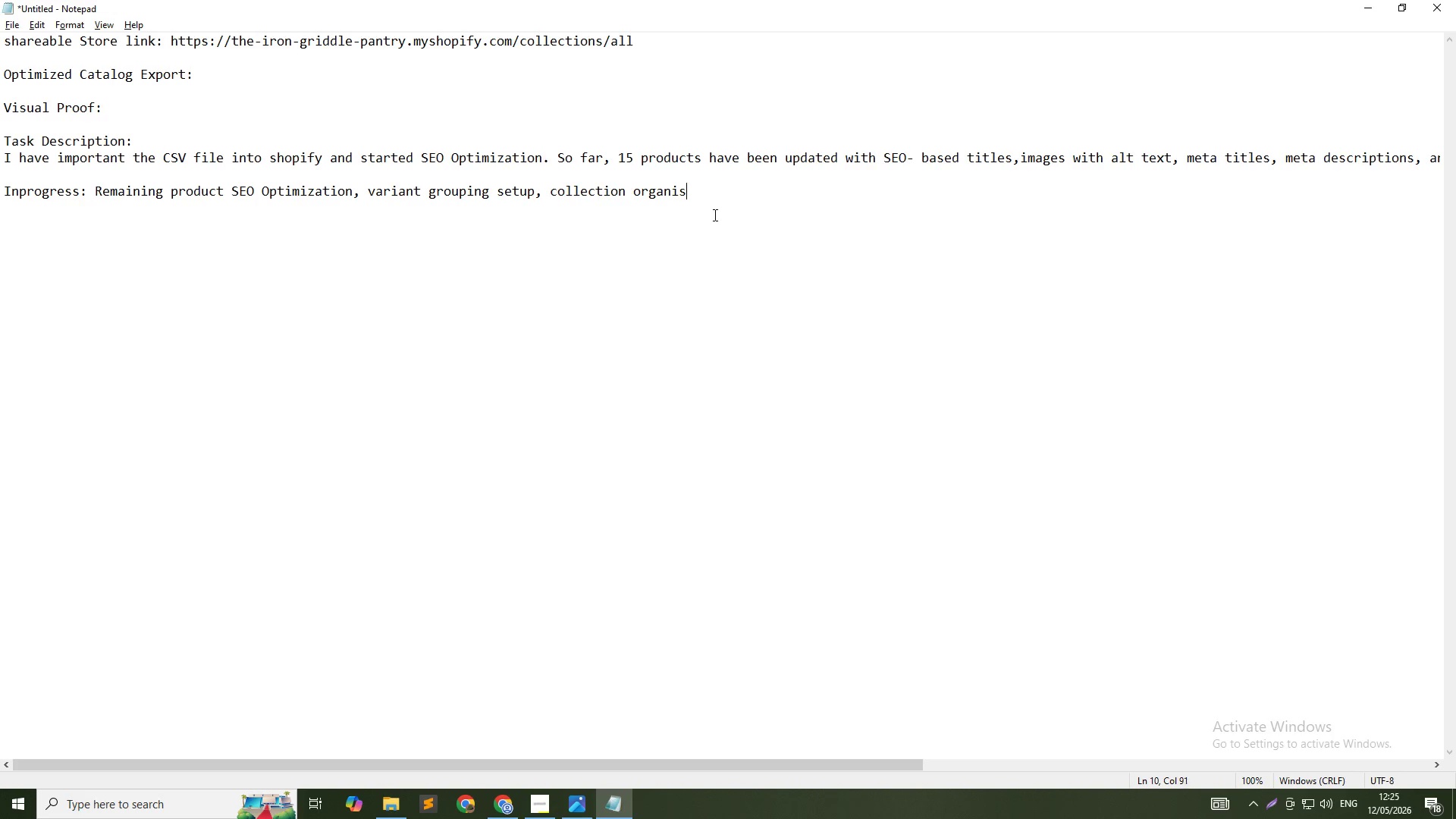 
key(Backspace)
 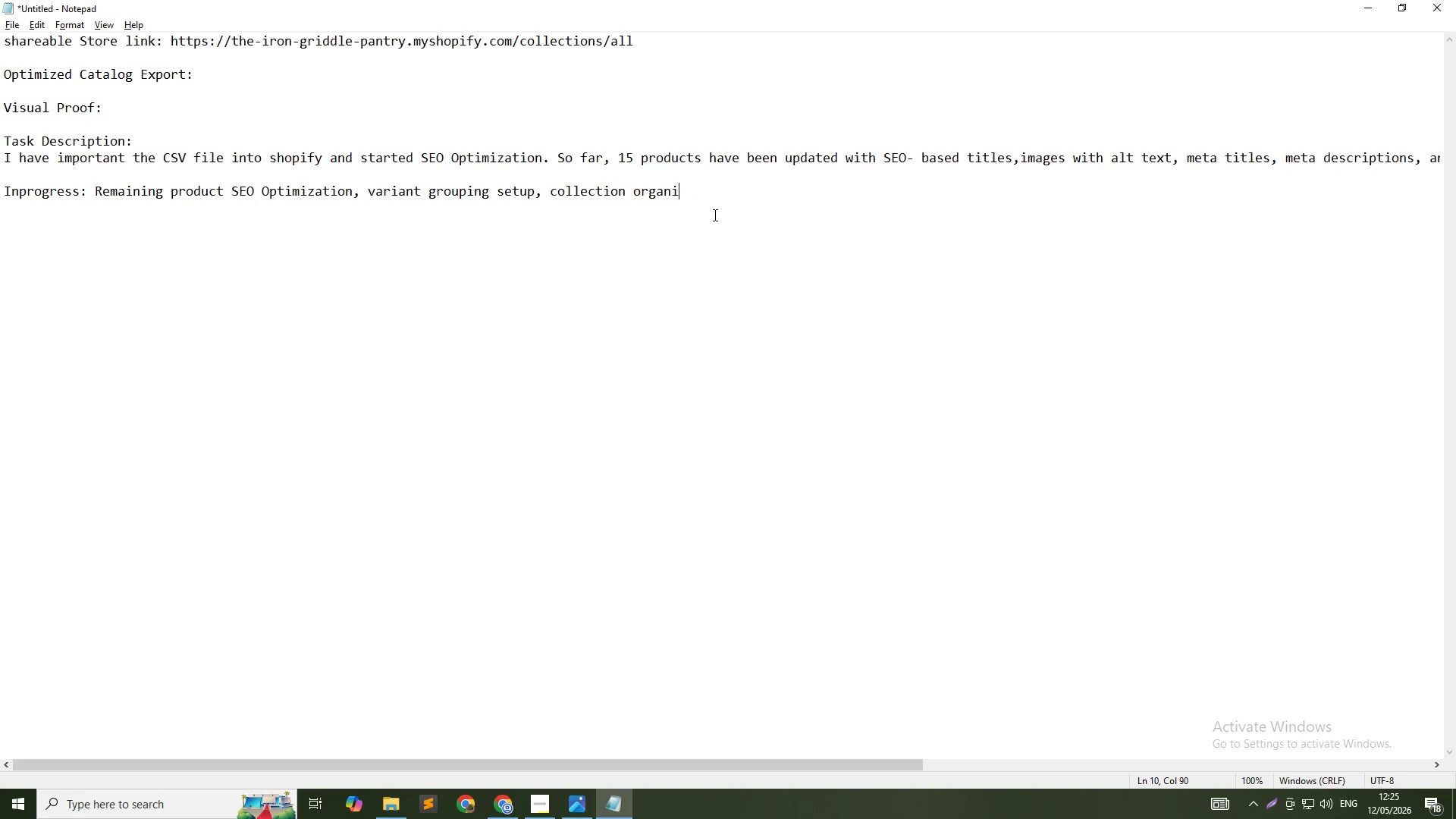 
key(Backspace)
 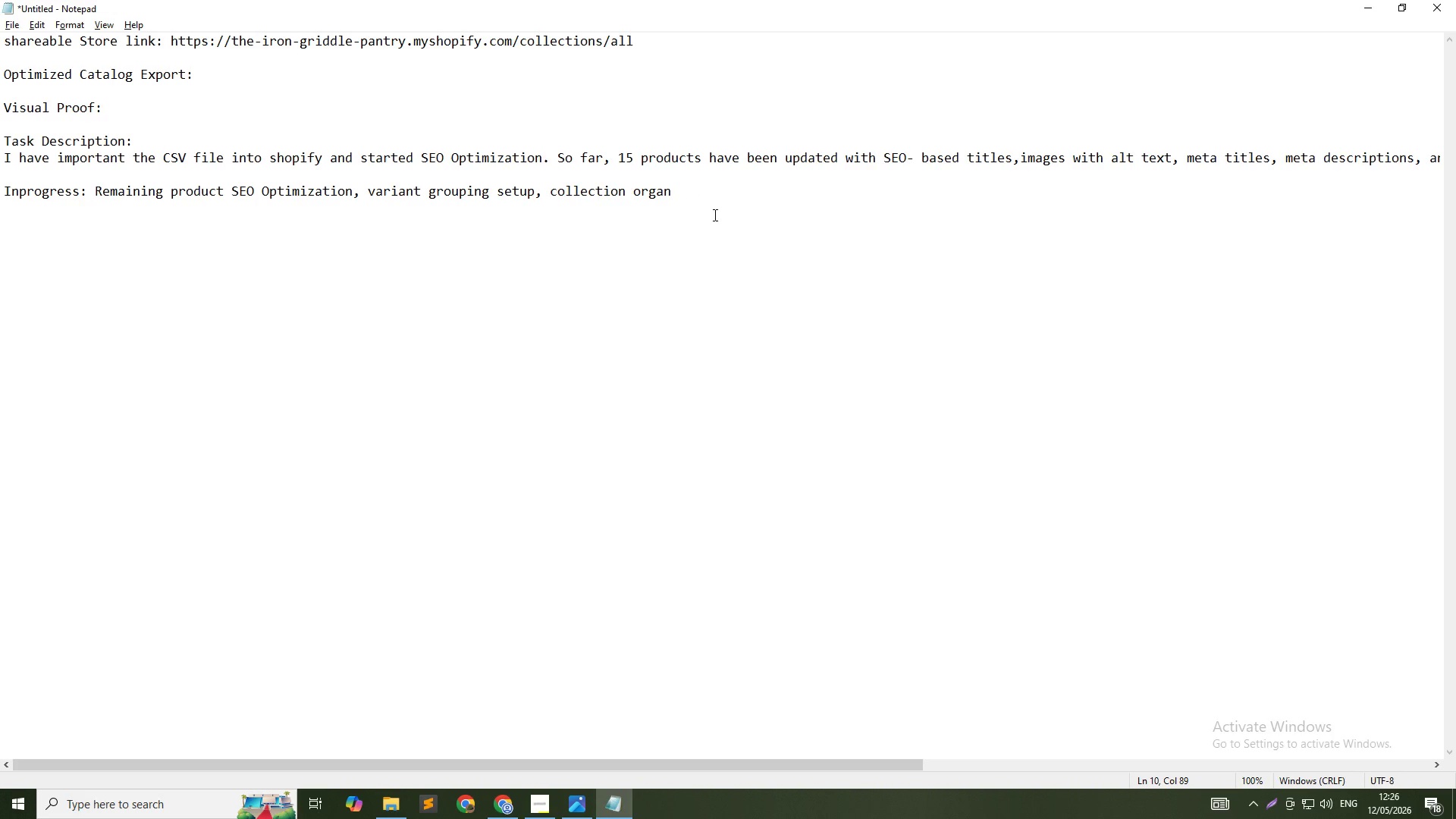 
type(ization, and final product data updates are currently in progree.)
key(Backspace)
key(Backspace)
key(Backspace)
key(Backspace)
key(Backspace)
type(gress.)
 